 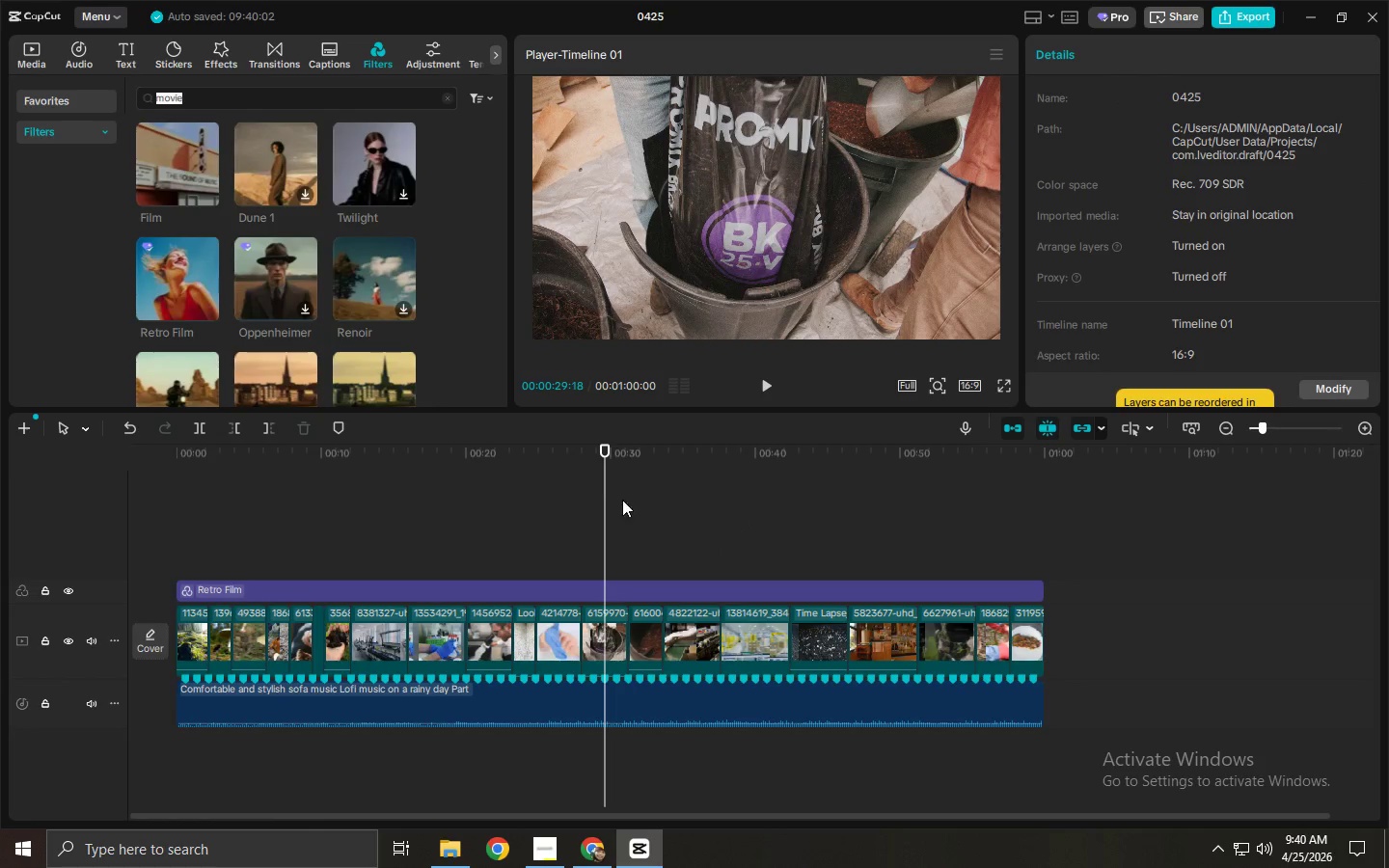 
left_click([606, 477])
 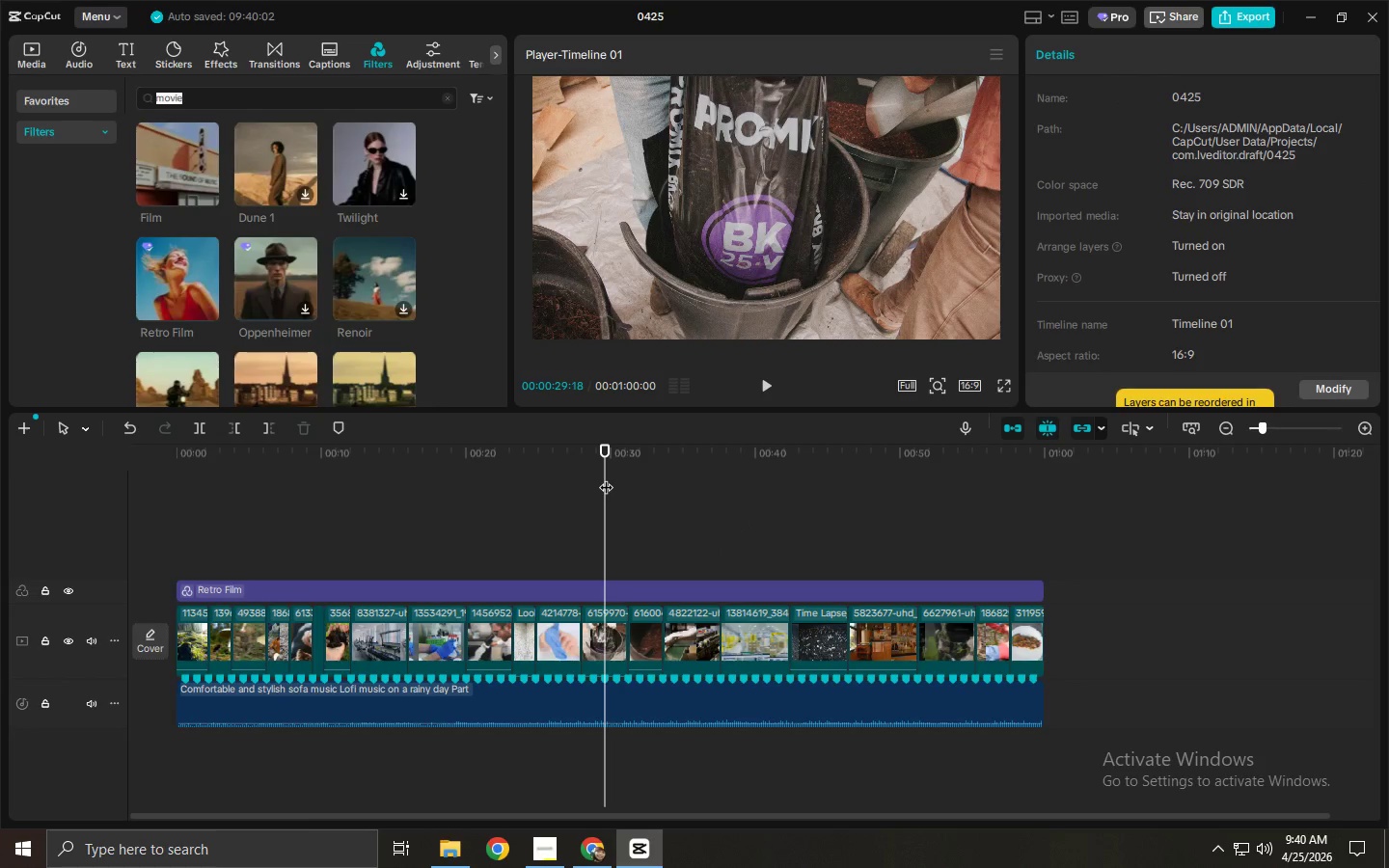 
key(V)
 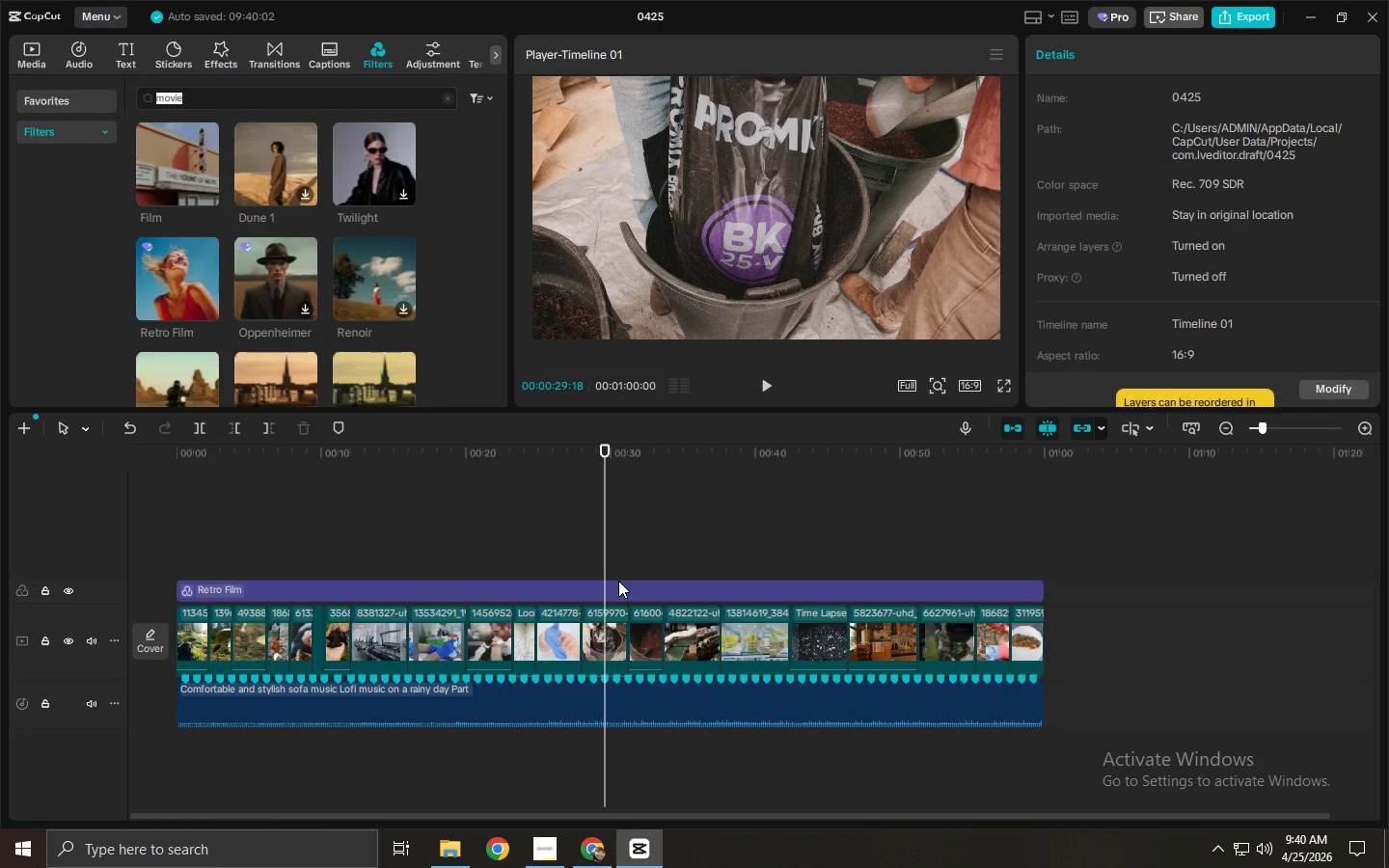 
double_click([619, 588])
 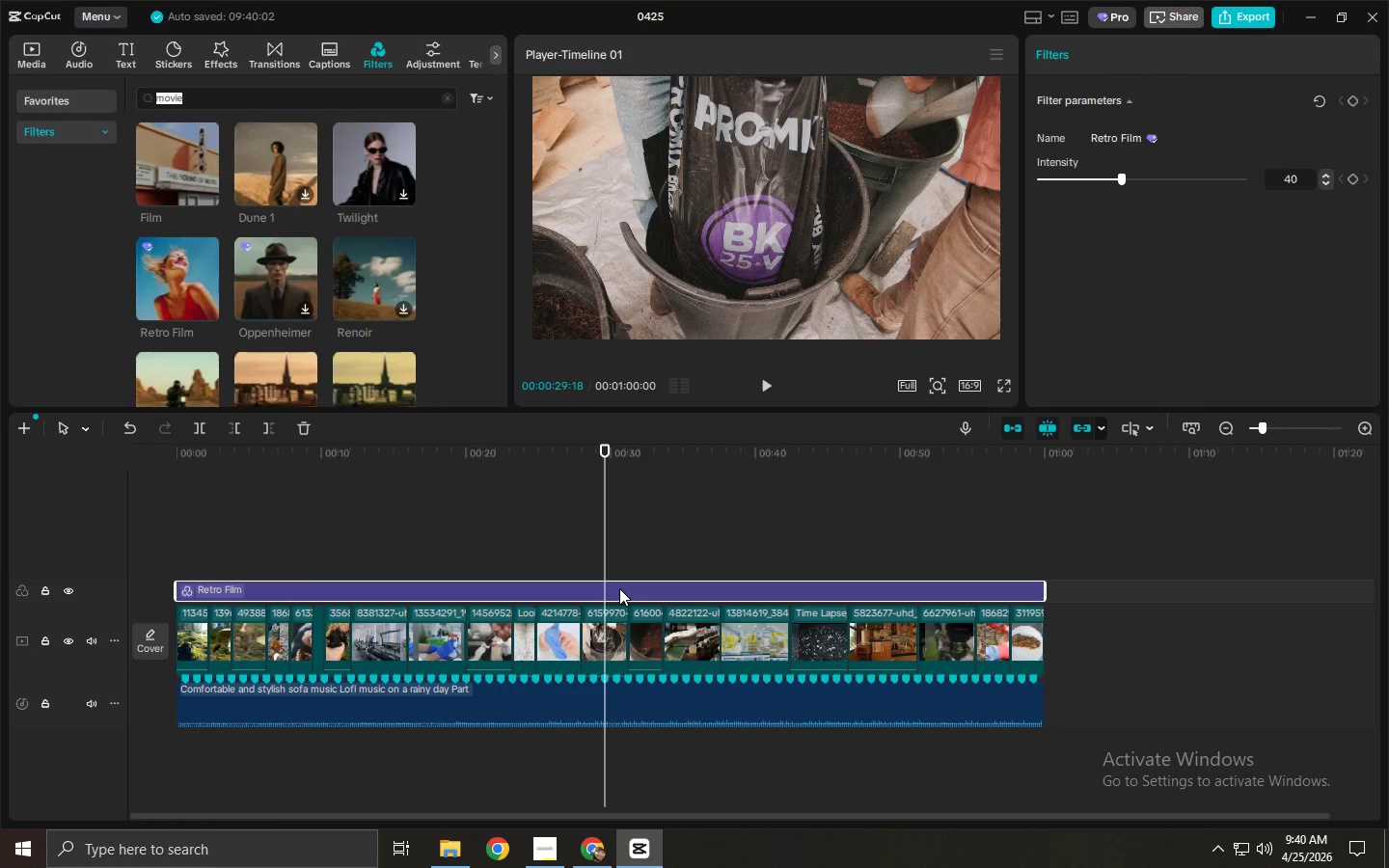 
type(vv)
 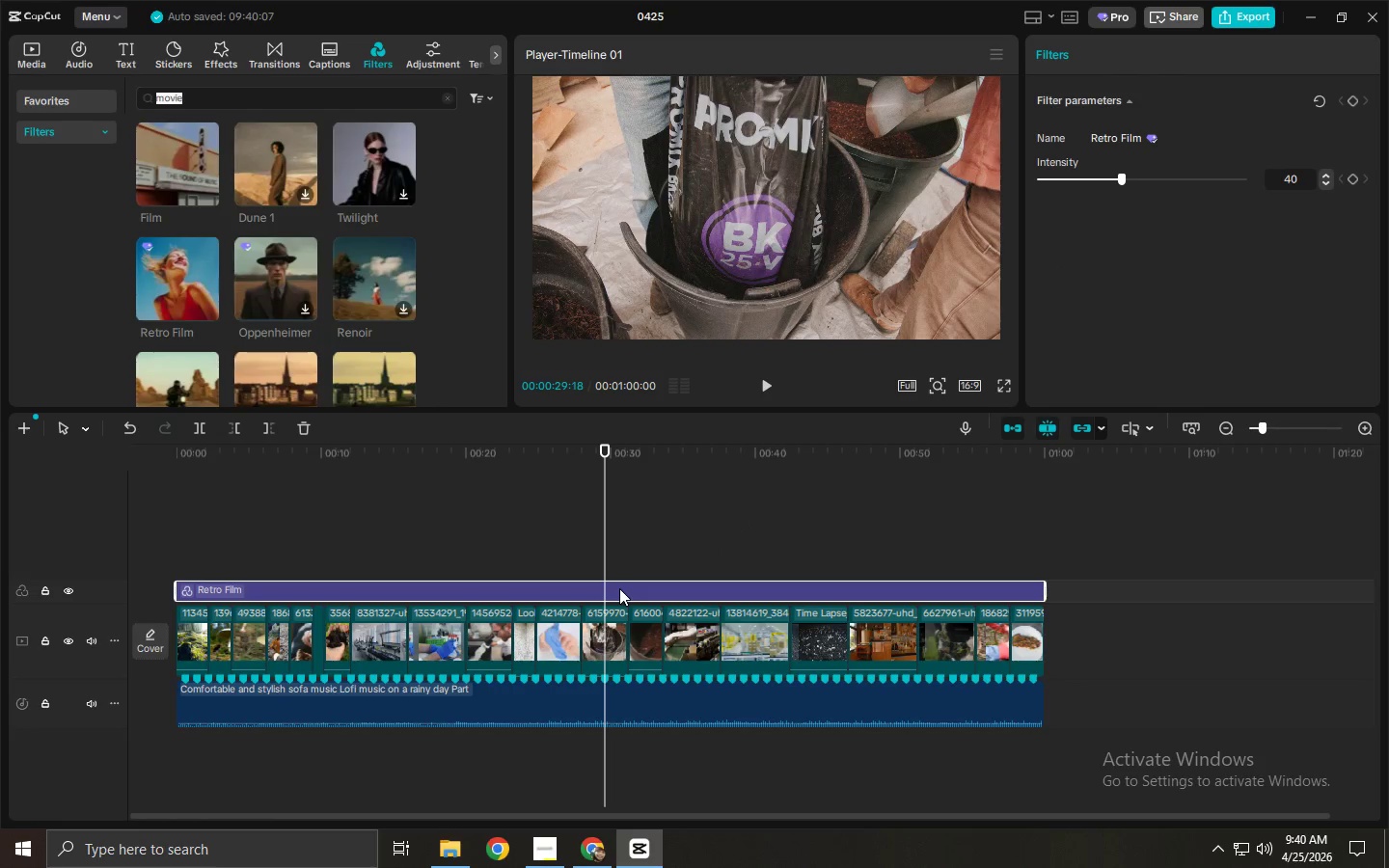 
left_click([620, 588])
 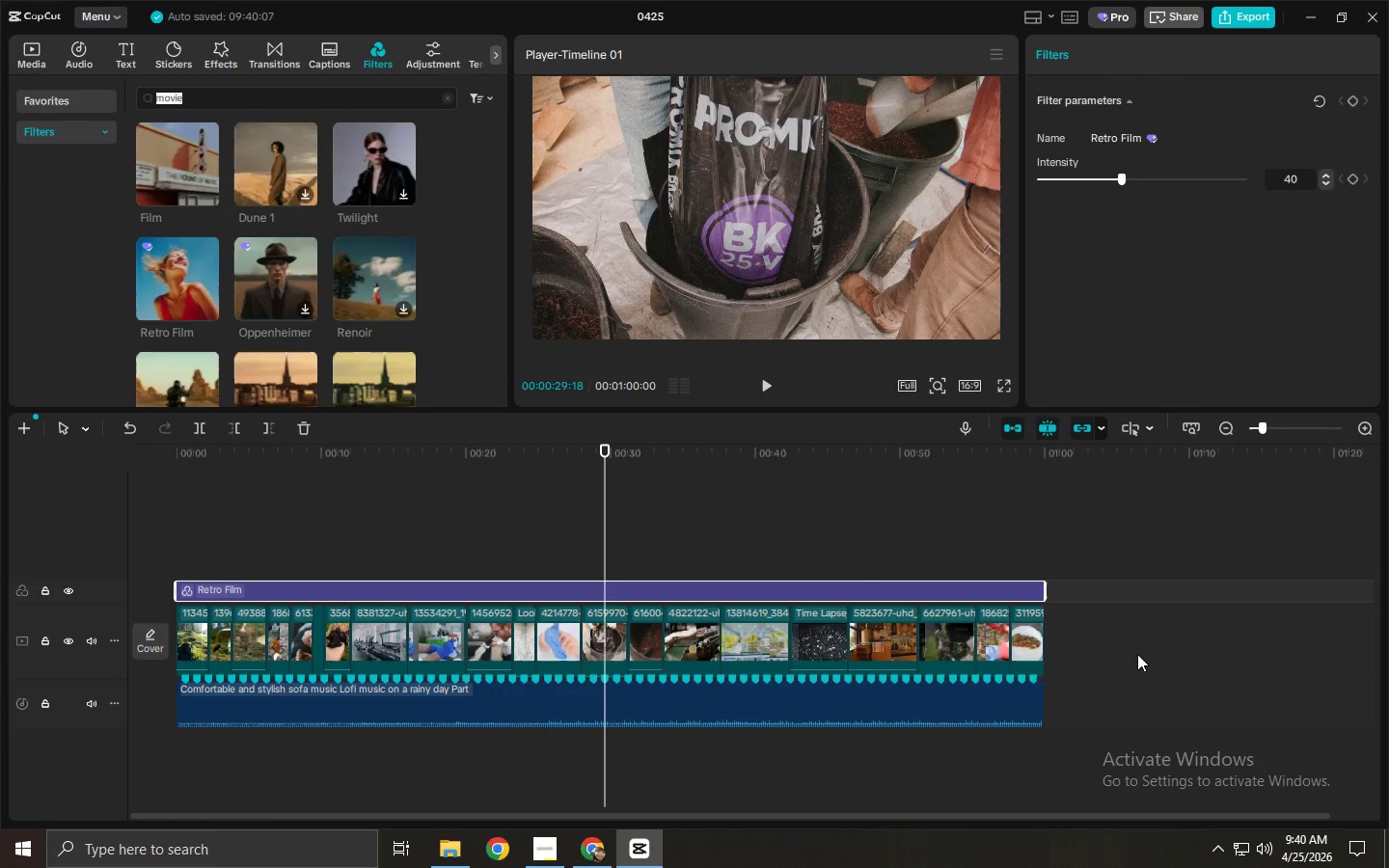 
left_click_drag(start_coordinate=[1128, 655], to_coordinate=[203, 648])
 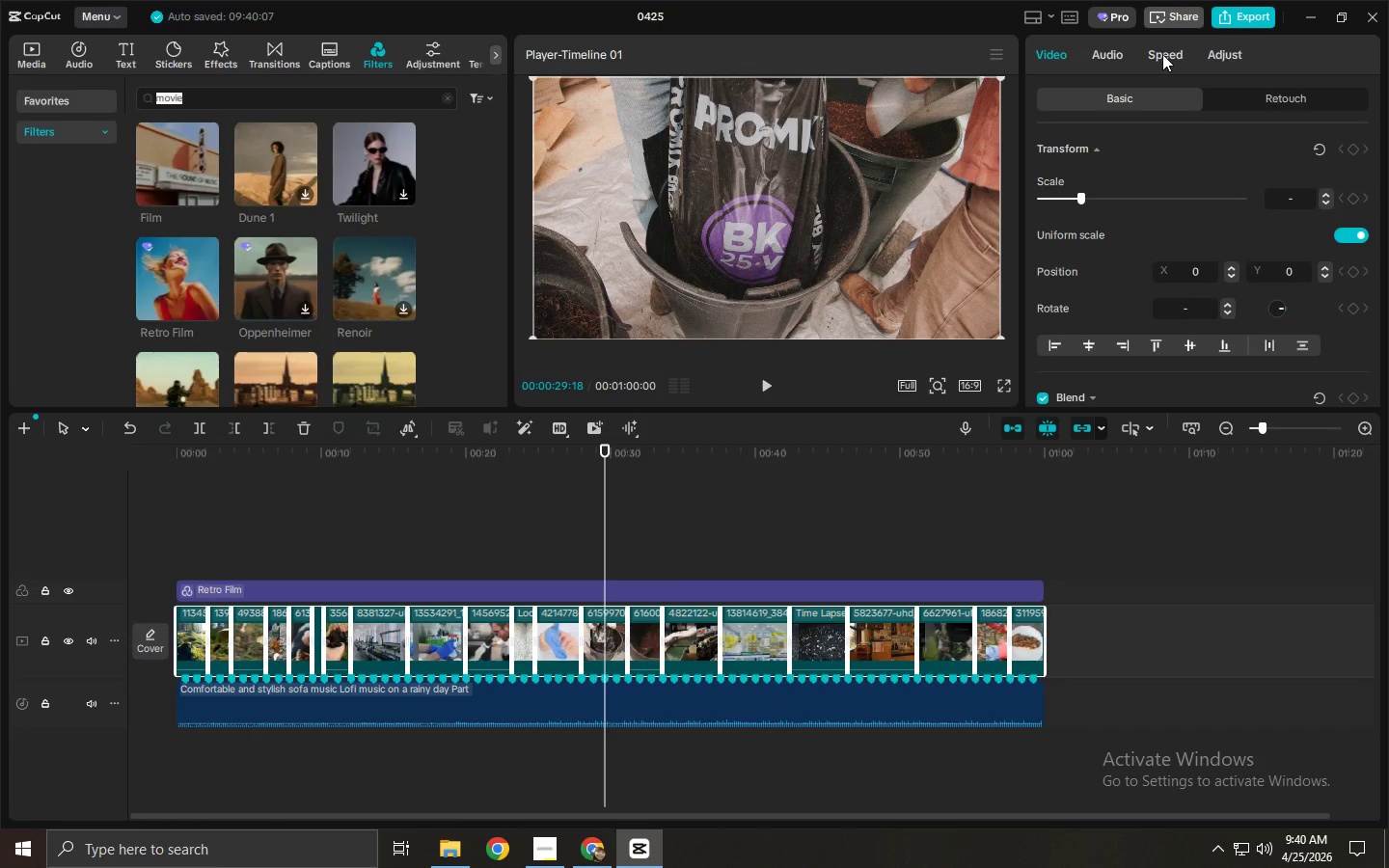 
left_click_drag(start_coordinate=[1304, 55], to_coordinate=[1297, 59])
 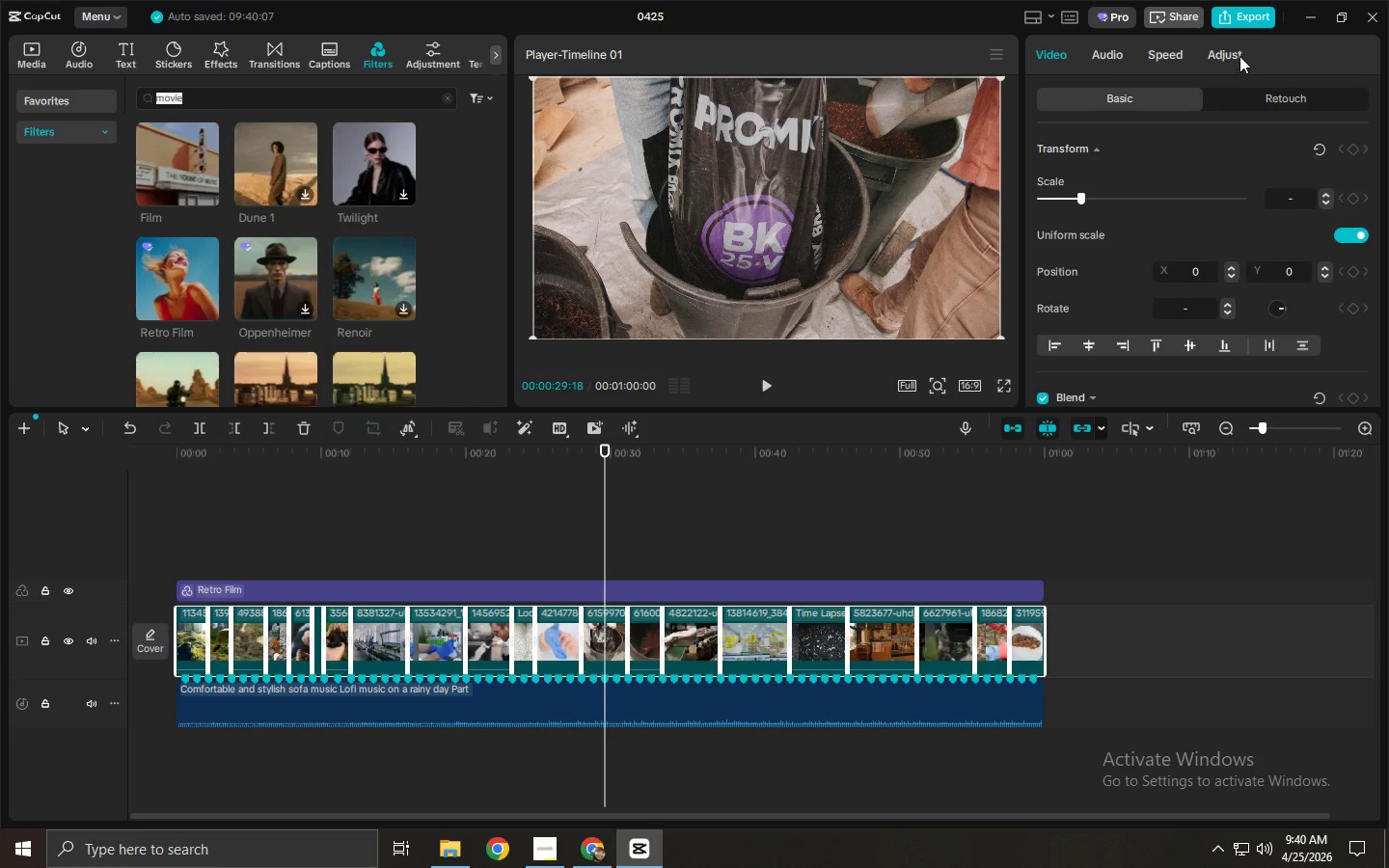 
triple_click([1239, 56])
 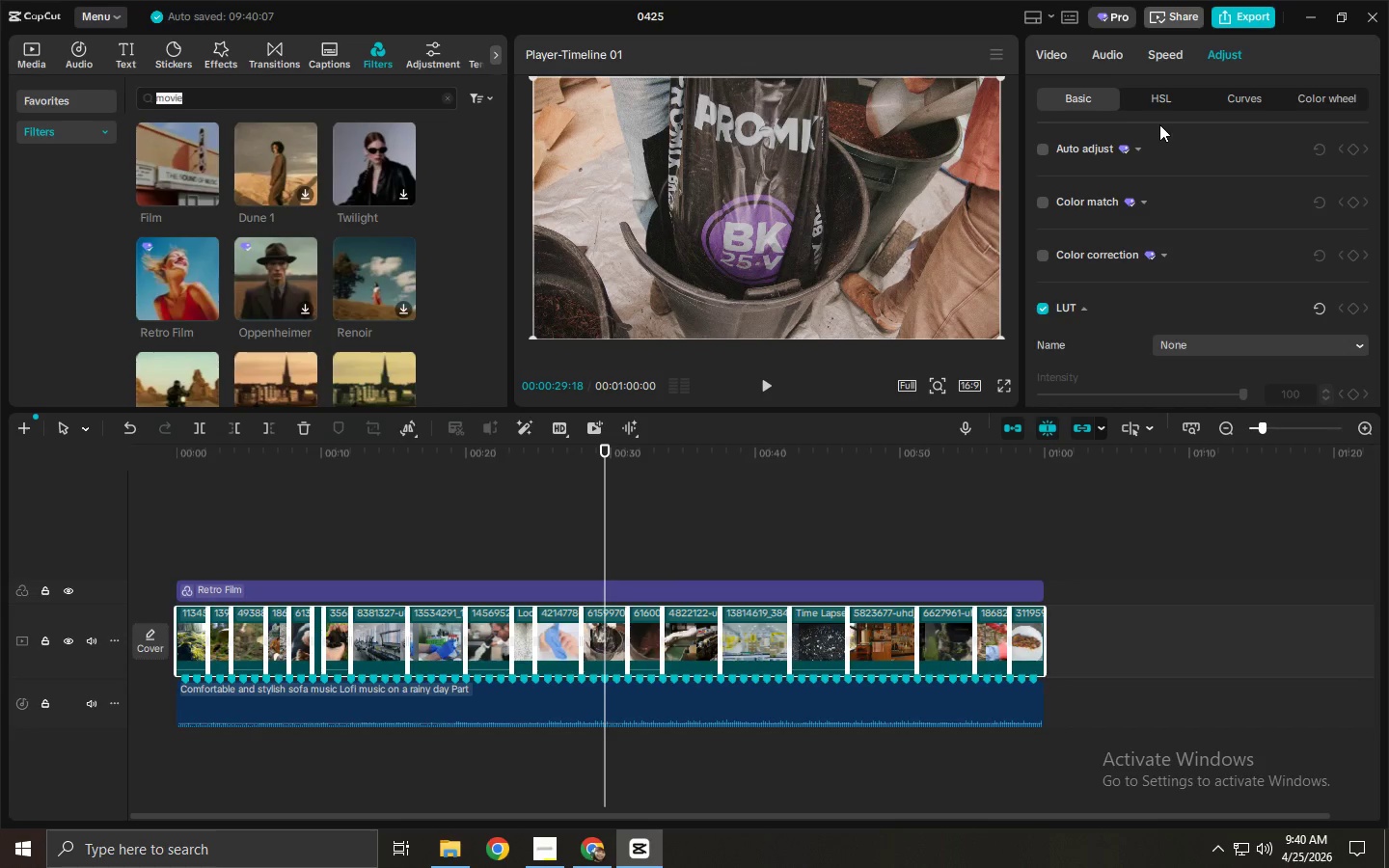 
scroll: coordinate [1116, 195], scroll_direction: down, amount: 12.0
 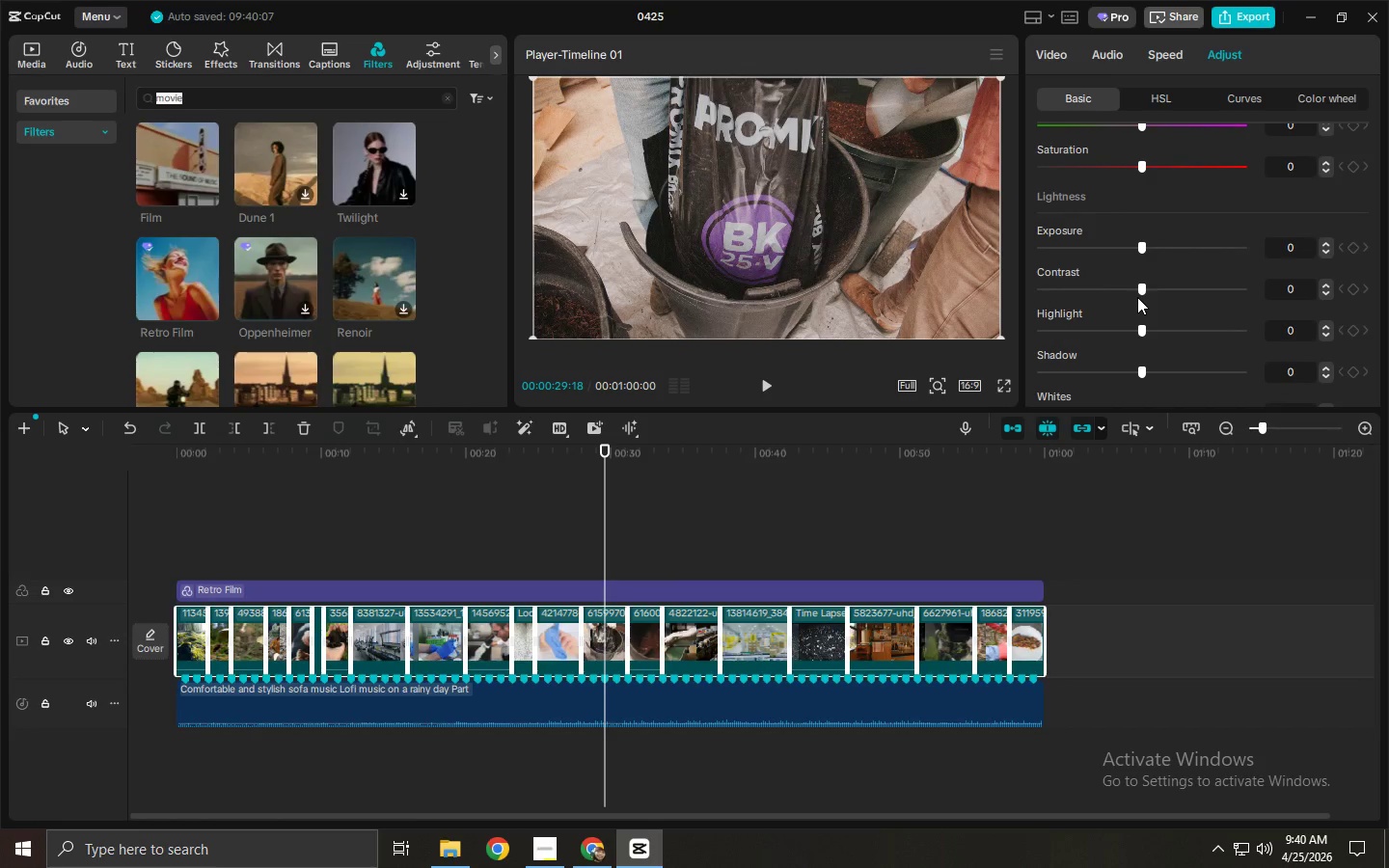 
left_click_drag(start_coordinate=[1143, 291], to_coordinate=[1159, 291])
 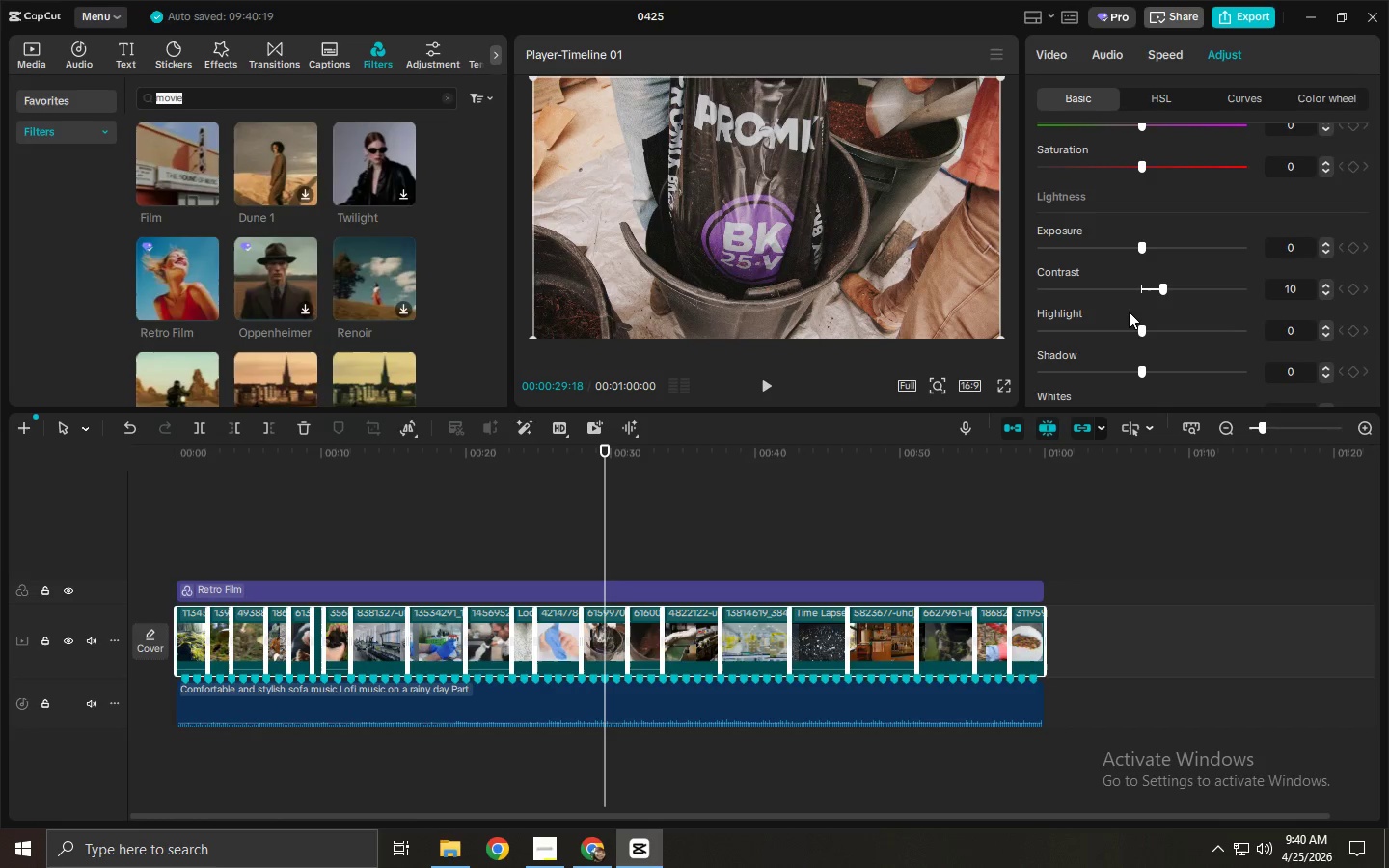 
scroll: coordinate [1129, 312], scroll_direction: down, amount: 2.0
 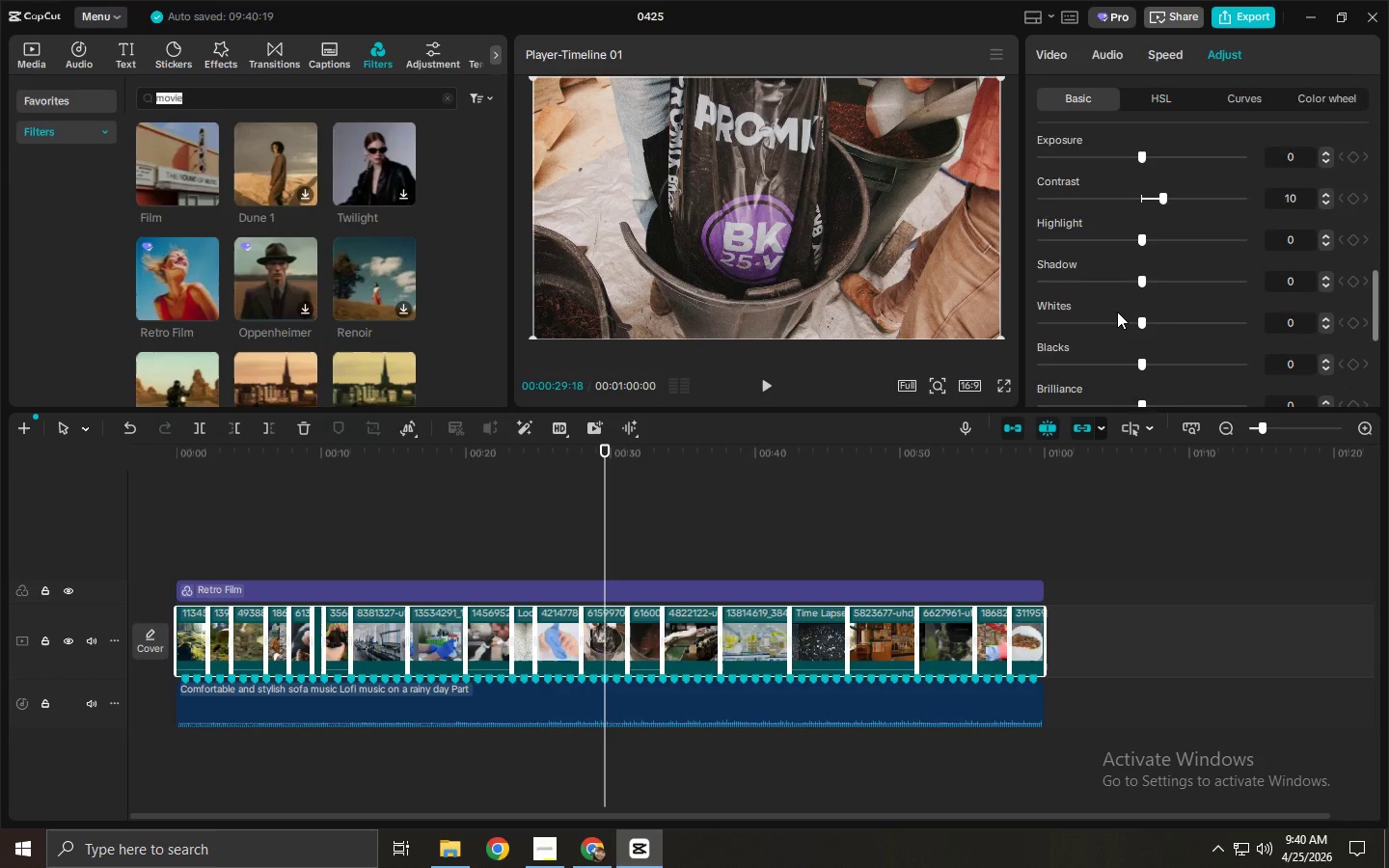 
scroll: coordinate [1117, 303], scroll_direction: up, amount: 5.0
 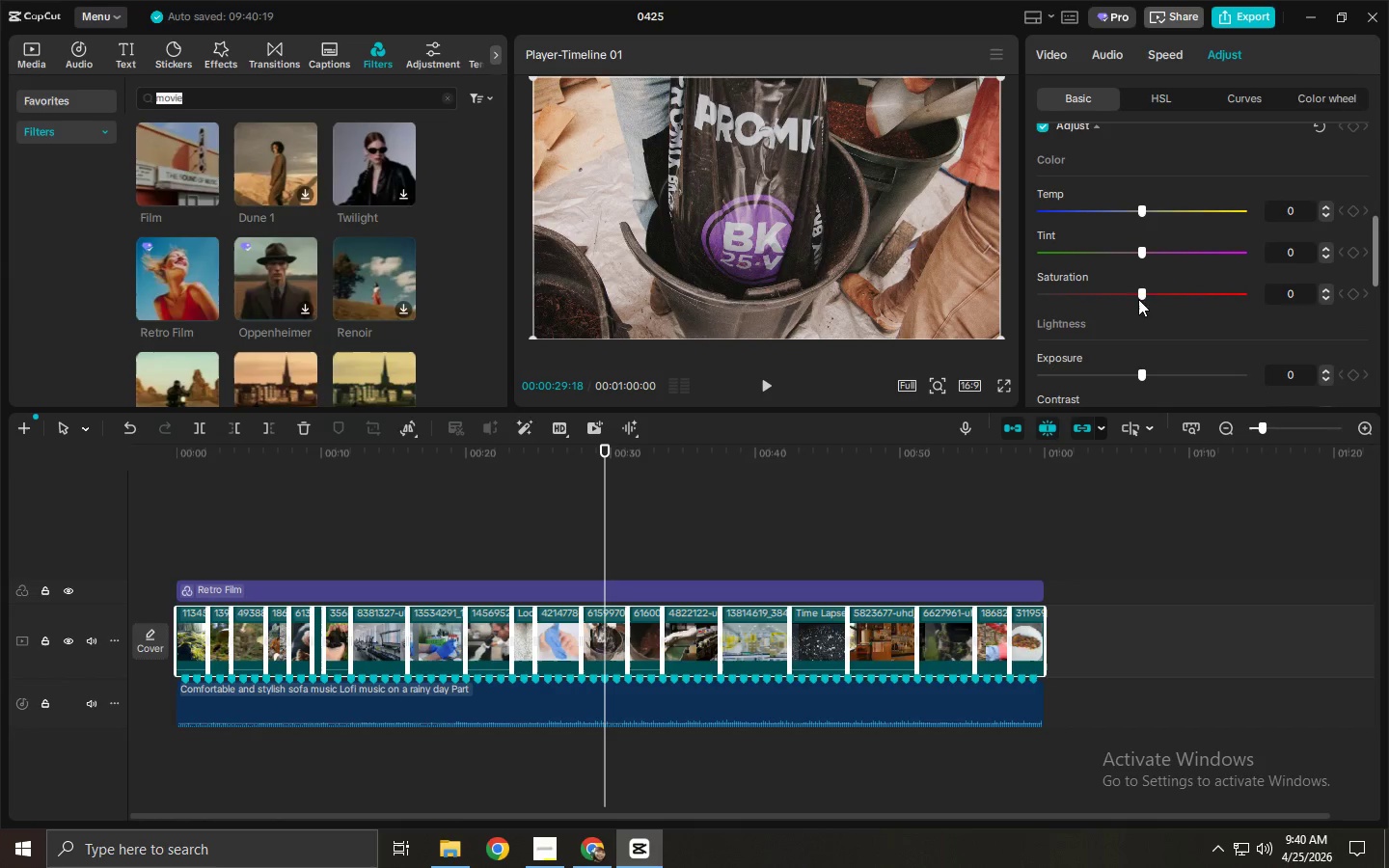 
left_click_drag(start_coordinate=[1146, 294], to_coordinate=[1128, 293])
 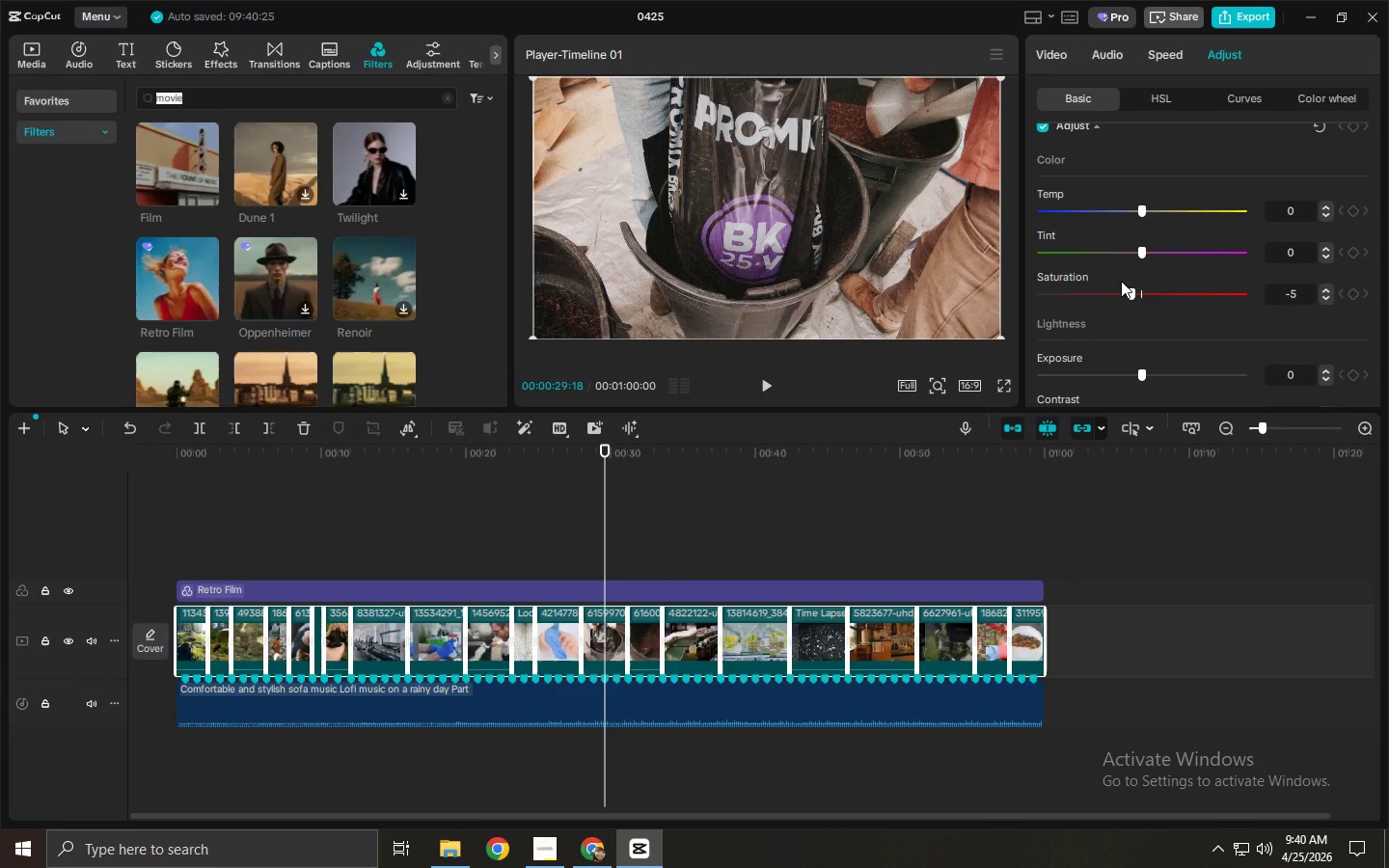 
wait(9.95)
 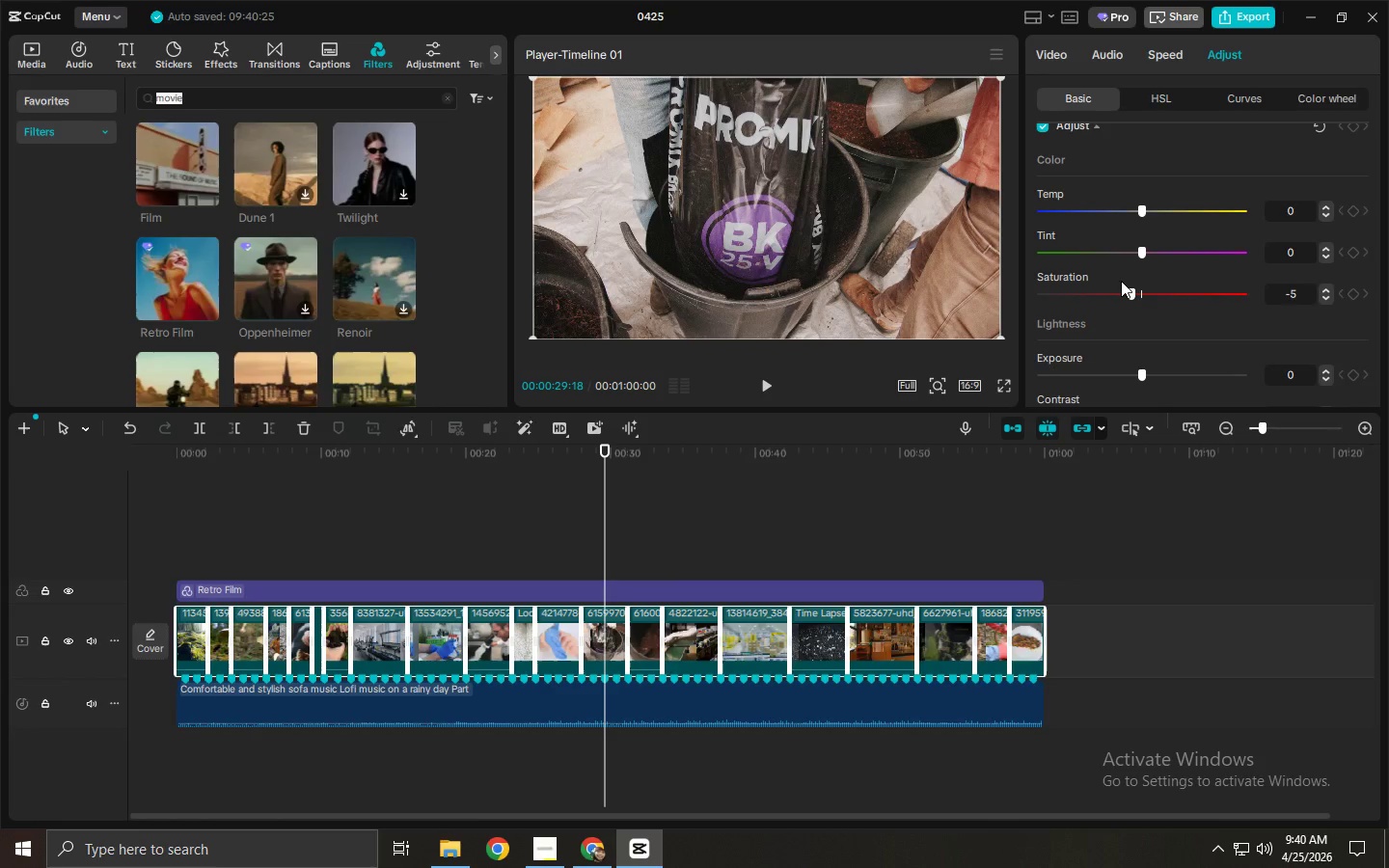 
scroll: coordinate [1121, 281], scroll_direction: down, amount: 2.0
 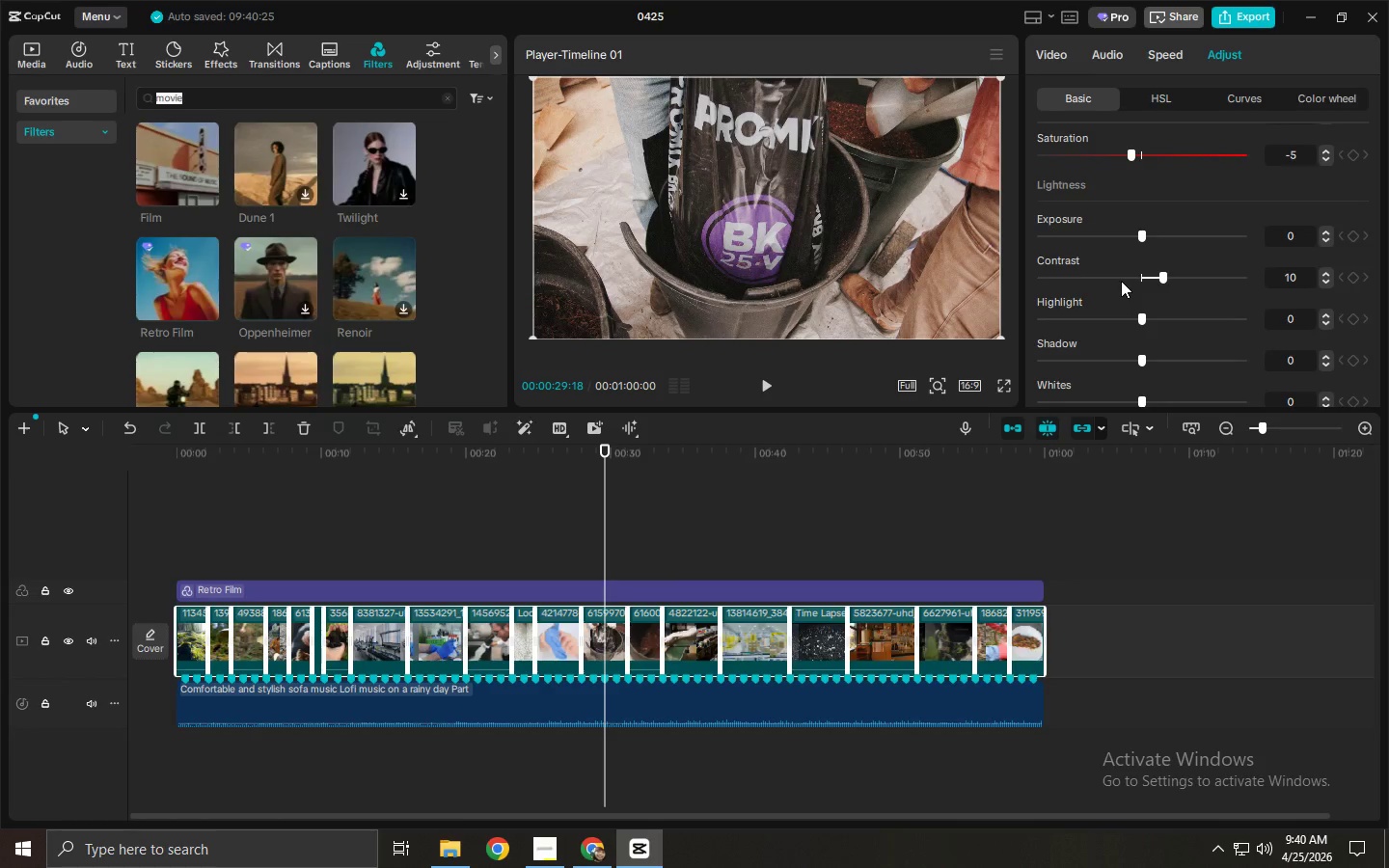 
scroll: coordinate [1121, 281], scroll_direction: up, amount: 2.0
 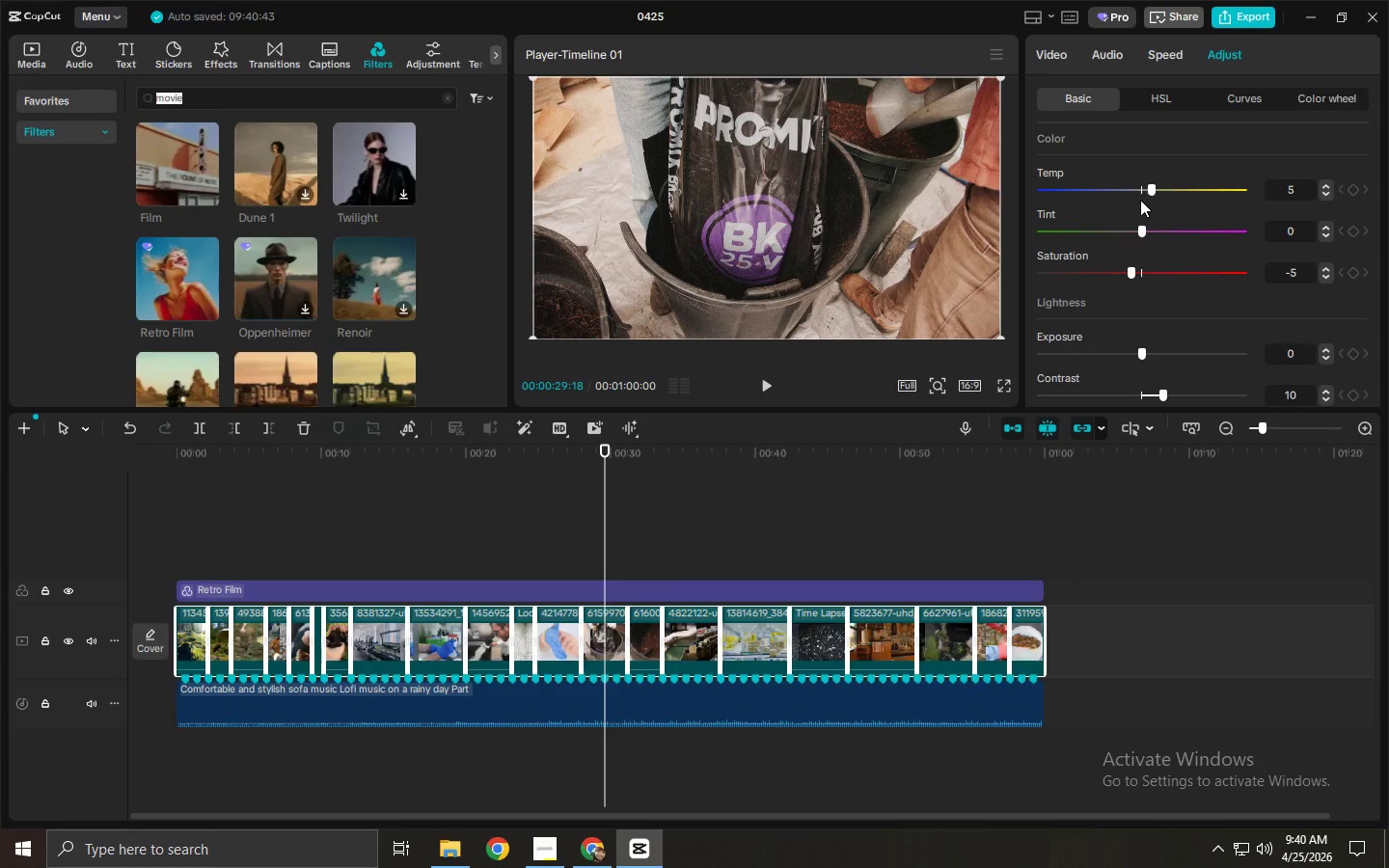 
wait(6.71)
 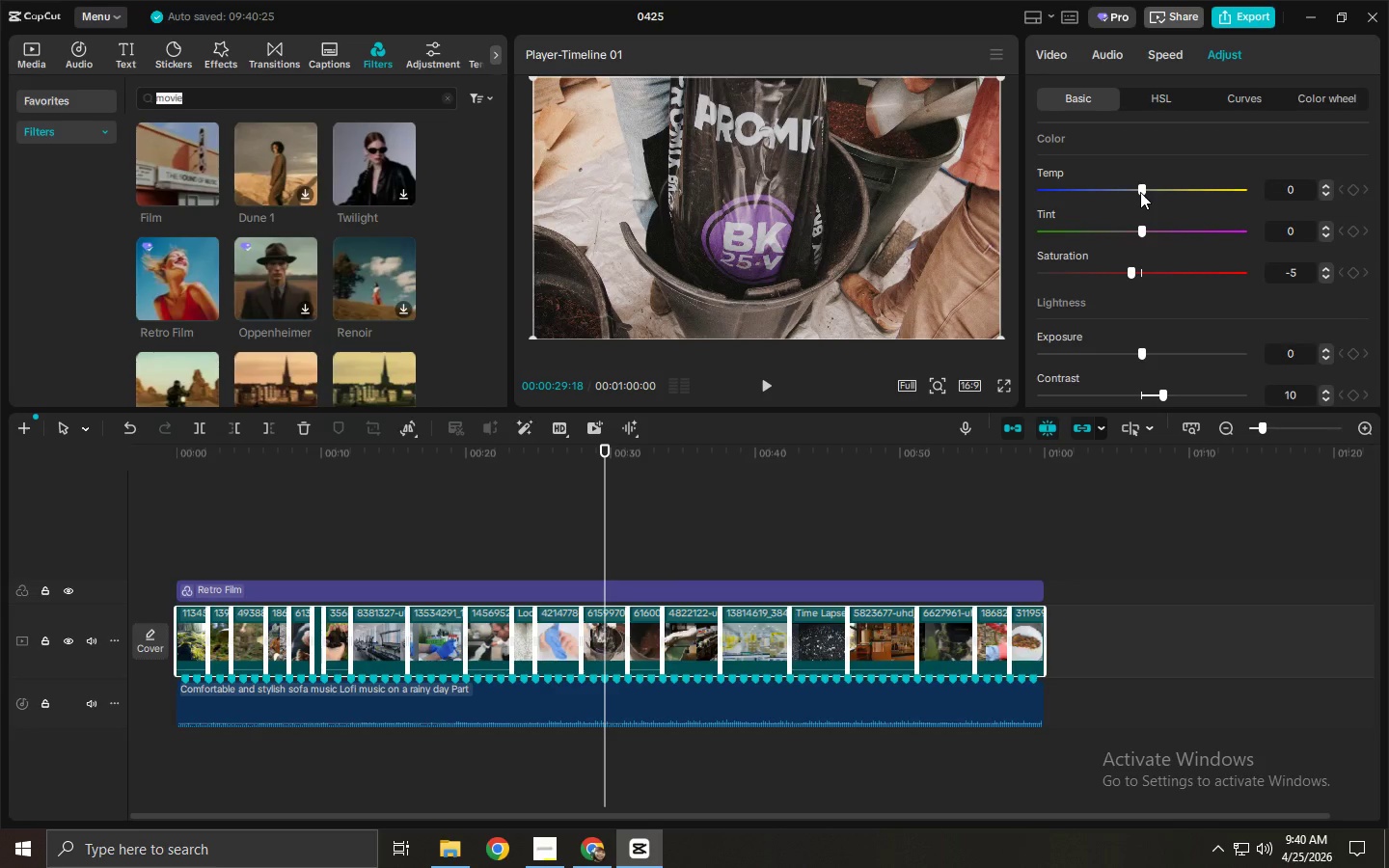 
scroll: coordinate [1133, 218], scroll_direction: down, amount: 24.0
 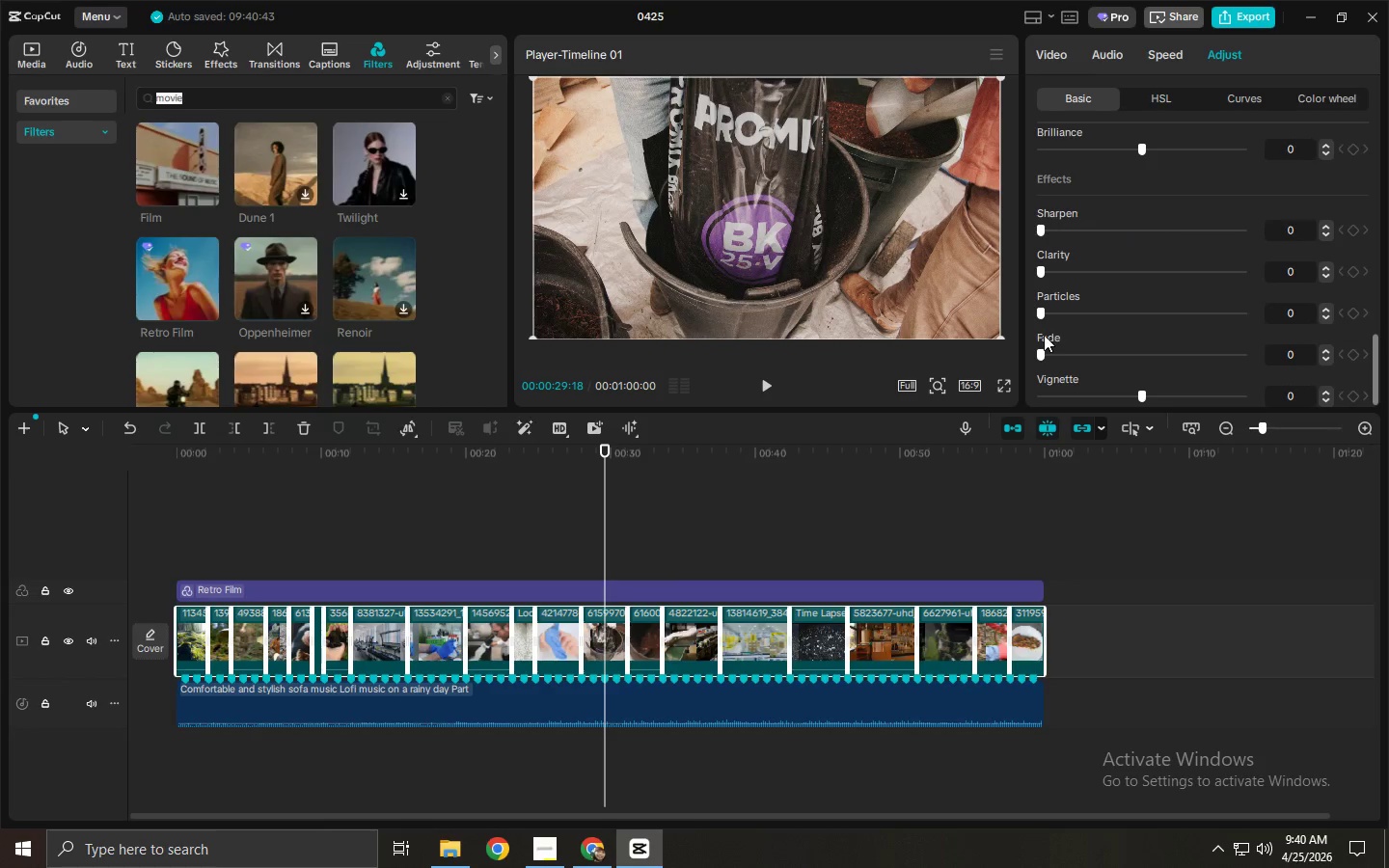 
left_click_drag(start_coordinate=[1043, 353], to_coordinate=[1053, 357])
 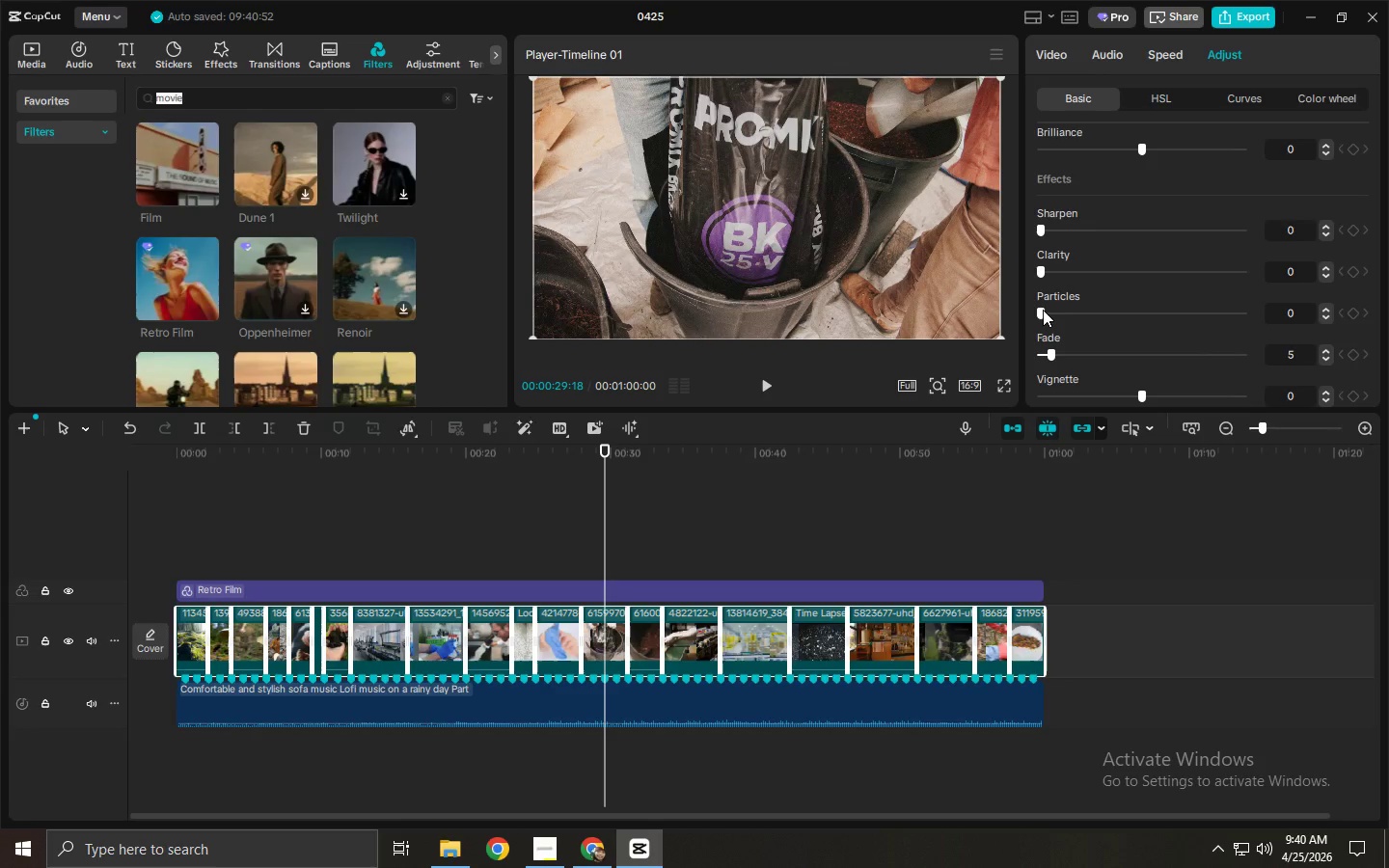 
left_click_drag(start_coordinate=[1042, 310], to_coordinate=[1067, 314])
 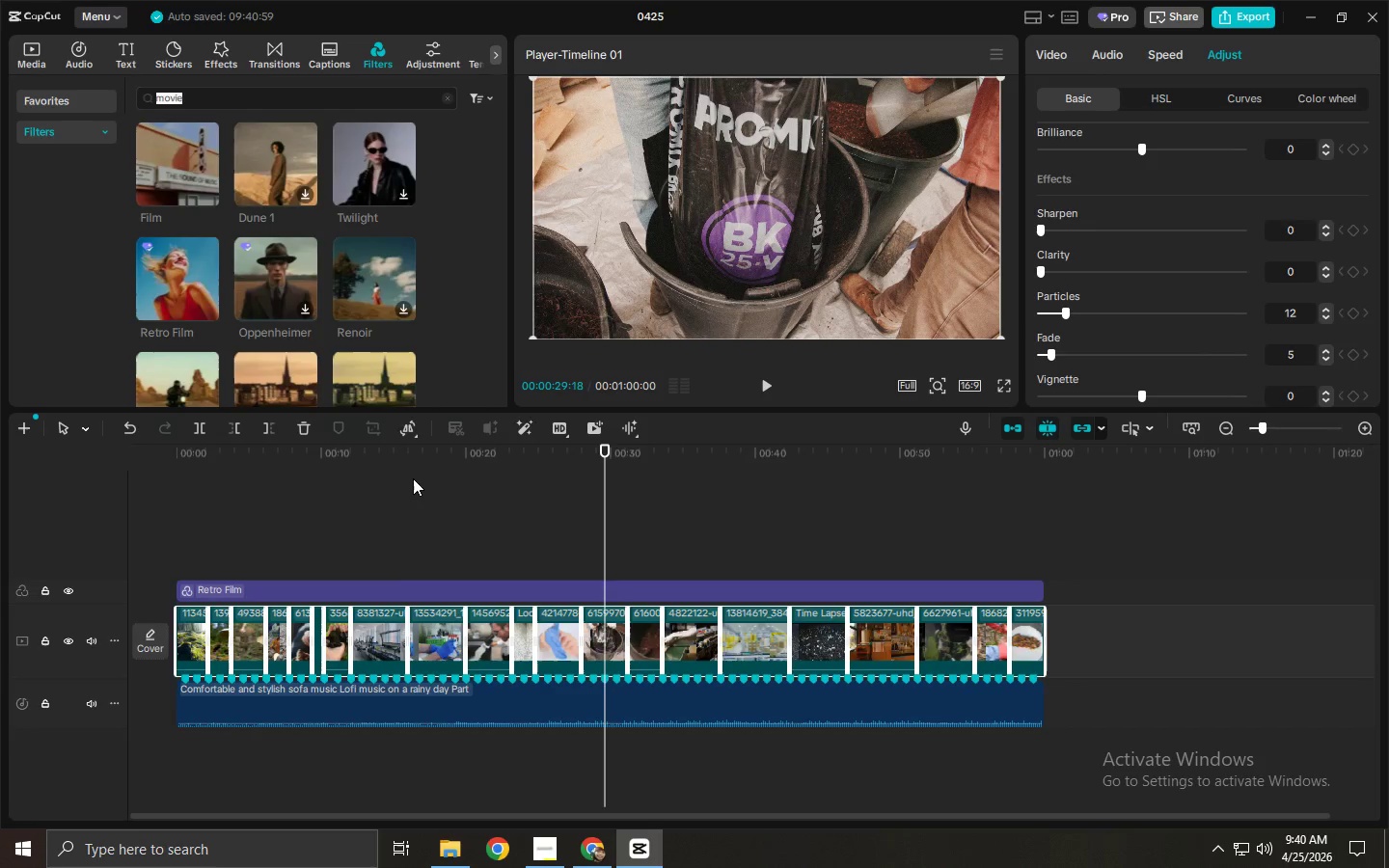 
left_click_drag(start_coordinate=[409, 470], to_coordinate=[167, 527])
 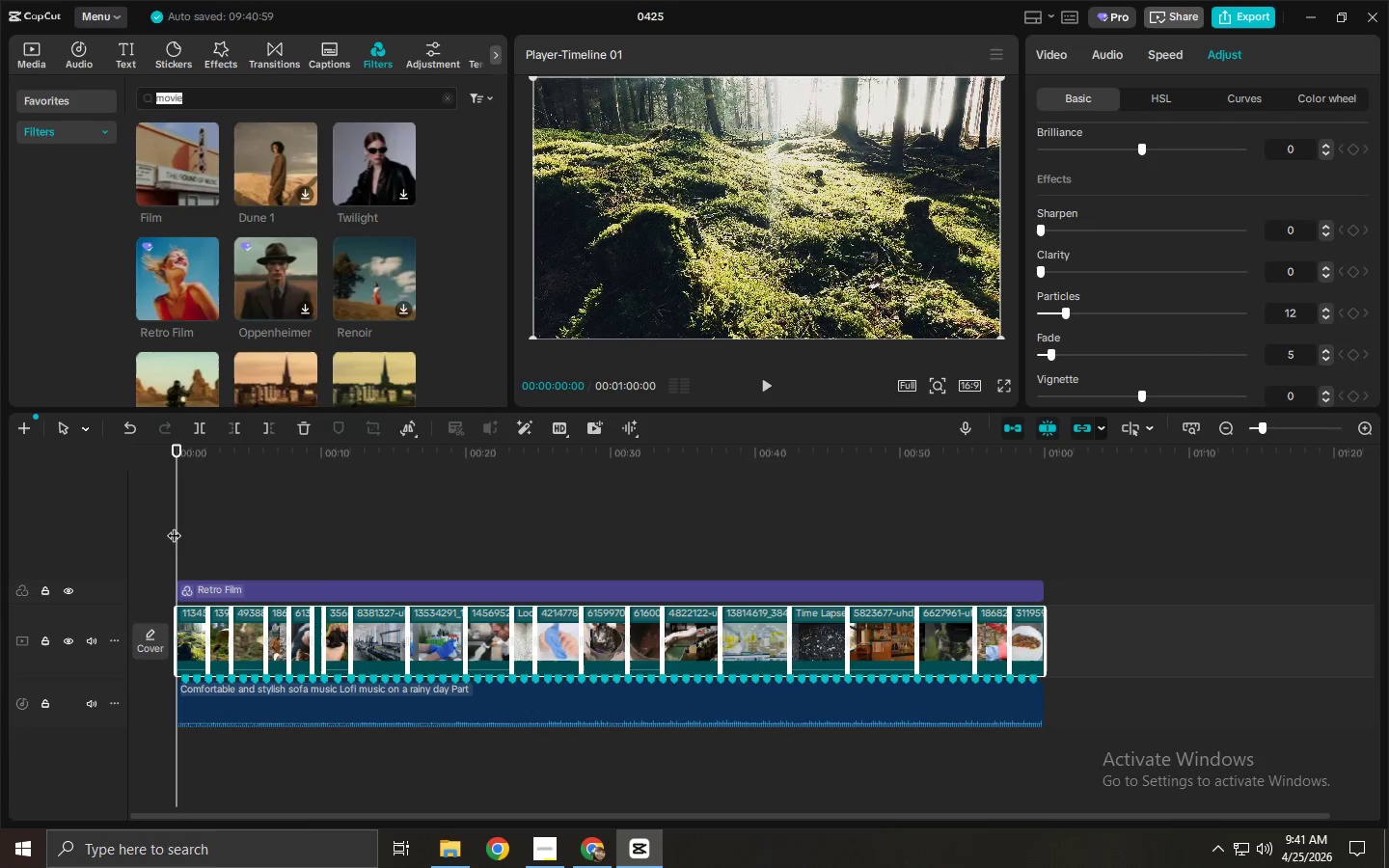 
key(Space)
 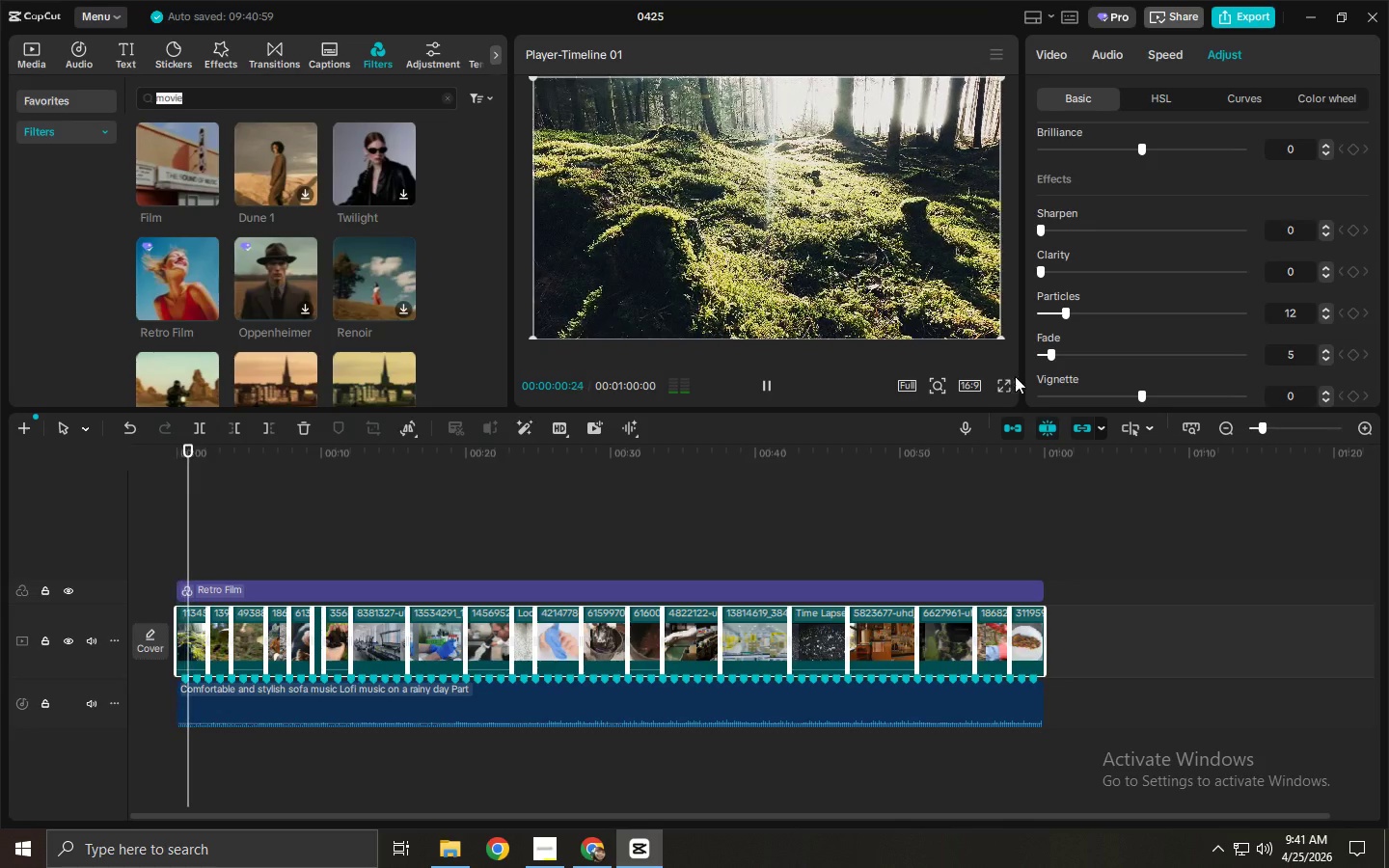 
left_click([1013, 382])
 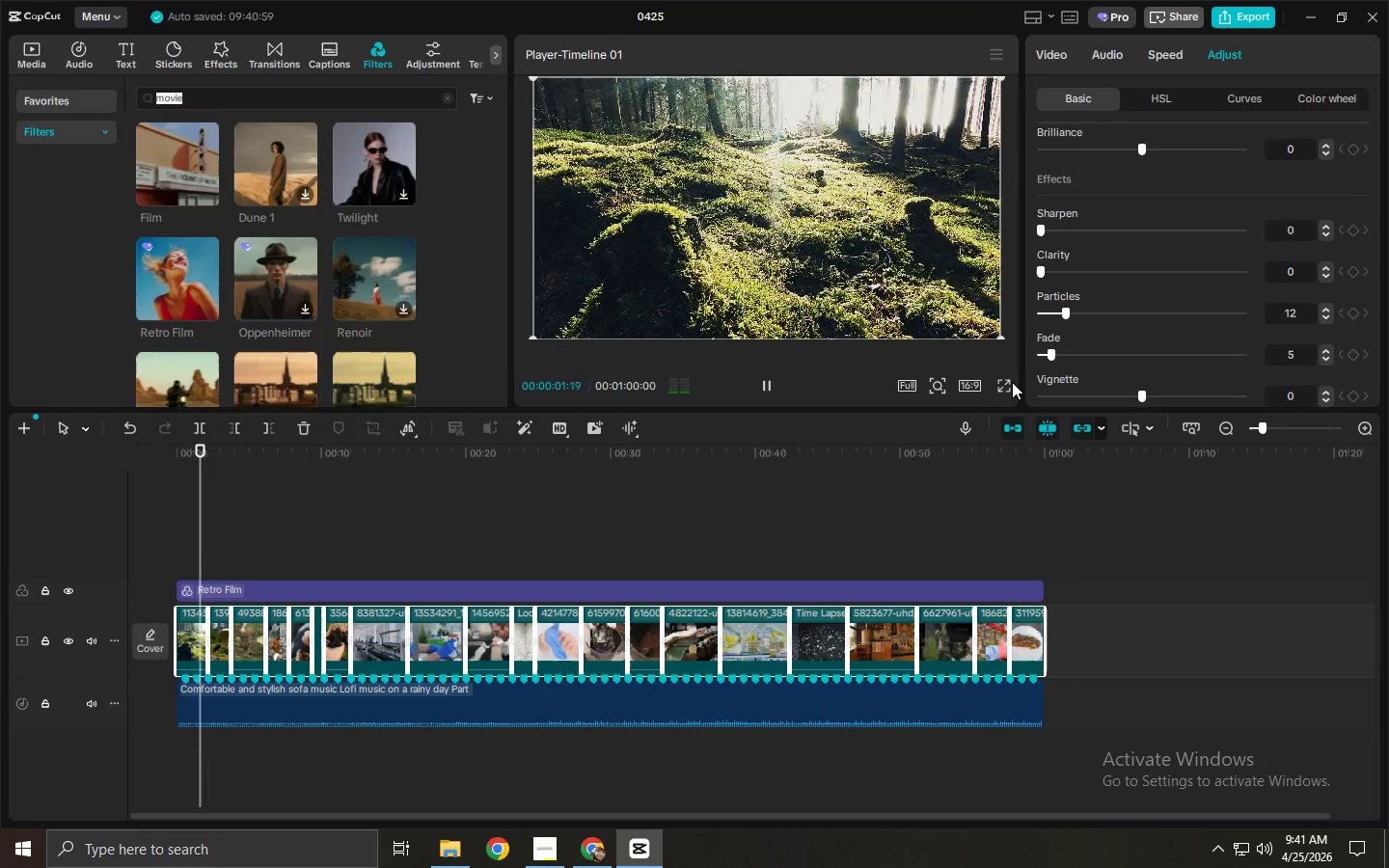 
left_click([1003, 382])
 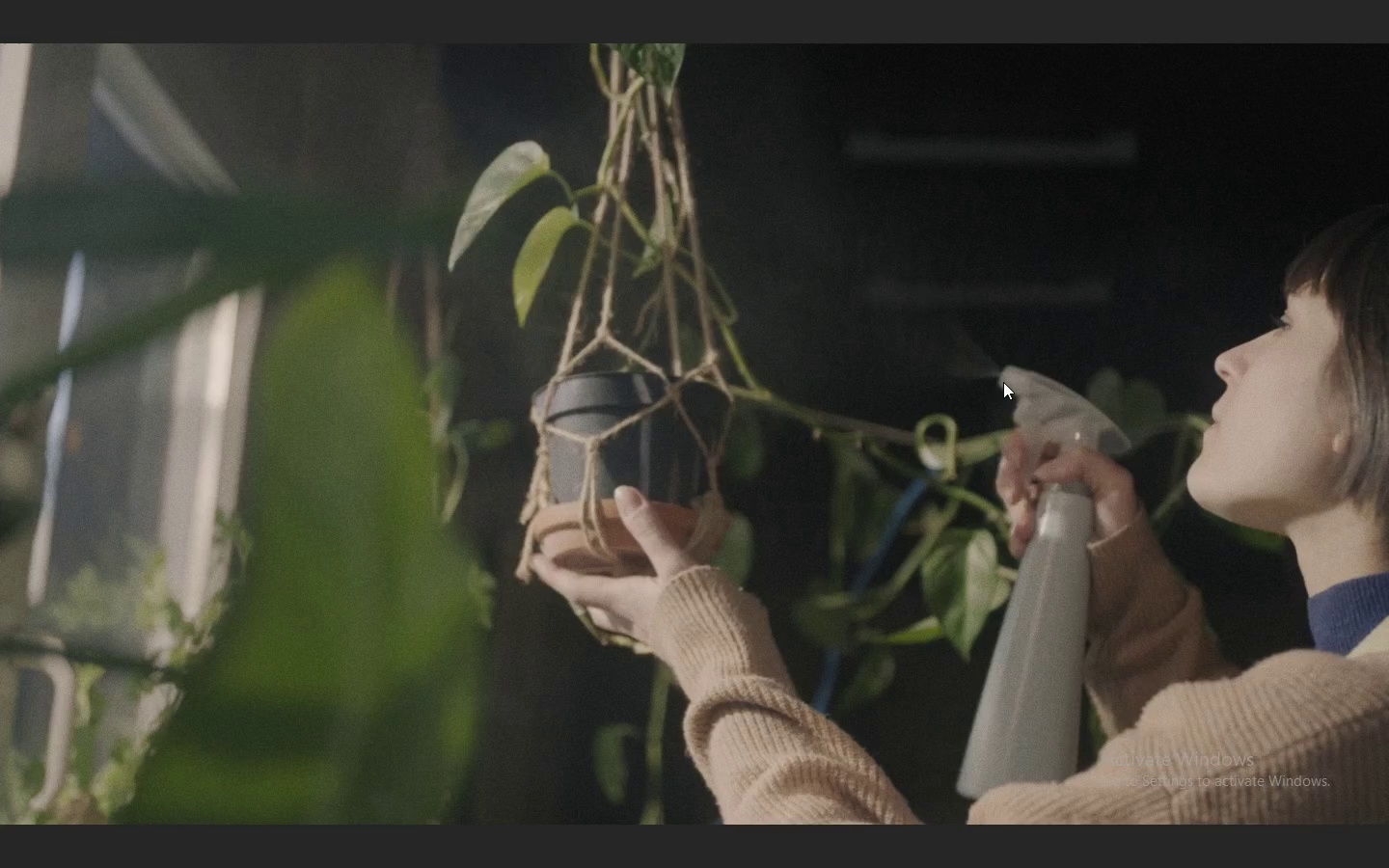 
wait(57.19)
 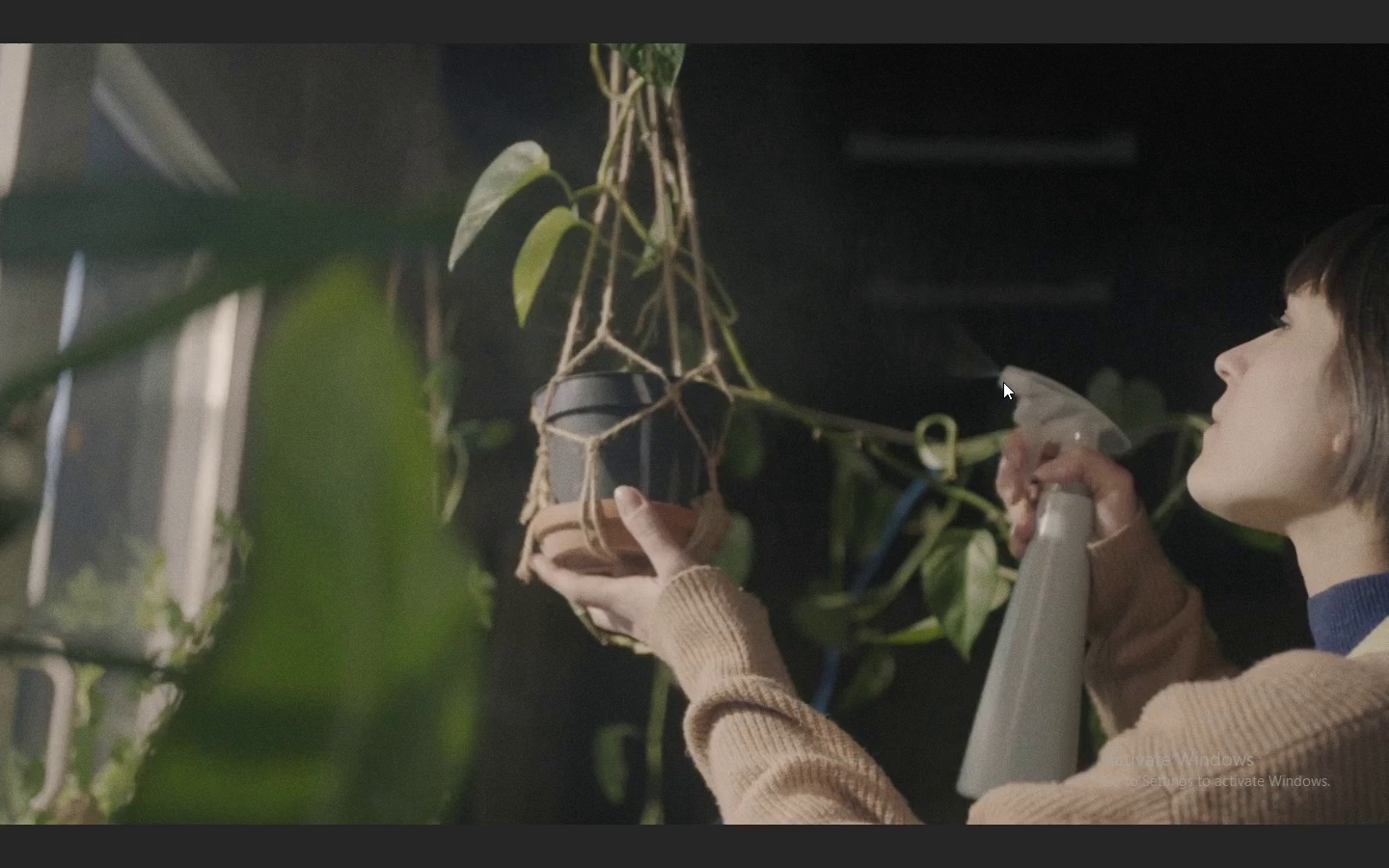 
key(Escape)
 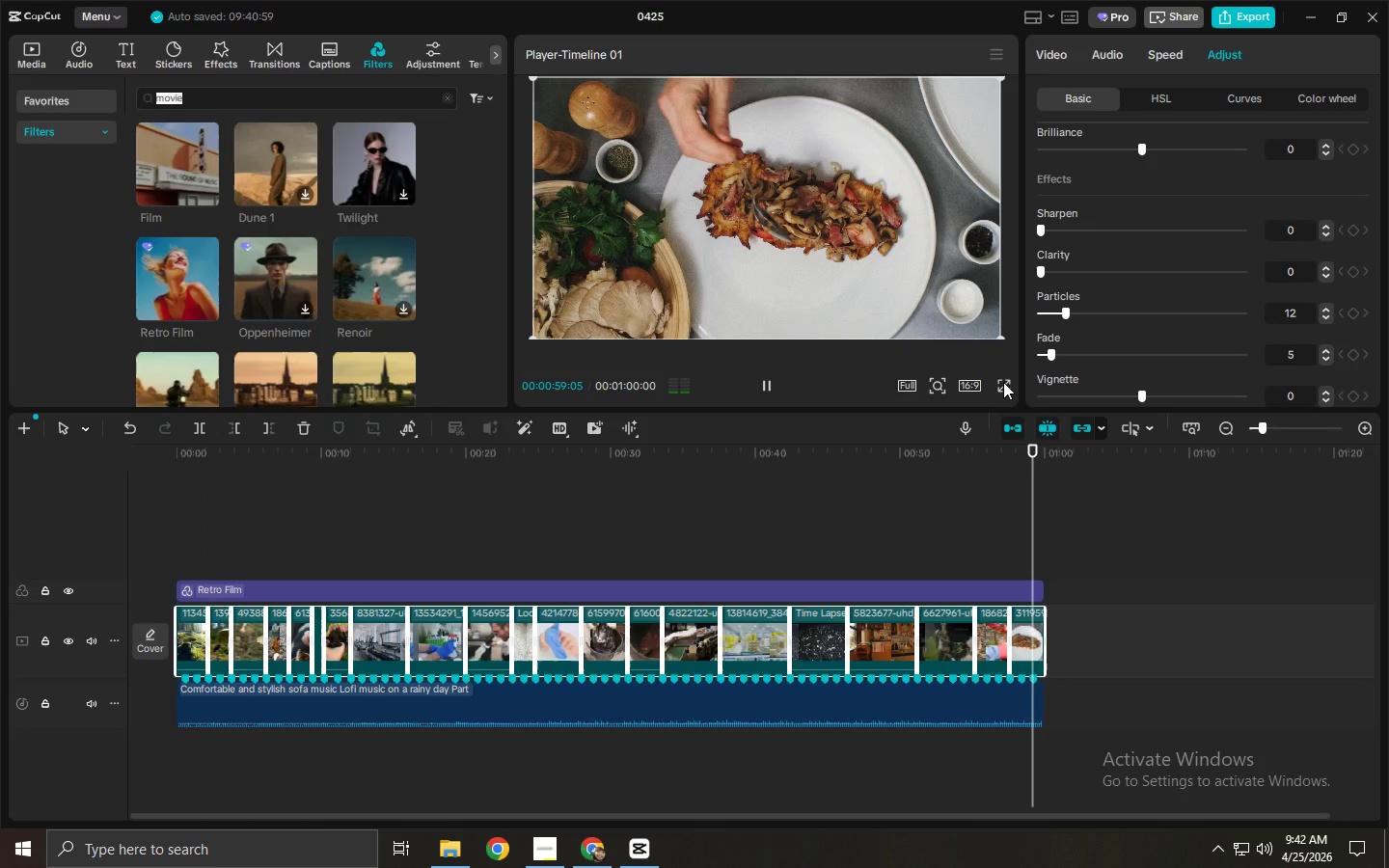 
key(Space)
 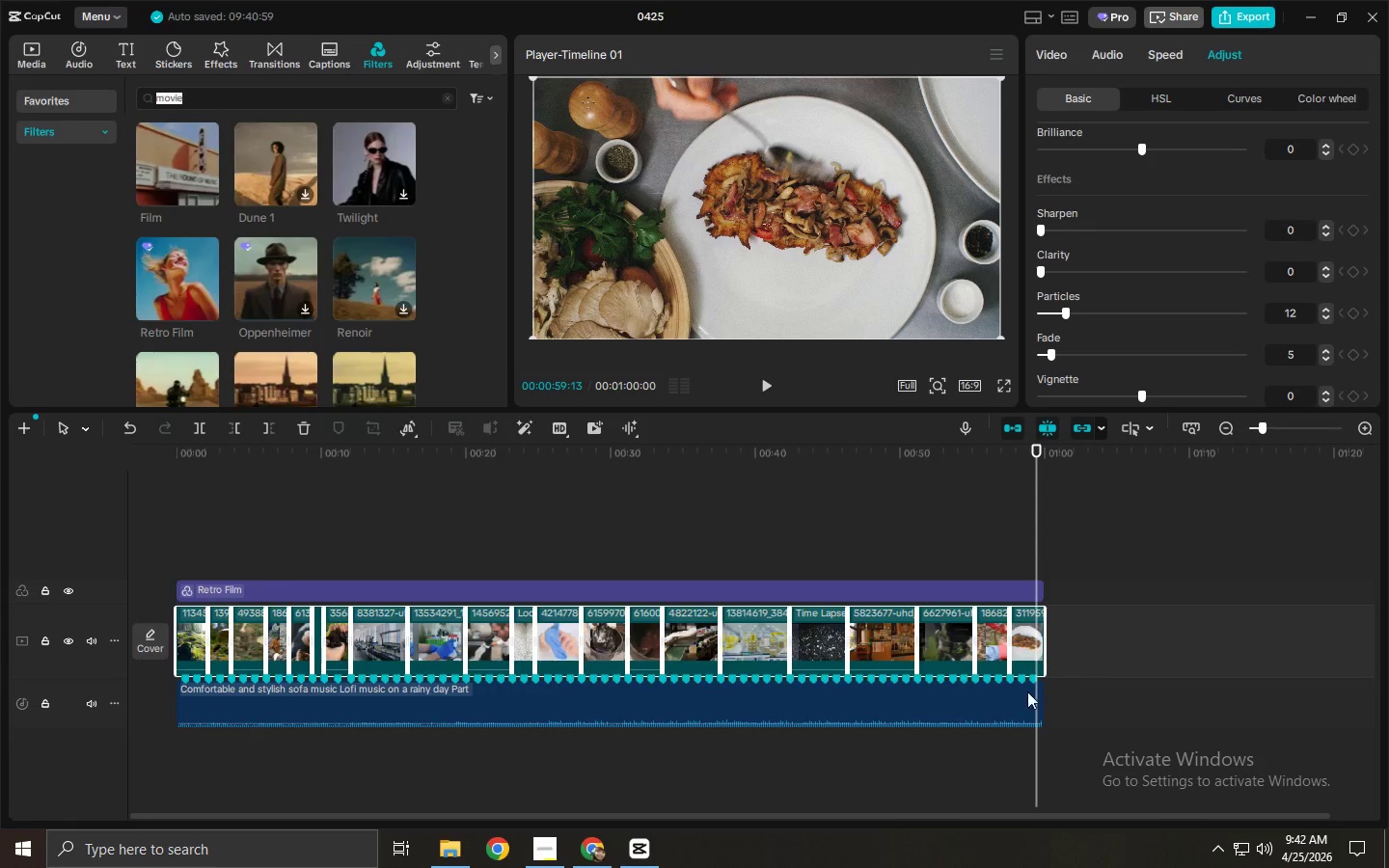 
left_click([998, 708])
 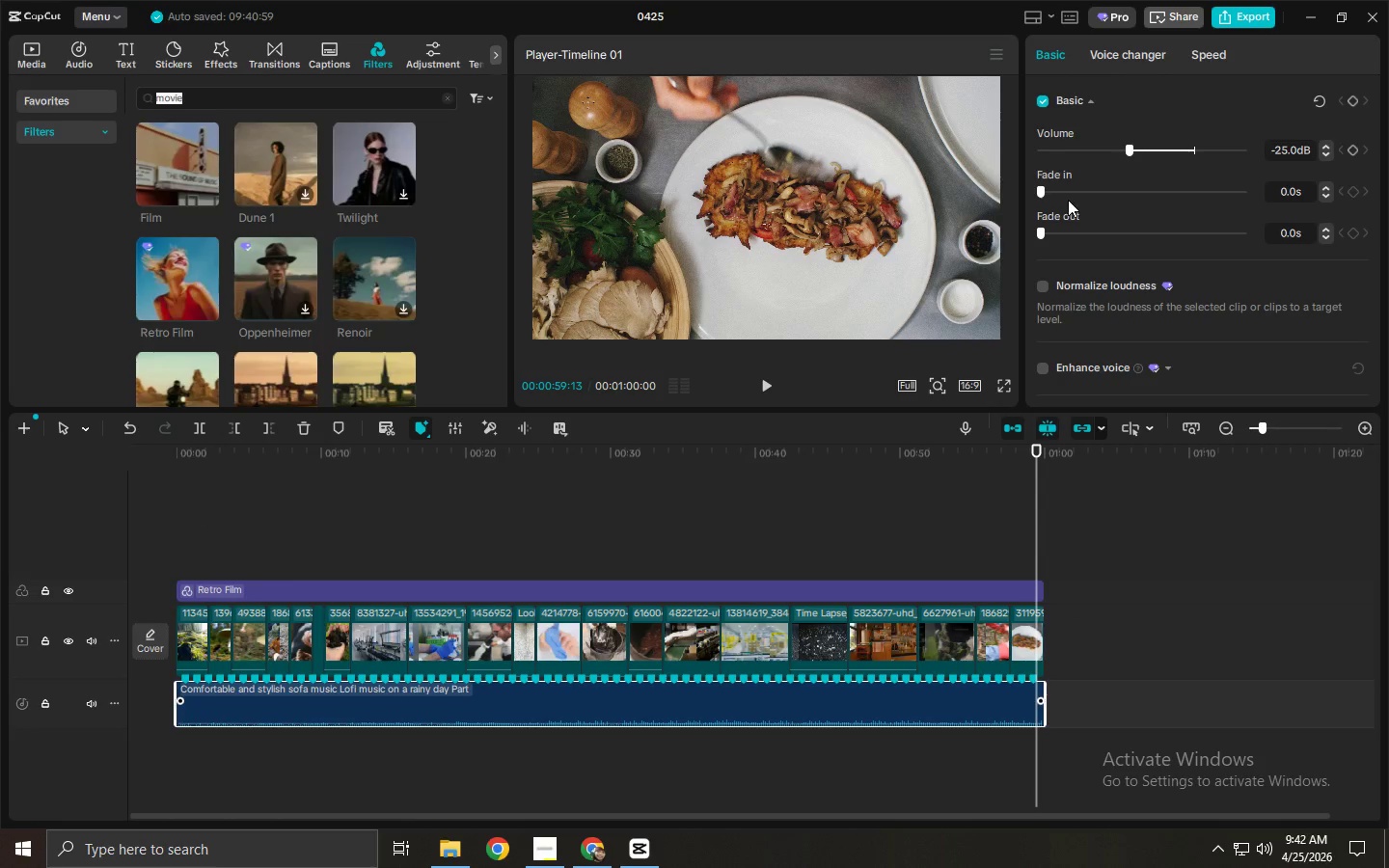 
left_click_drag(start_coordinate=[1045, 238], to_coordinate=[1110, 240])
 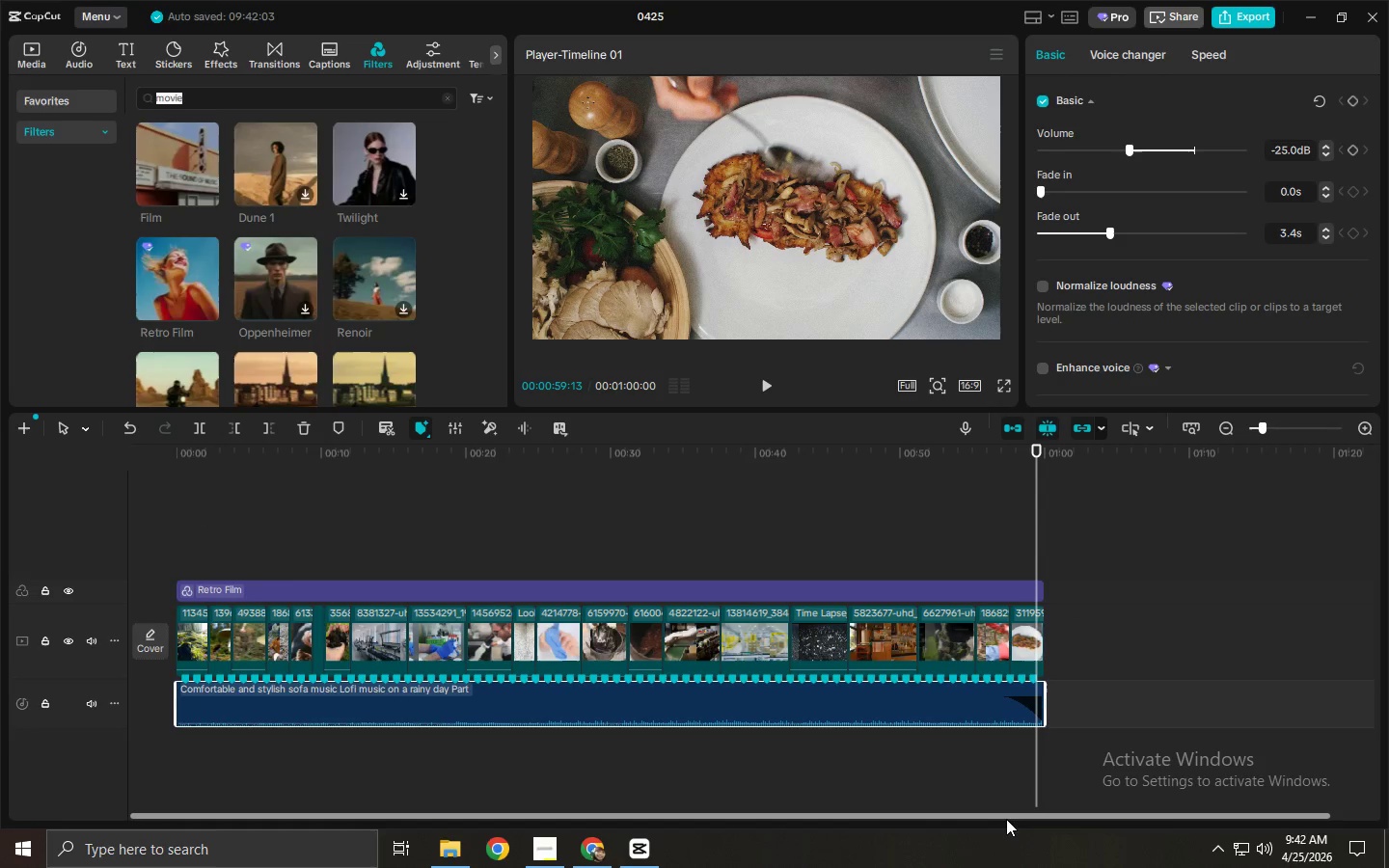 
left_click_drag(start_coordinate=[1011, 811], to_coordinate=[193, 784])
 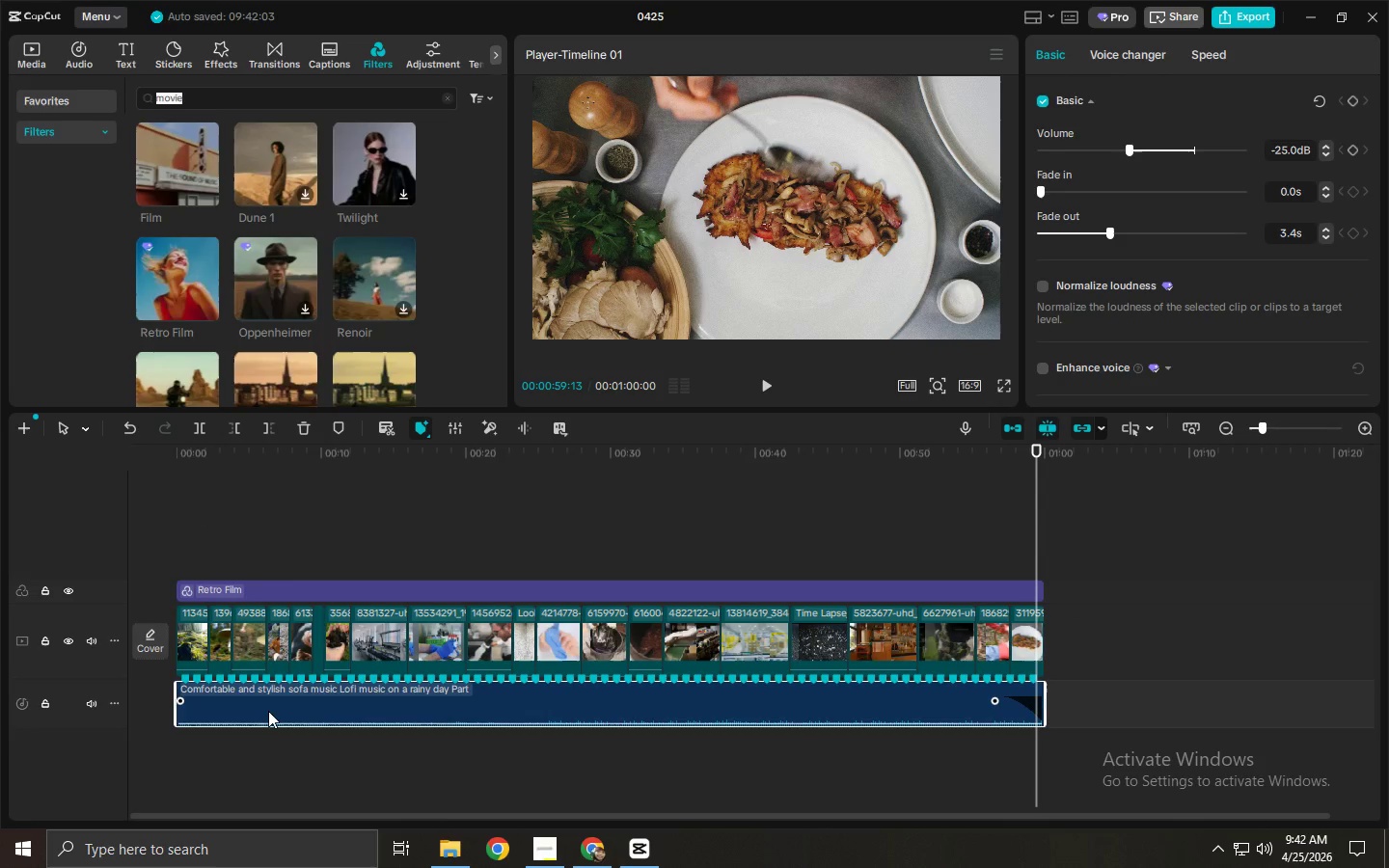 
left_click([267, 710])
 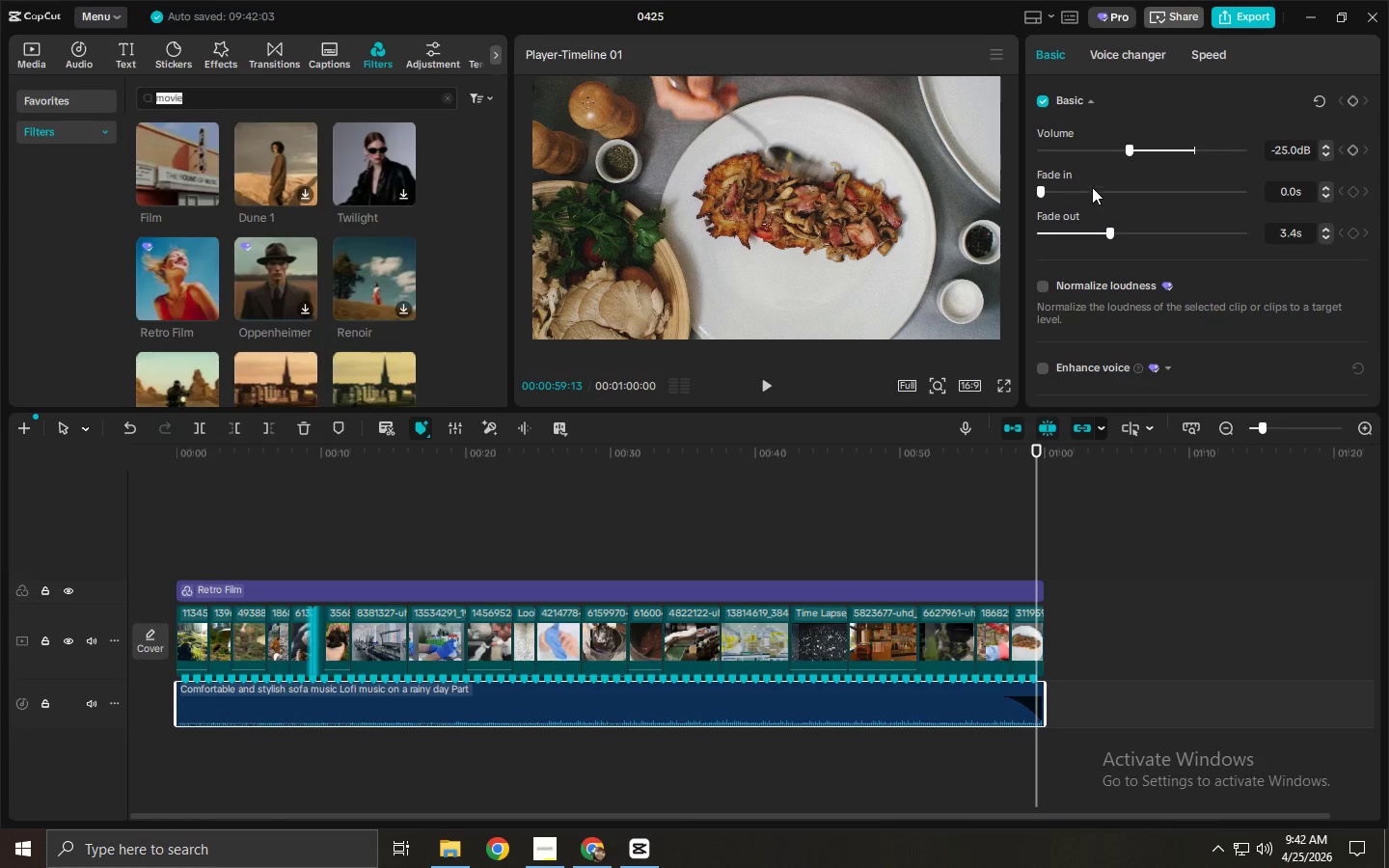 
left_click_drag(start_coordinate=[1056, 179], to_coordinate=[1102, 187])
 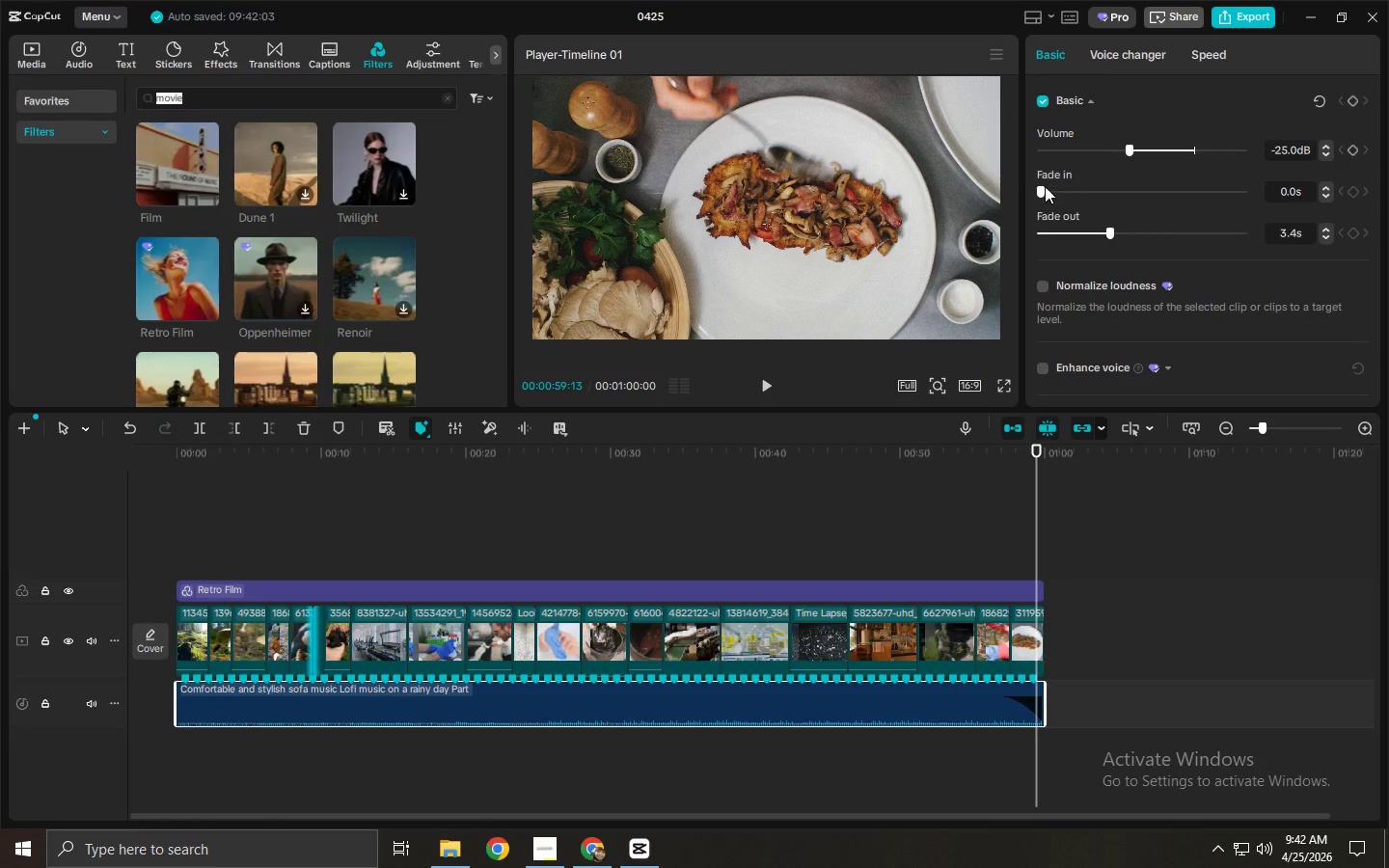 
left_click_drag(start_coordinate=[1045, 186], to_coordinate=[1067, 187])
 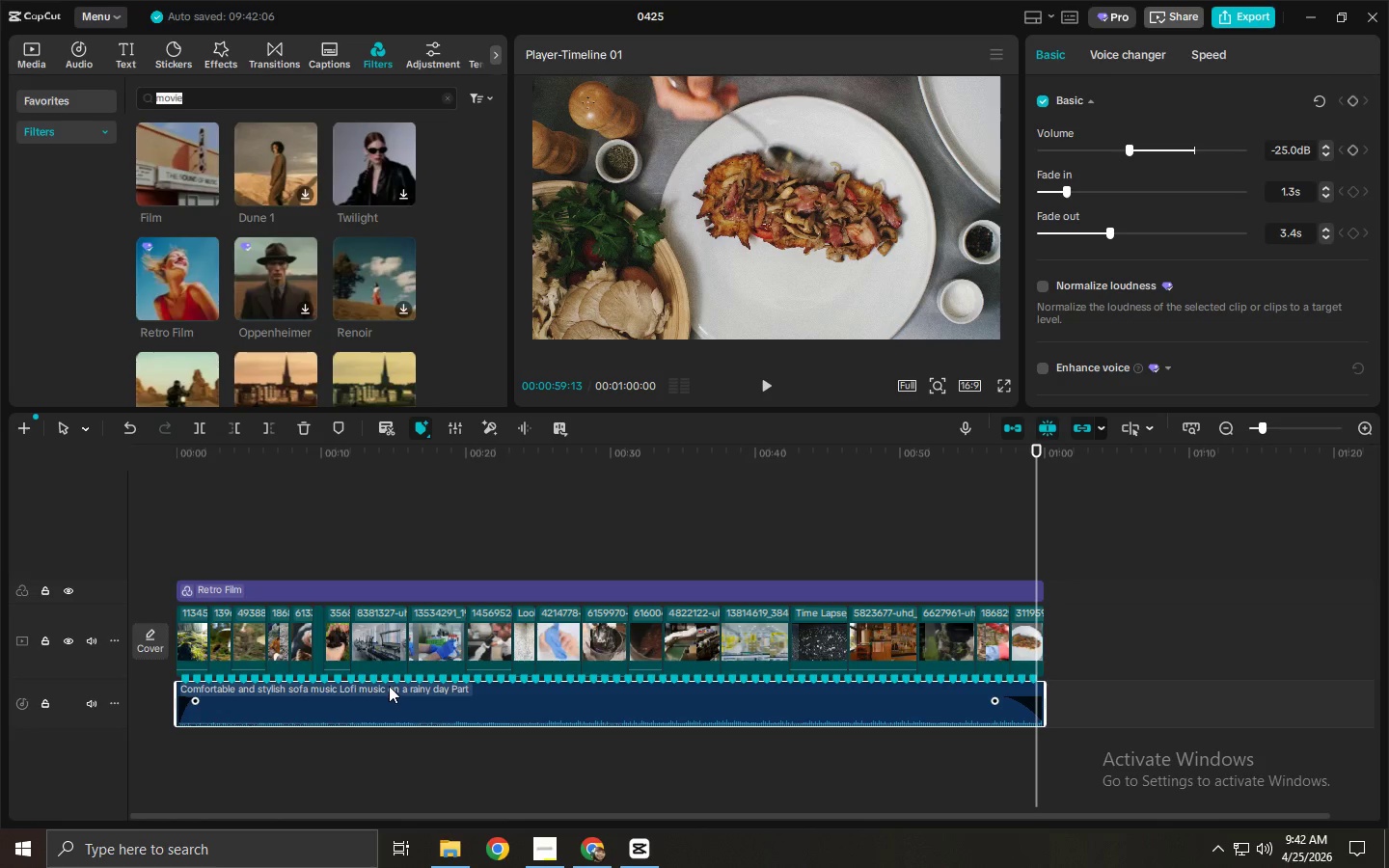 
wait(30.26)
 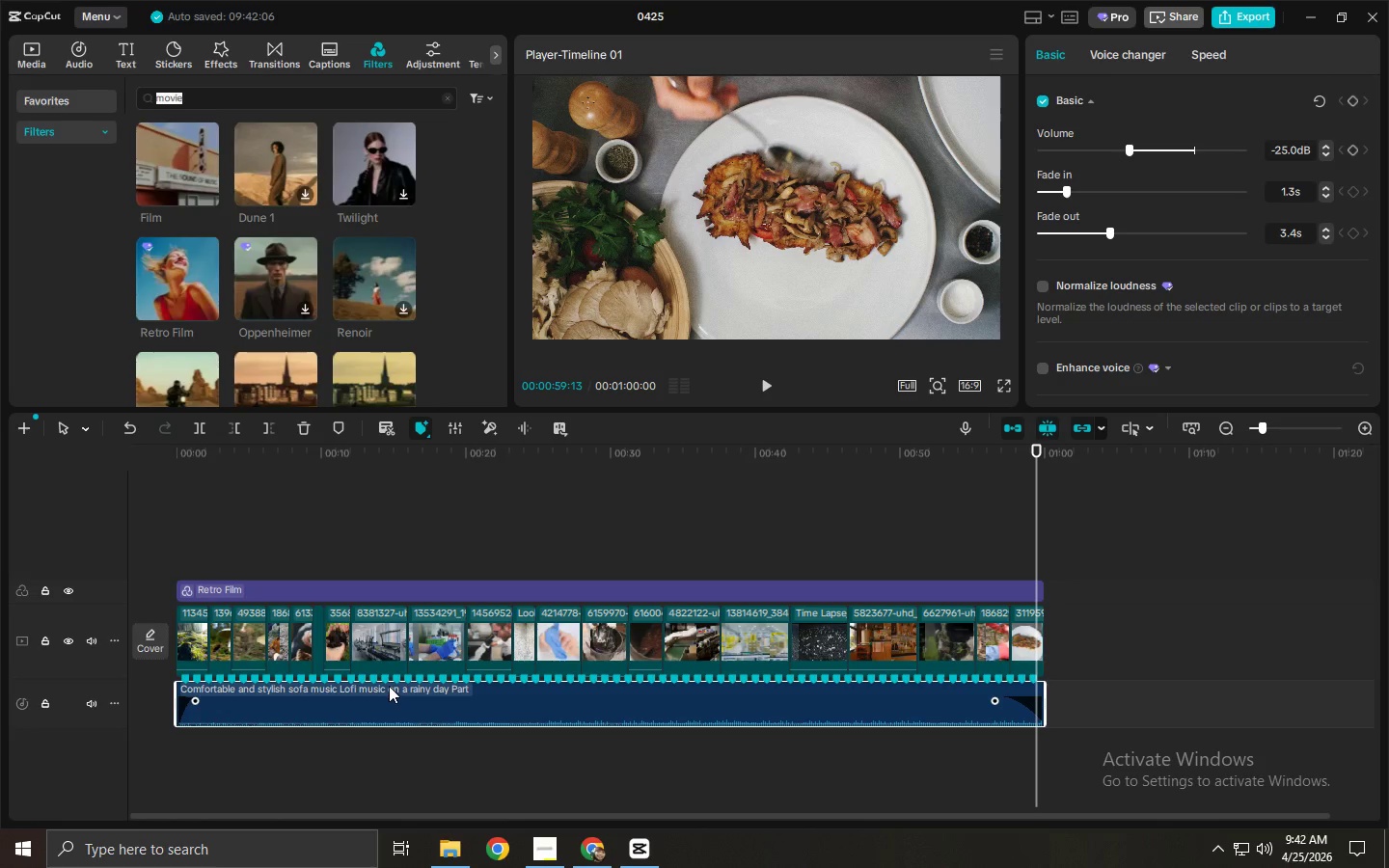 
left_click([371, 468])
 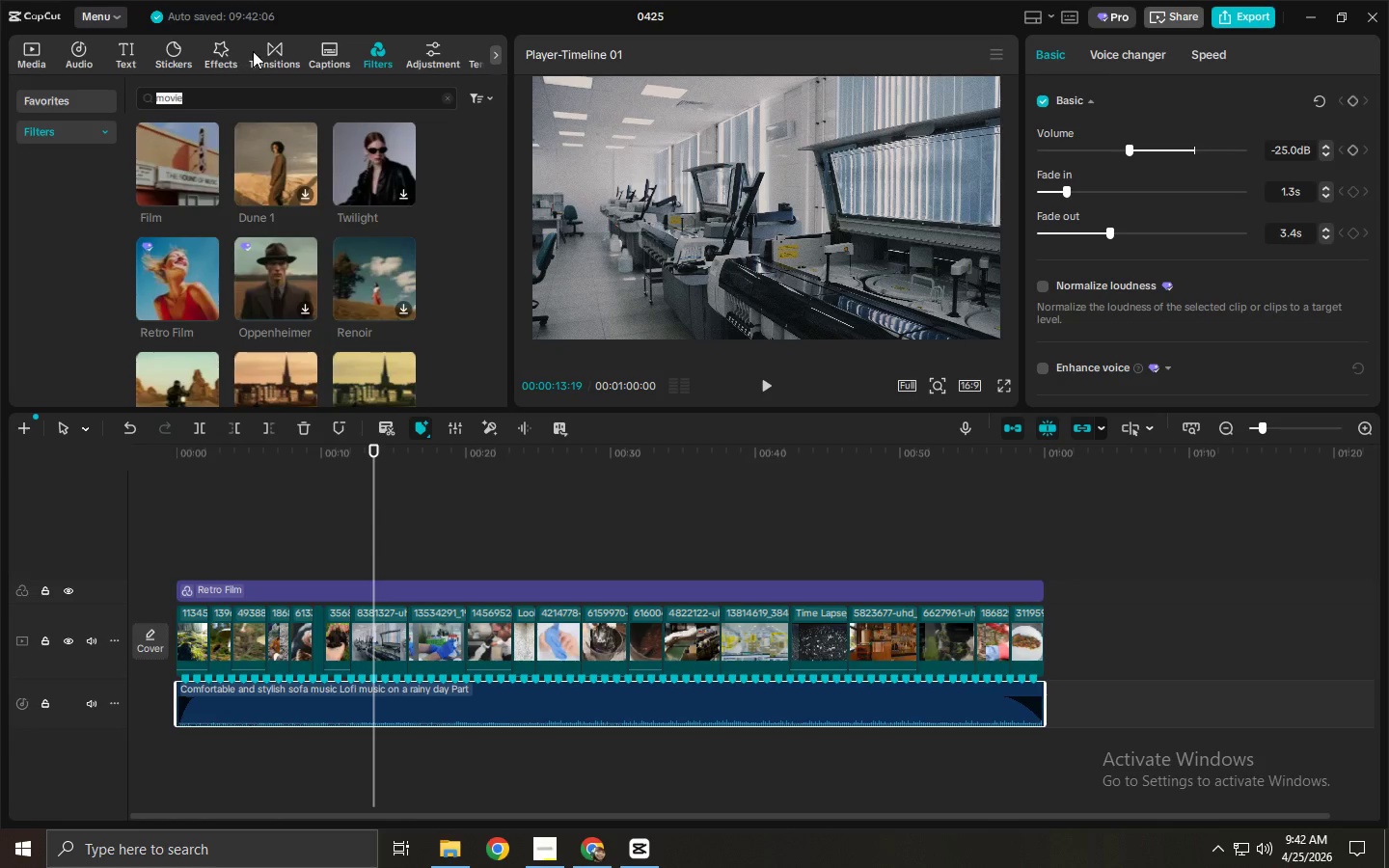 
left_click([262, 52])
 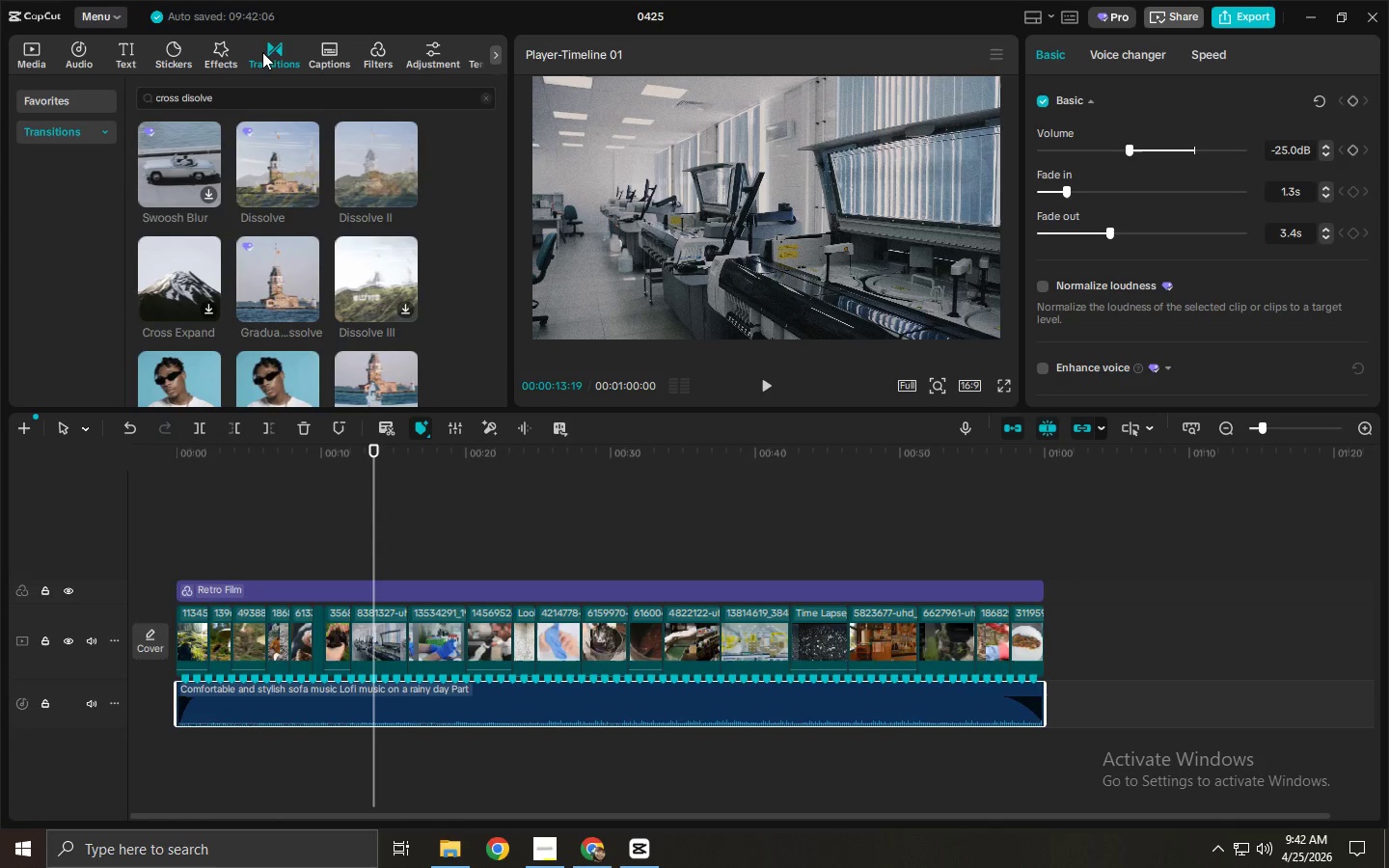 
wait(12.67)
 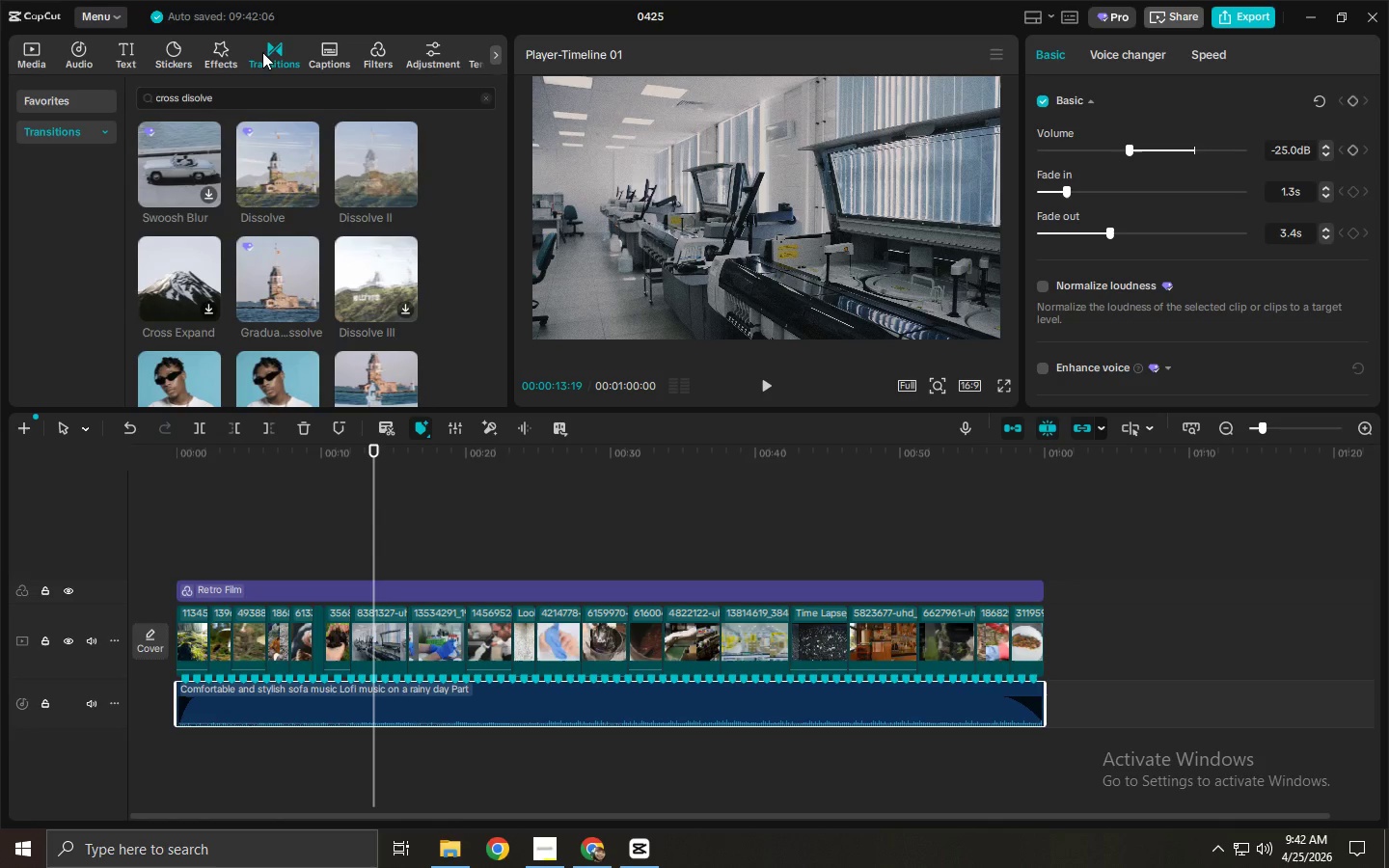 
left_click_drag(start_coordinate=[236, 104], to_coordinate=[136, 101])
 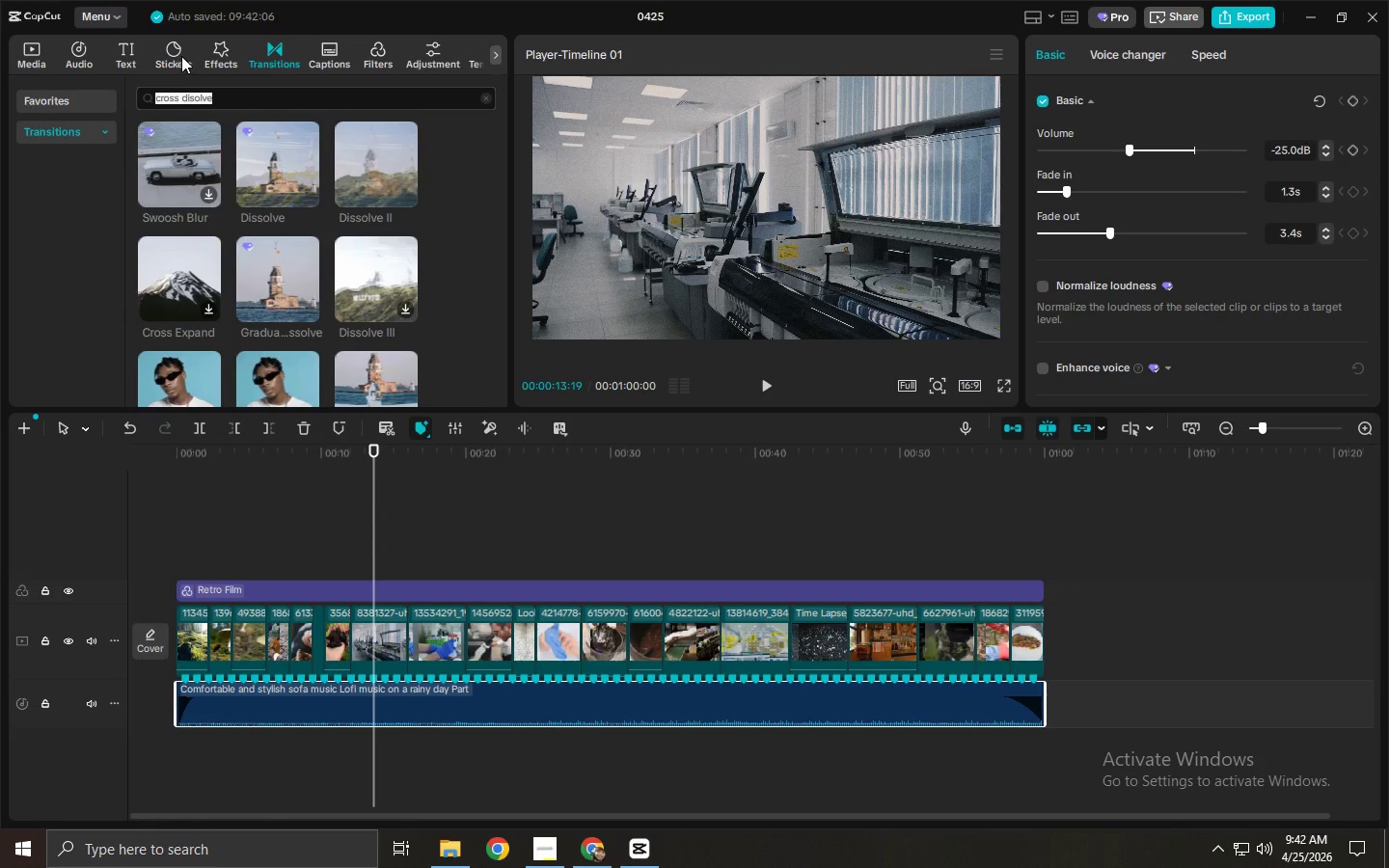 
left_click([179, 55])
 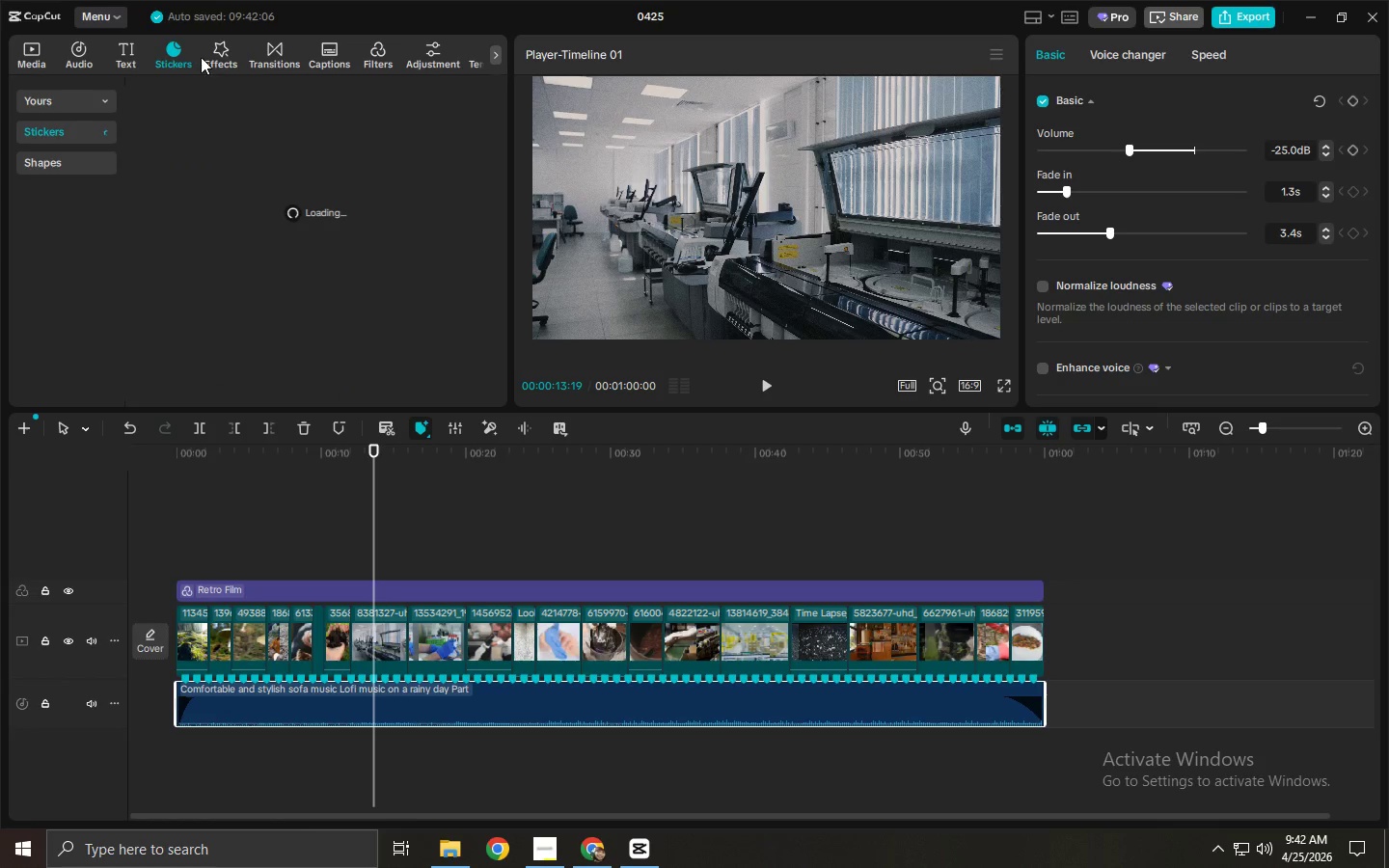 
left_click([221, 57])
 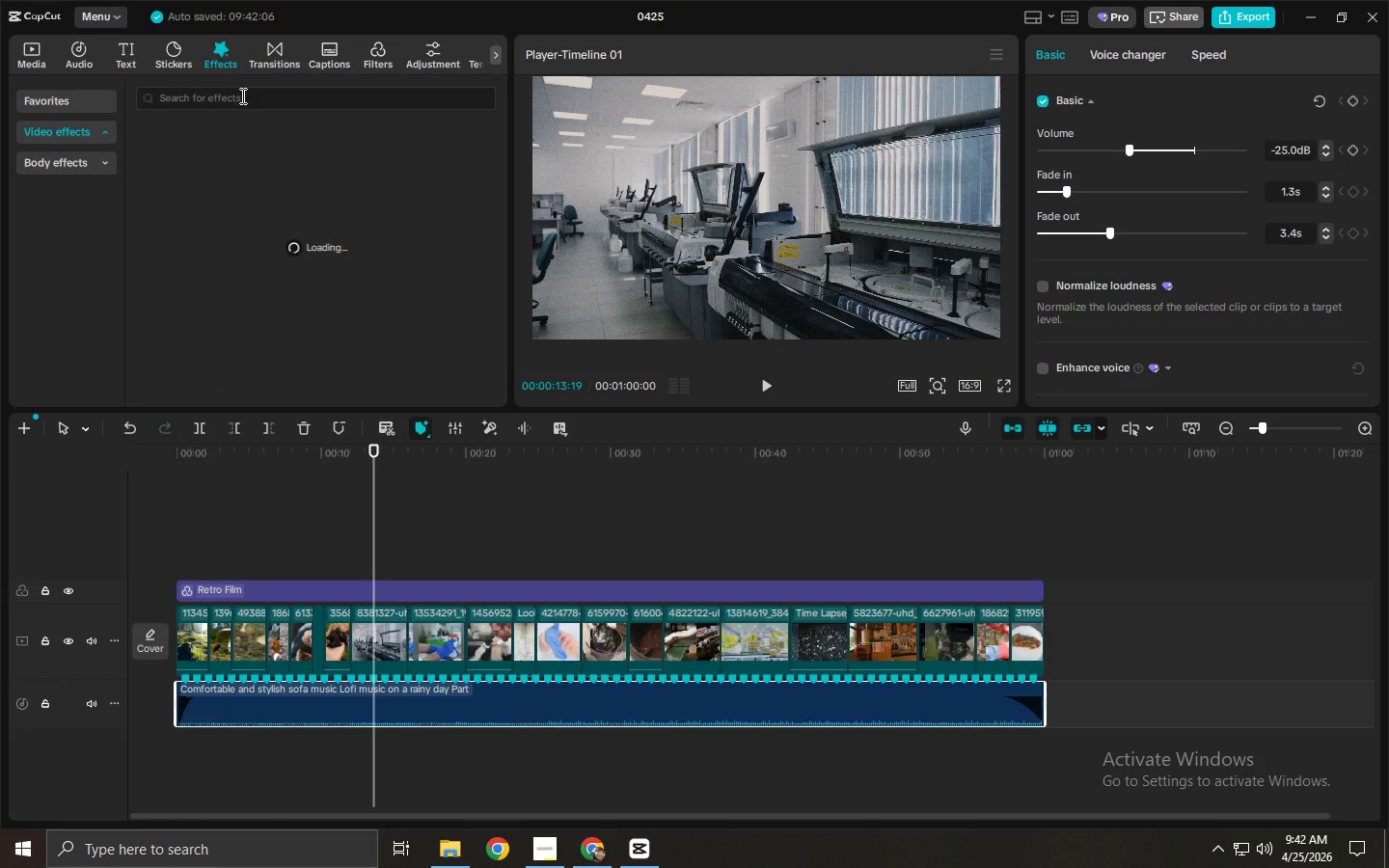 
triple_click([242, 95])
 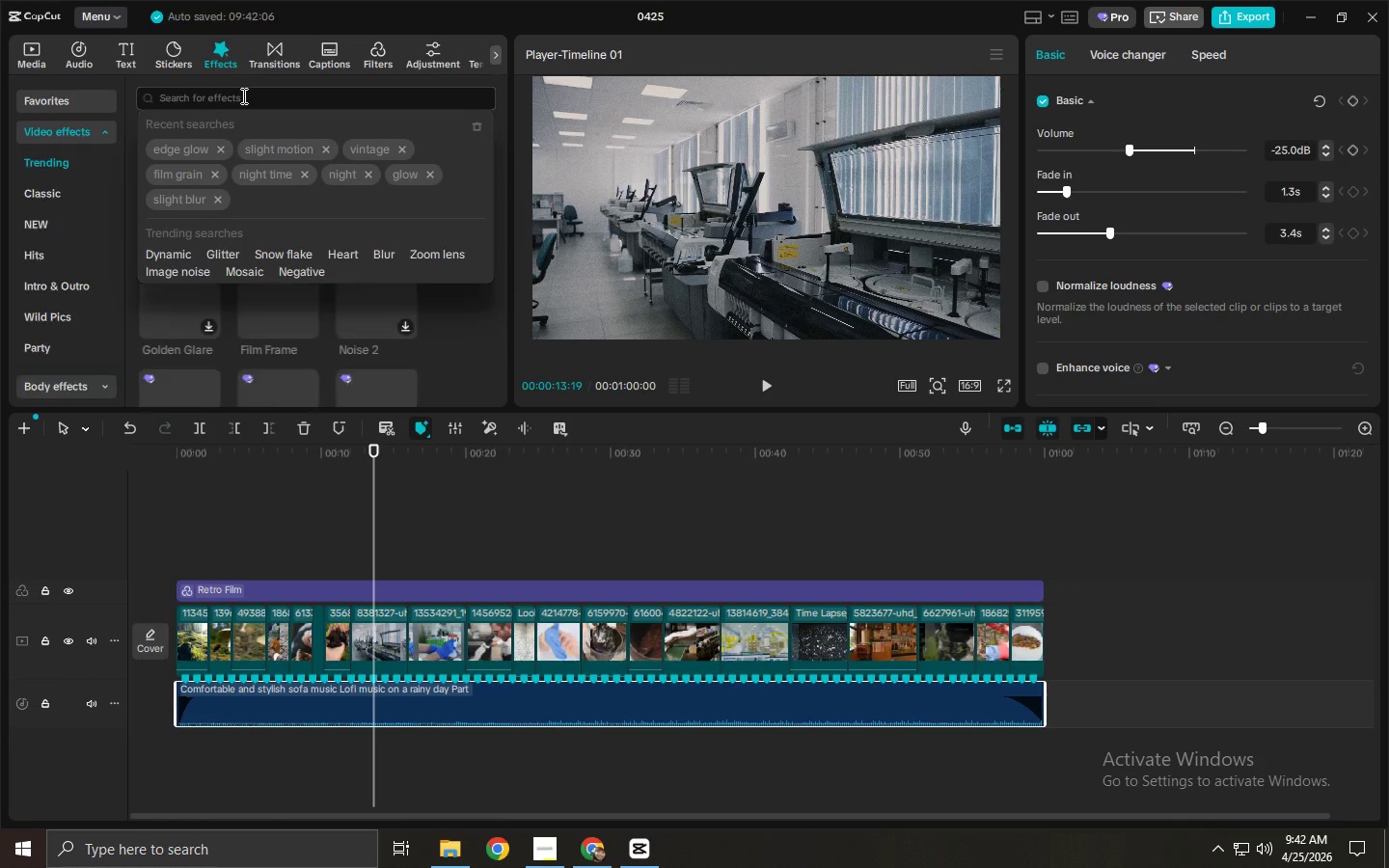 
type(fiml)
key(Backspace)
key(Backspace)
type(lm grain)
 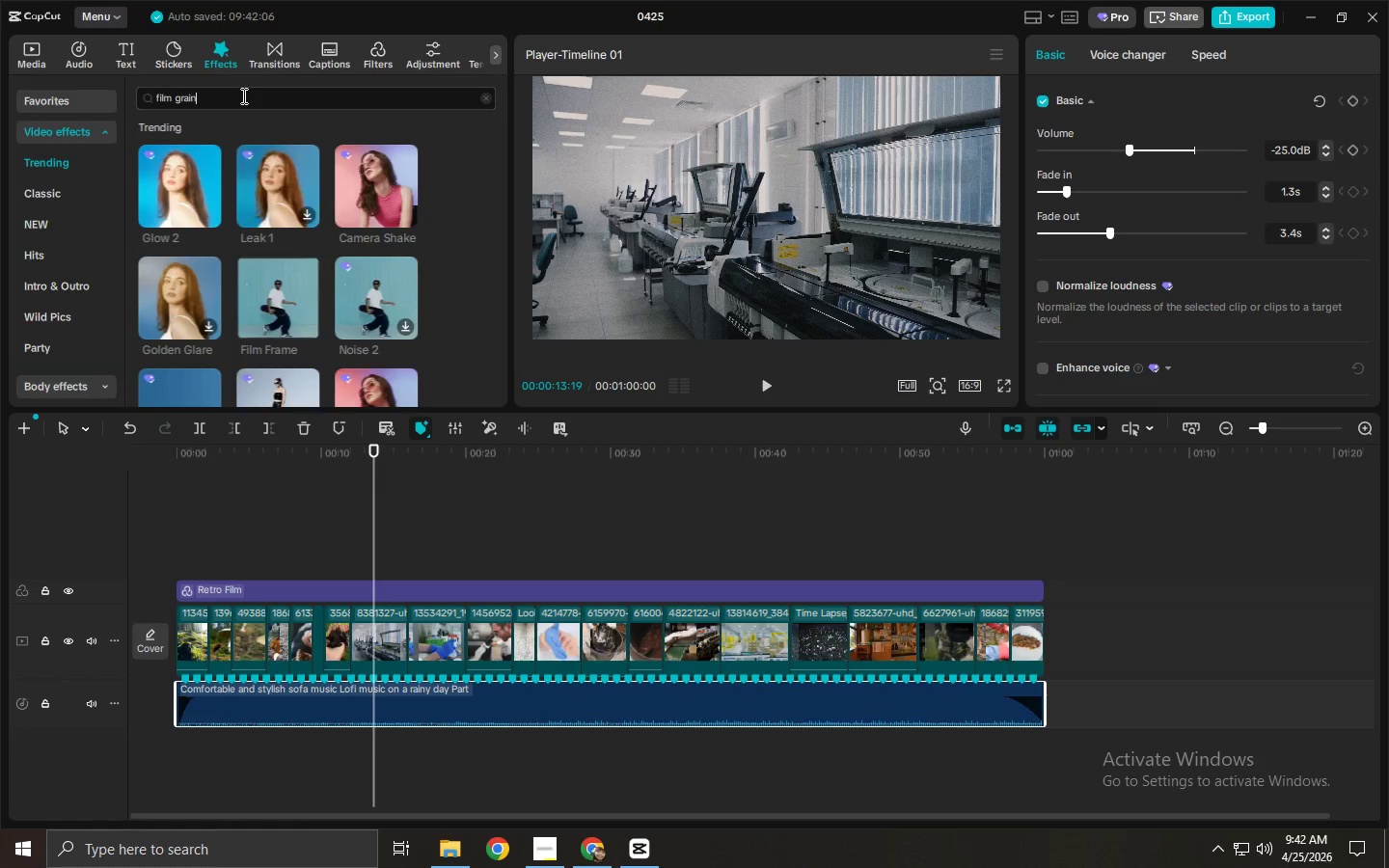 
key(Enter)
 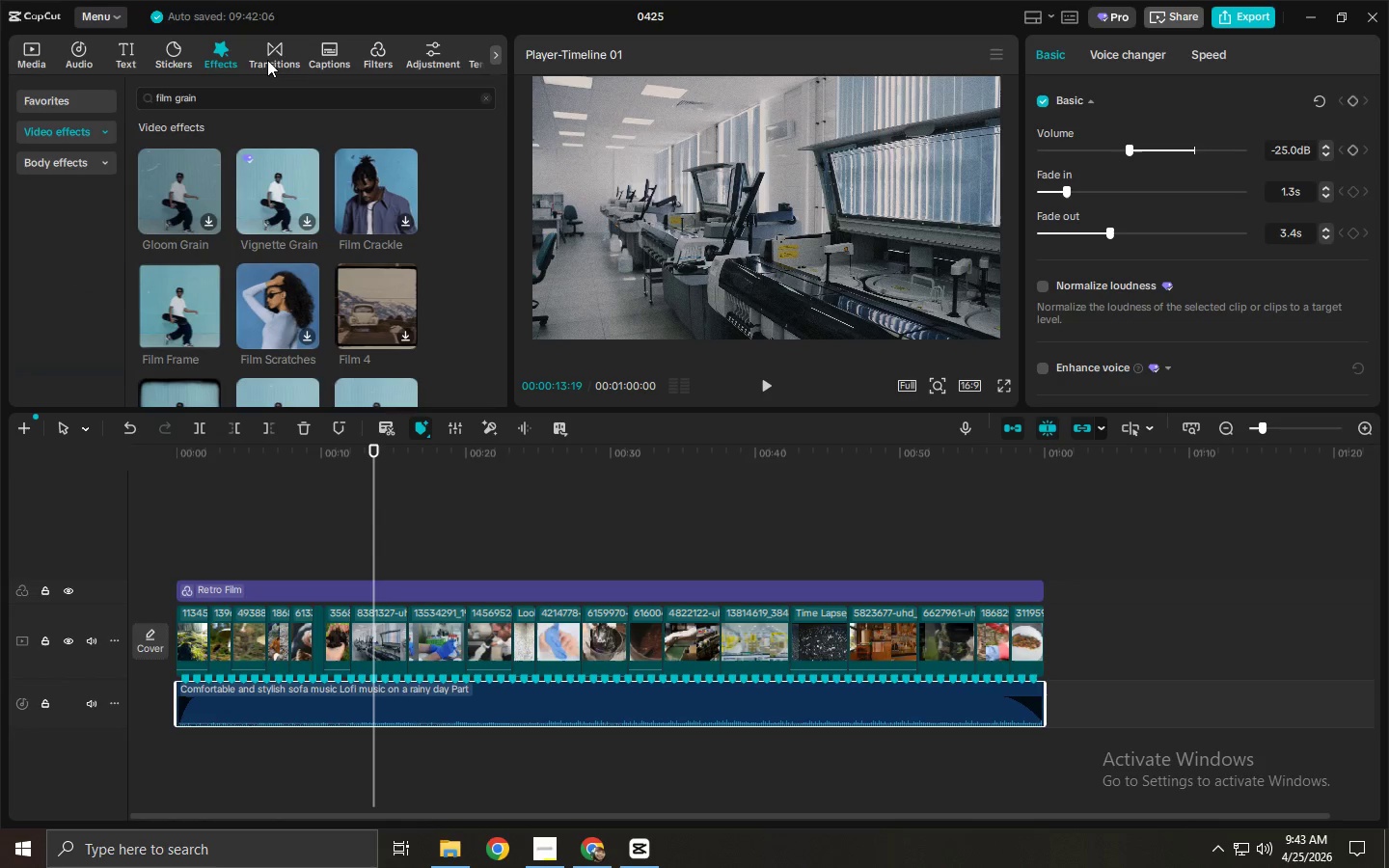 
wait(6.19)
 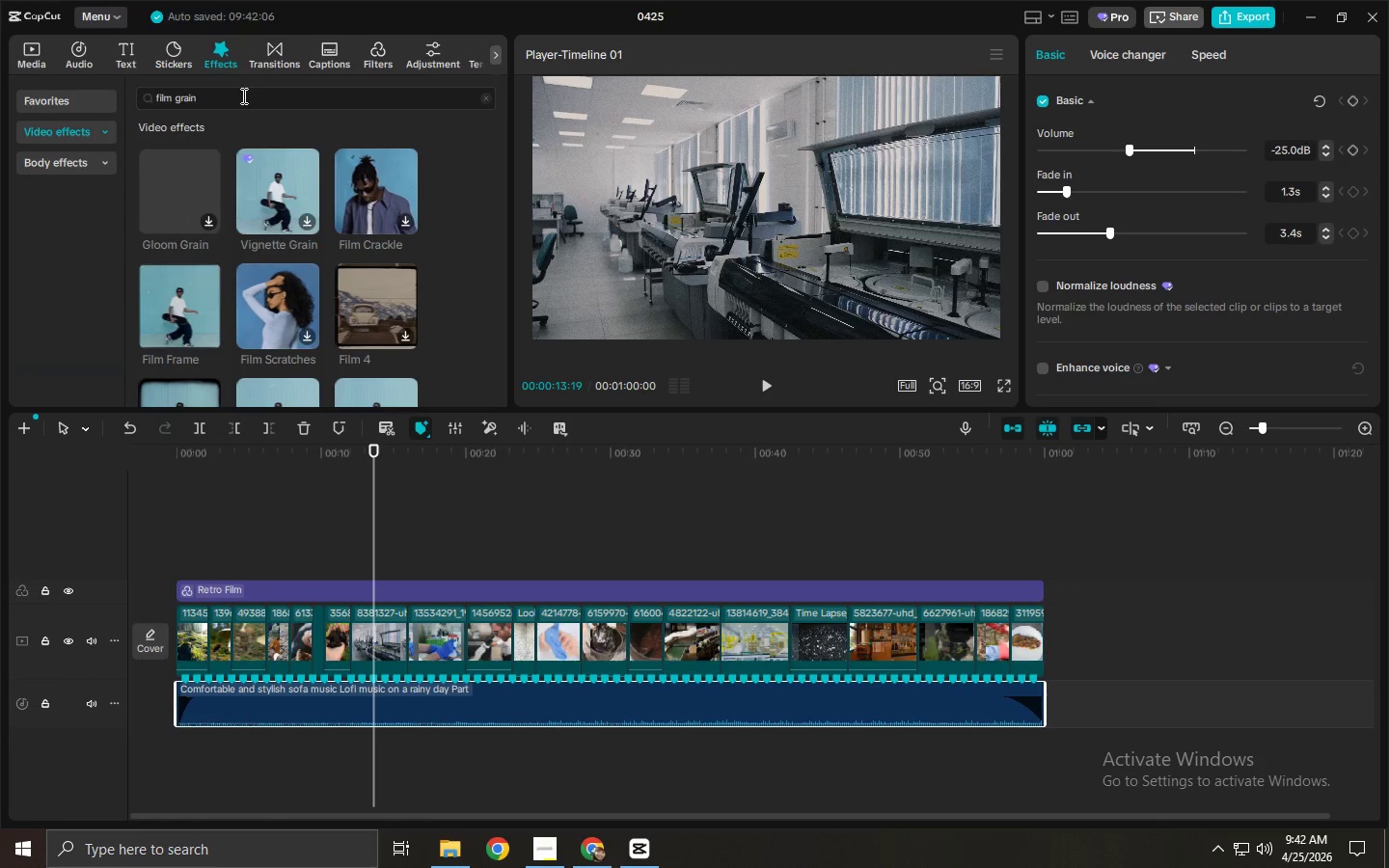 
left_click_drag(start_coordinate=[313, 96], to_coordinate=[304, 97])
 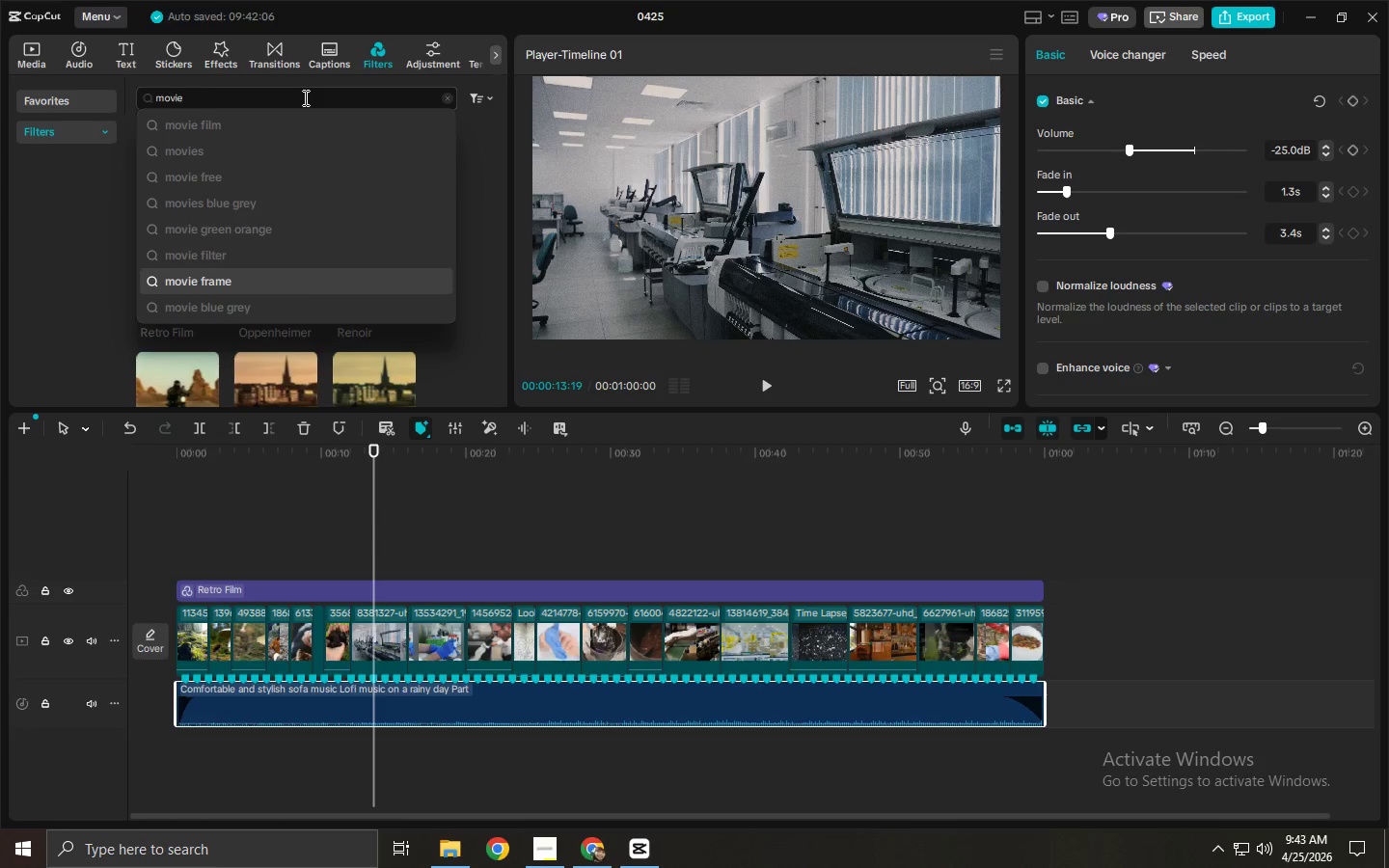 
key(Control+A)
 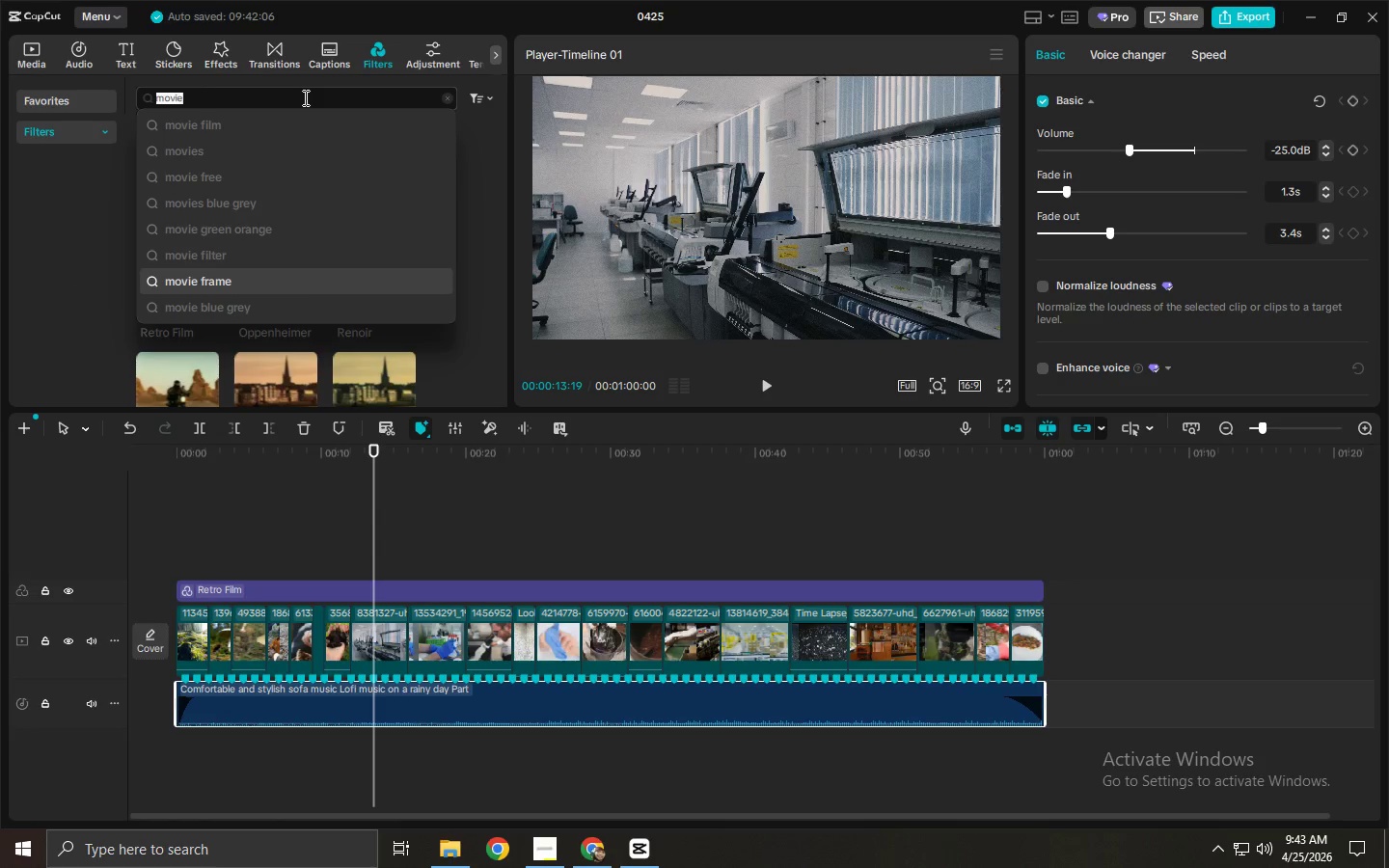 
type(film gair)
 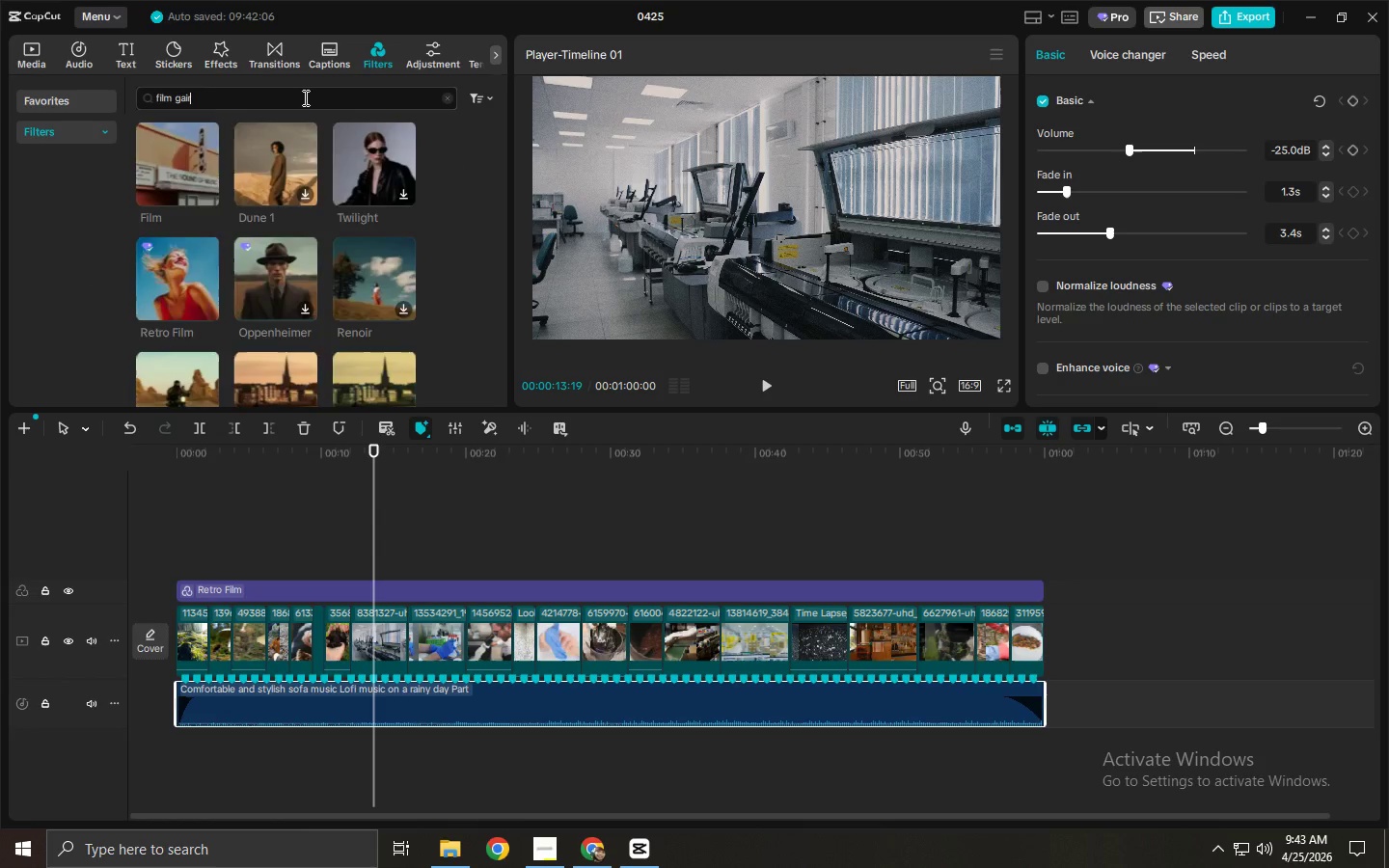 
key(Enter)
 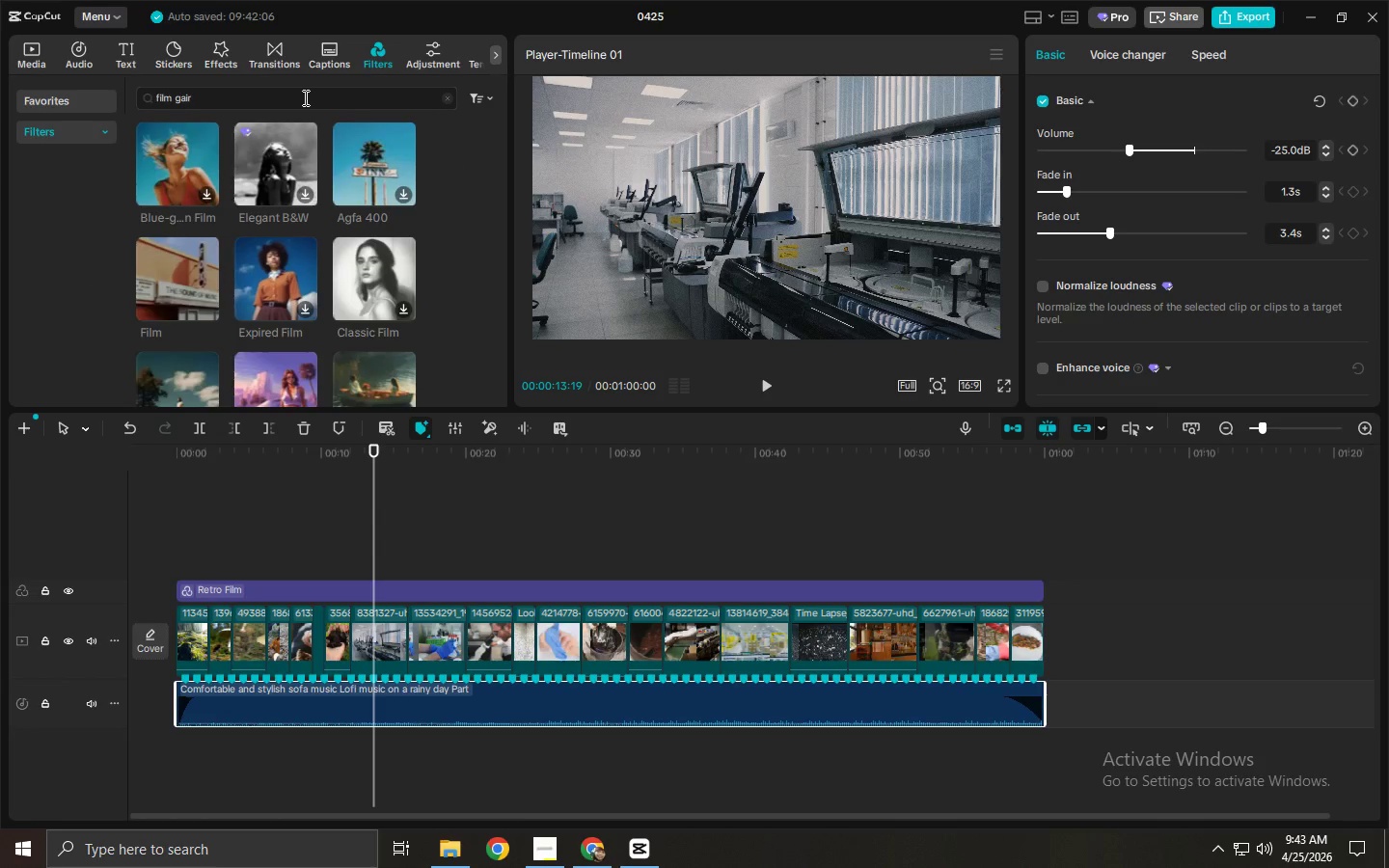 
left_click([305, 110])
 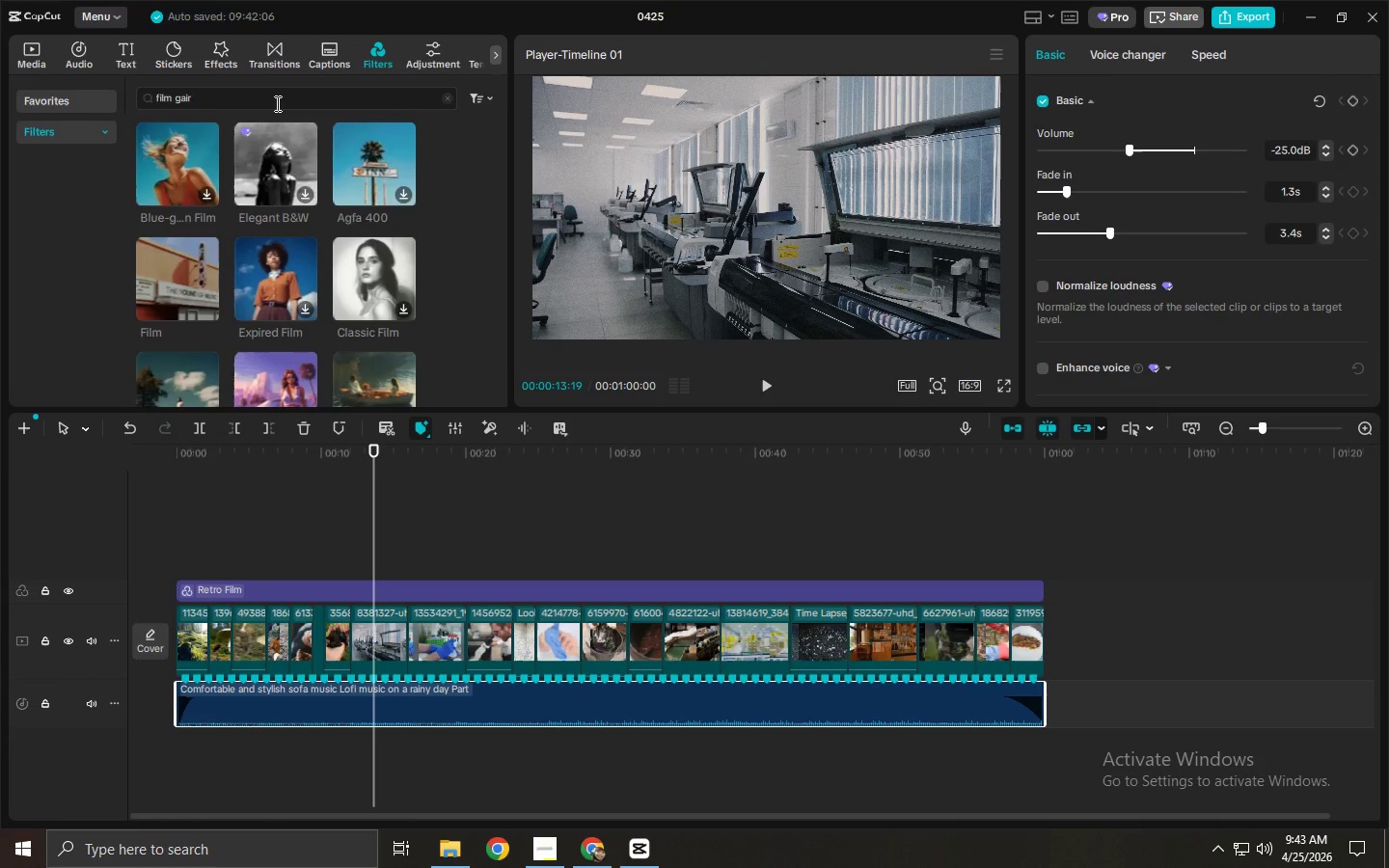 
left_click([275, 103])
 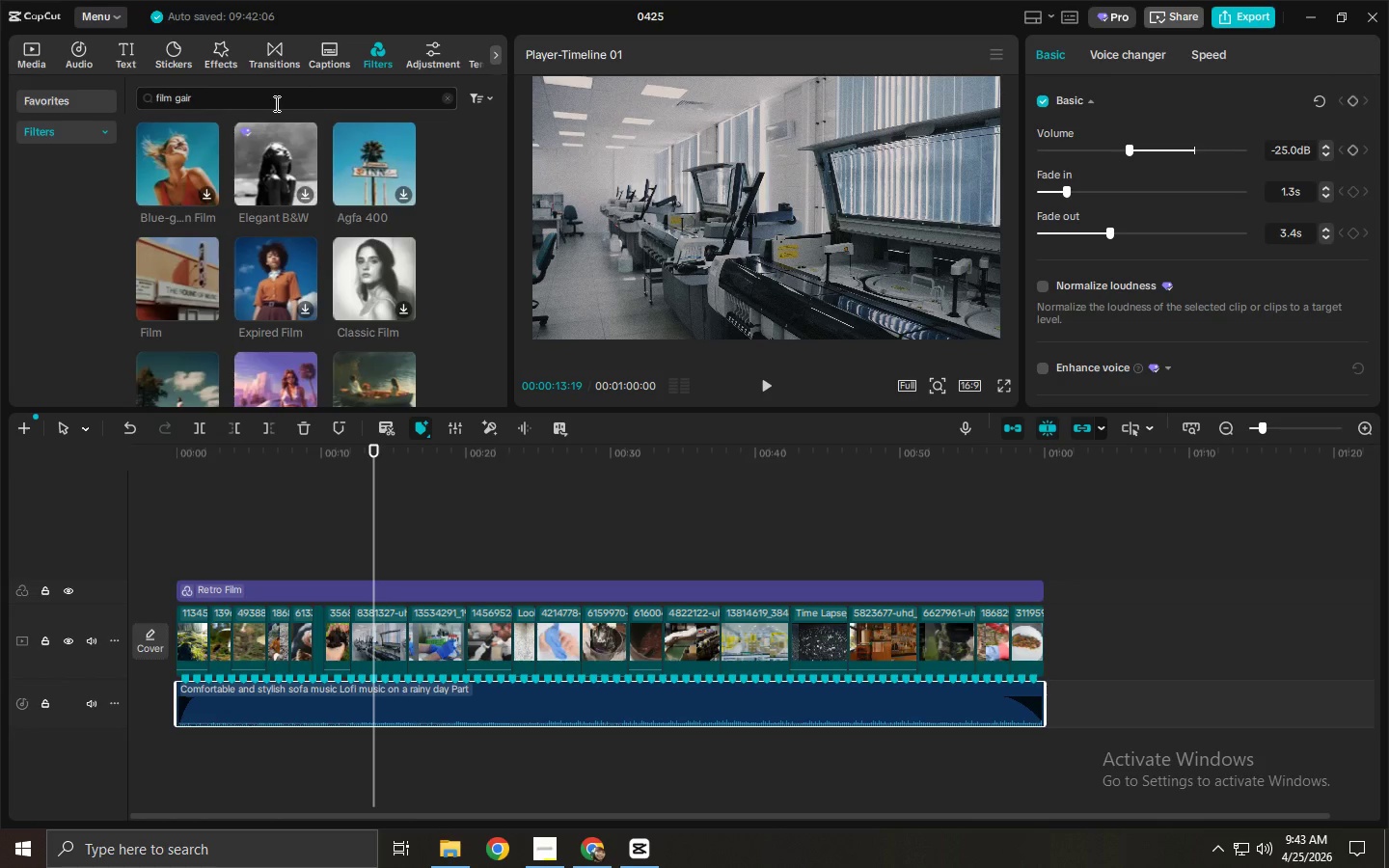 
key(Backspace)
key(Backspace)
key(Backspace)
type(rain)
 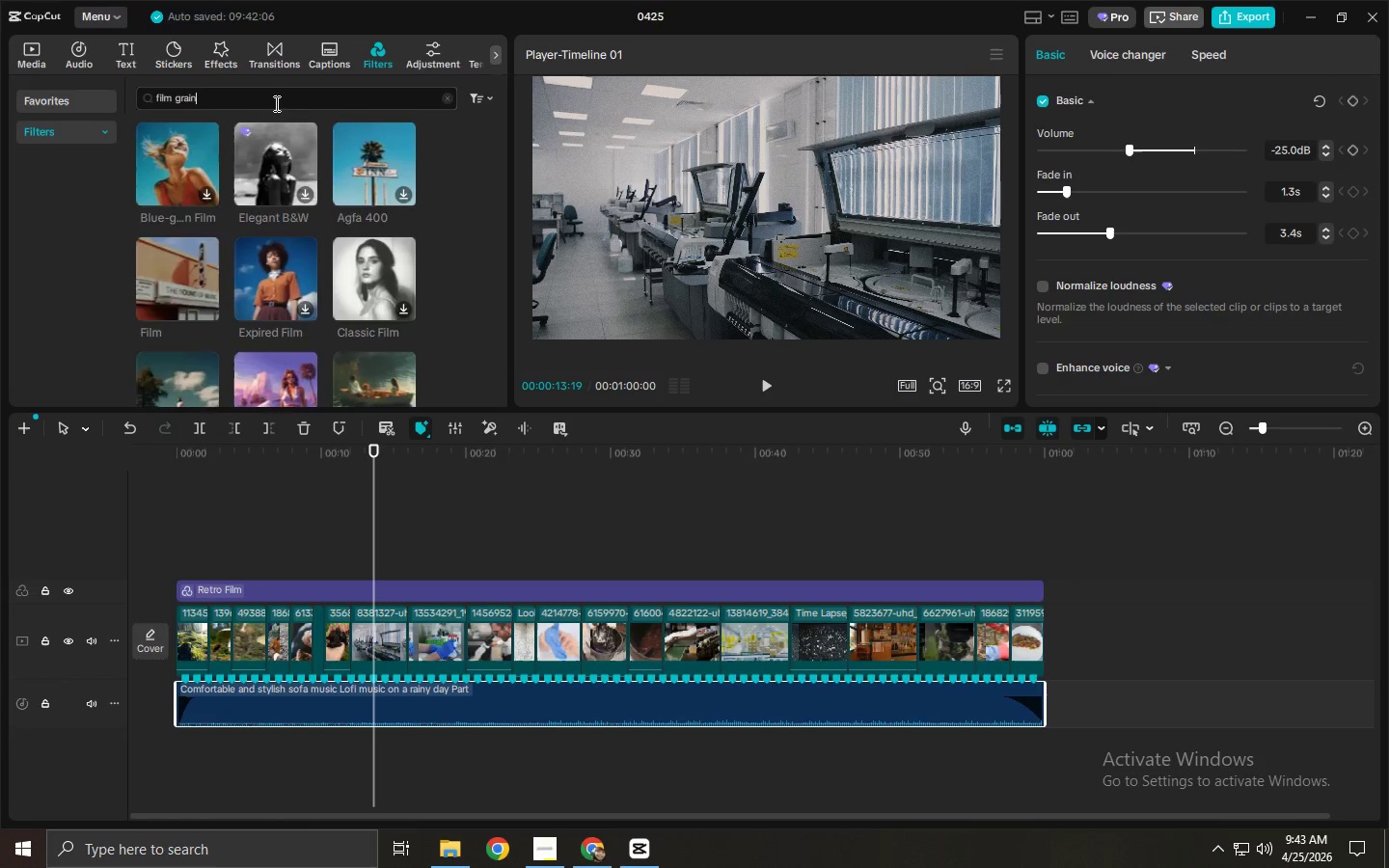 
key(Enter)
 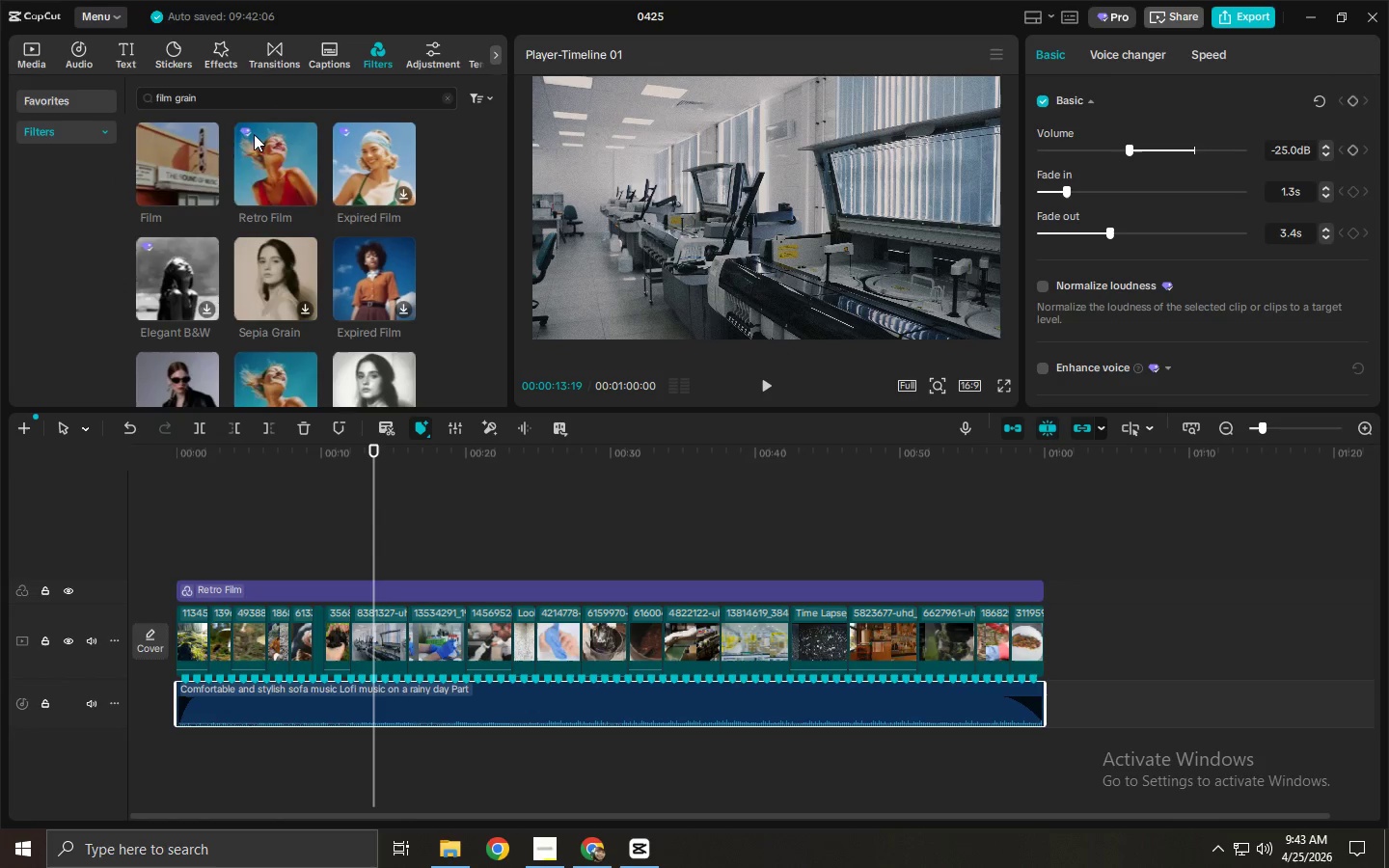 
left_click([327, 487])
 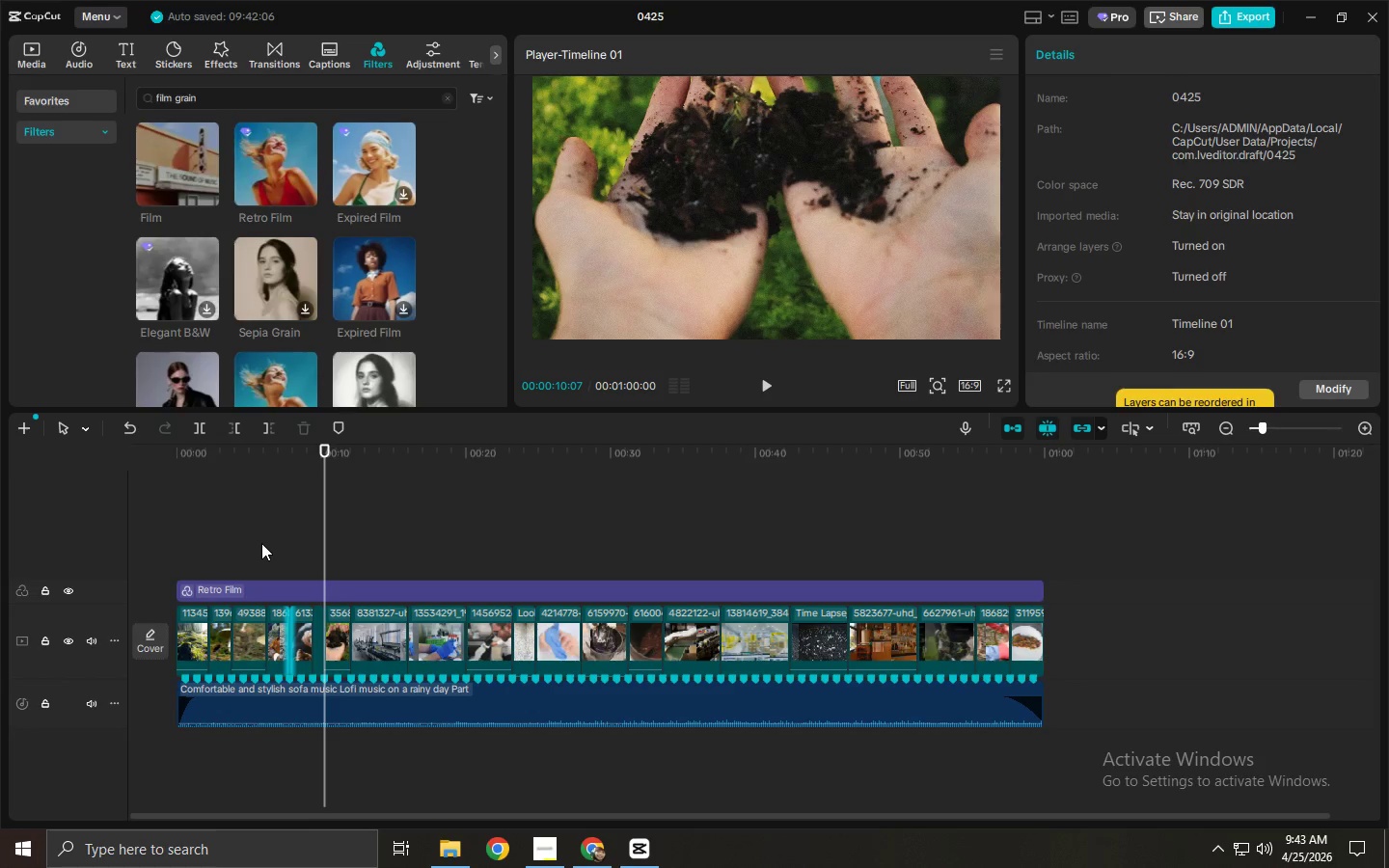 
wait(19.64)
 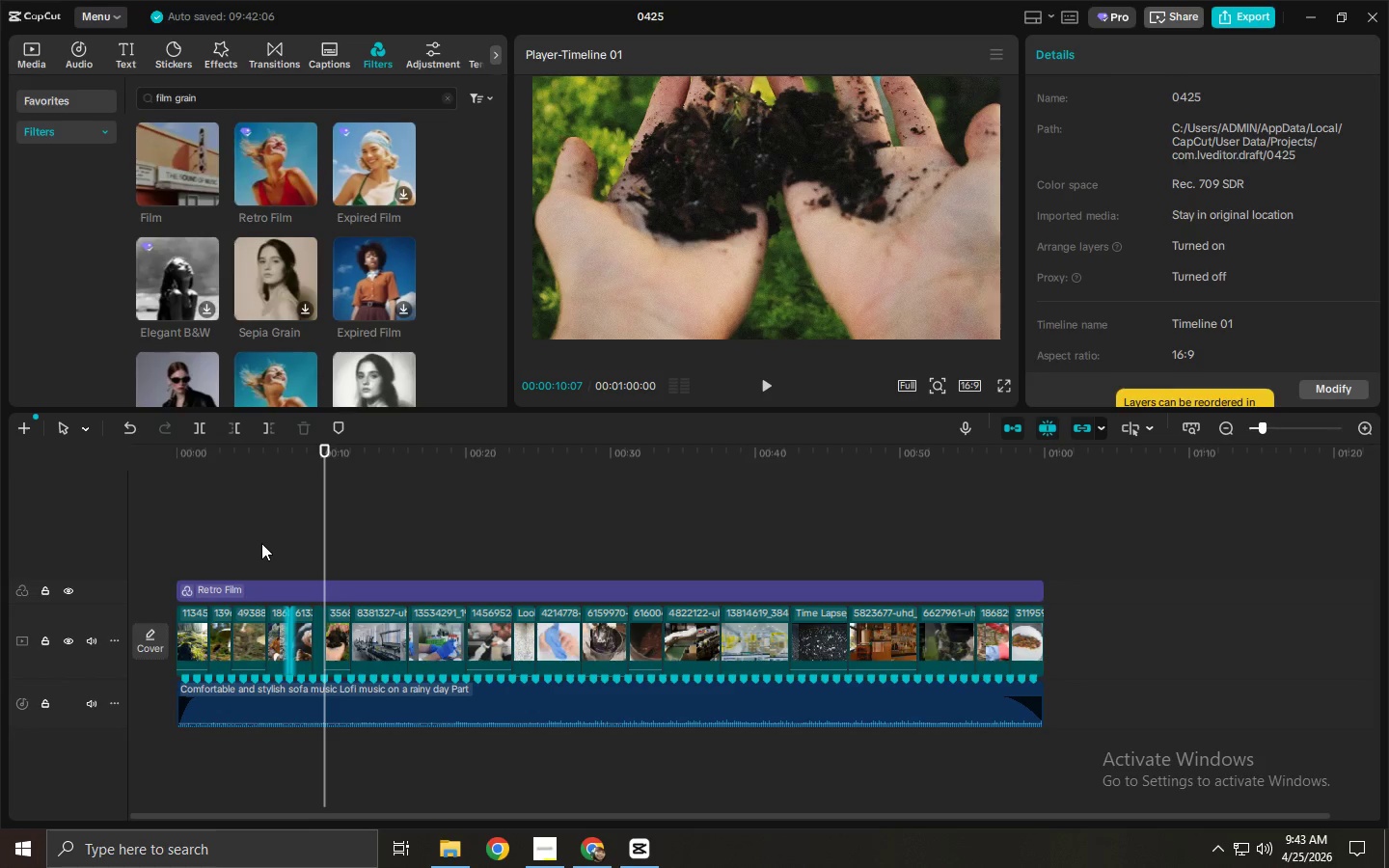 
left_click([123, 50])
 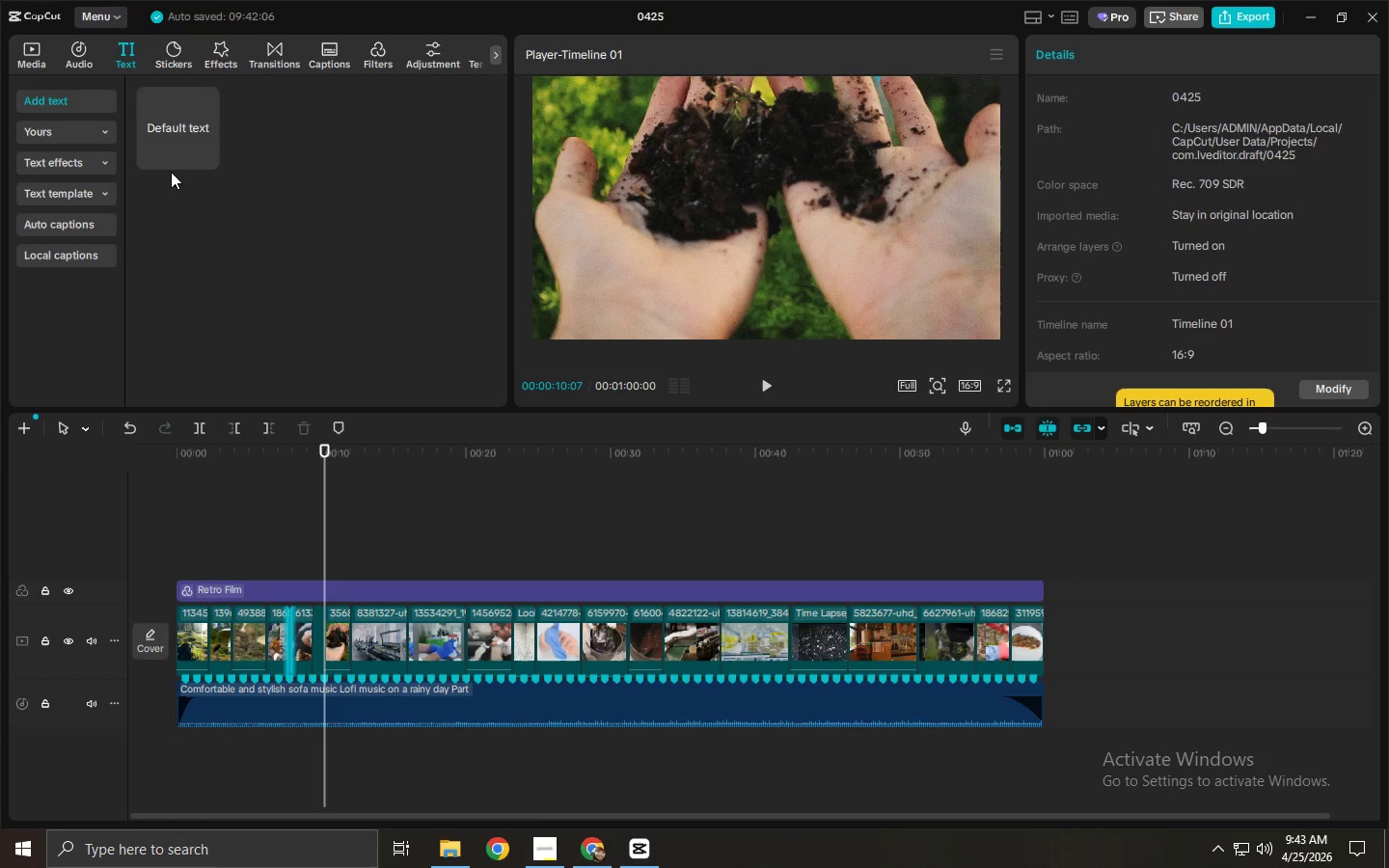 
left_click_drag(start_coordinate=[166, 144], to_coordinate=[204, 562])
 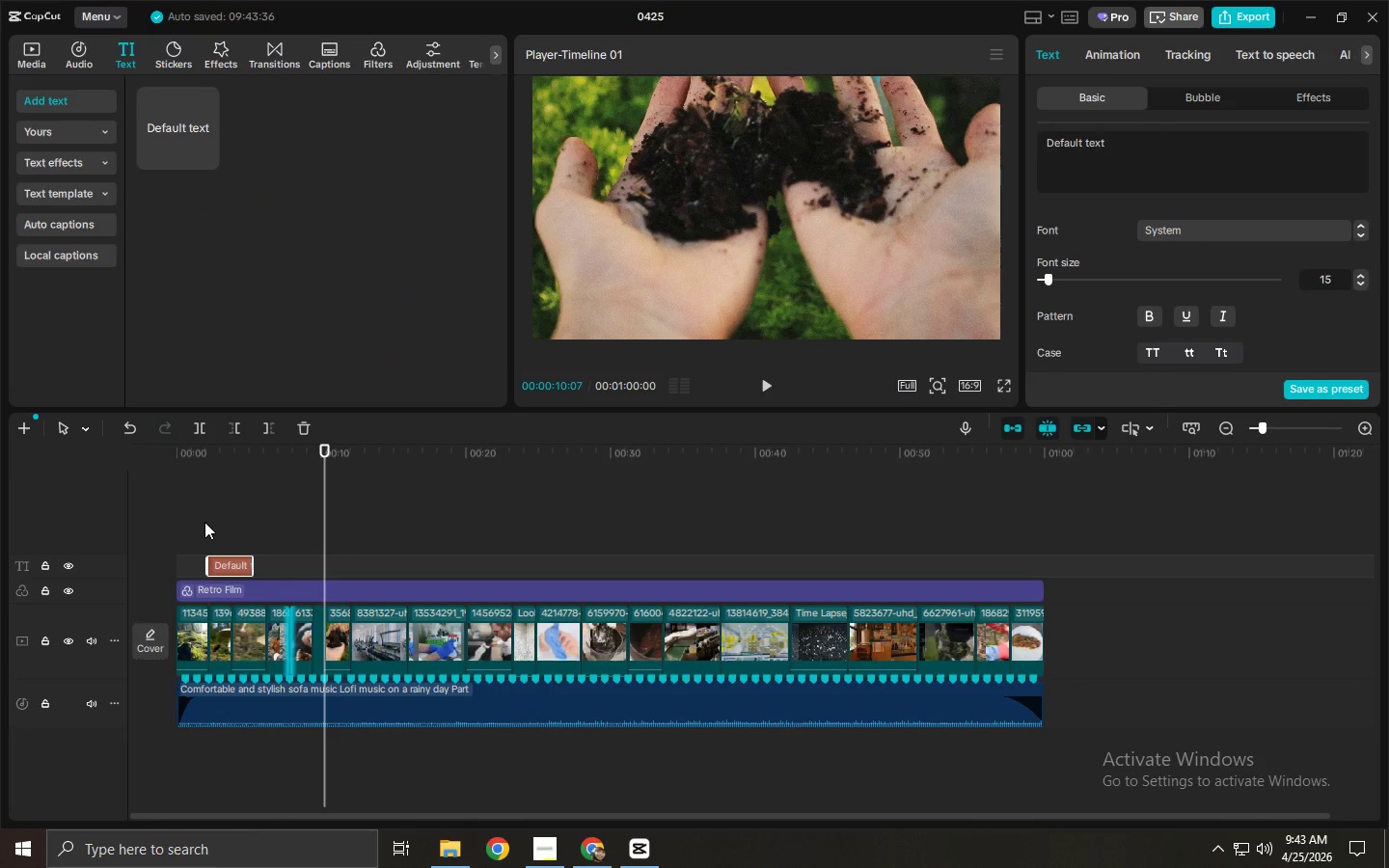 
left_click([228, 560])
 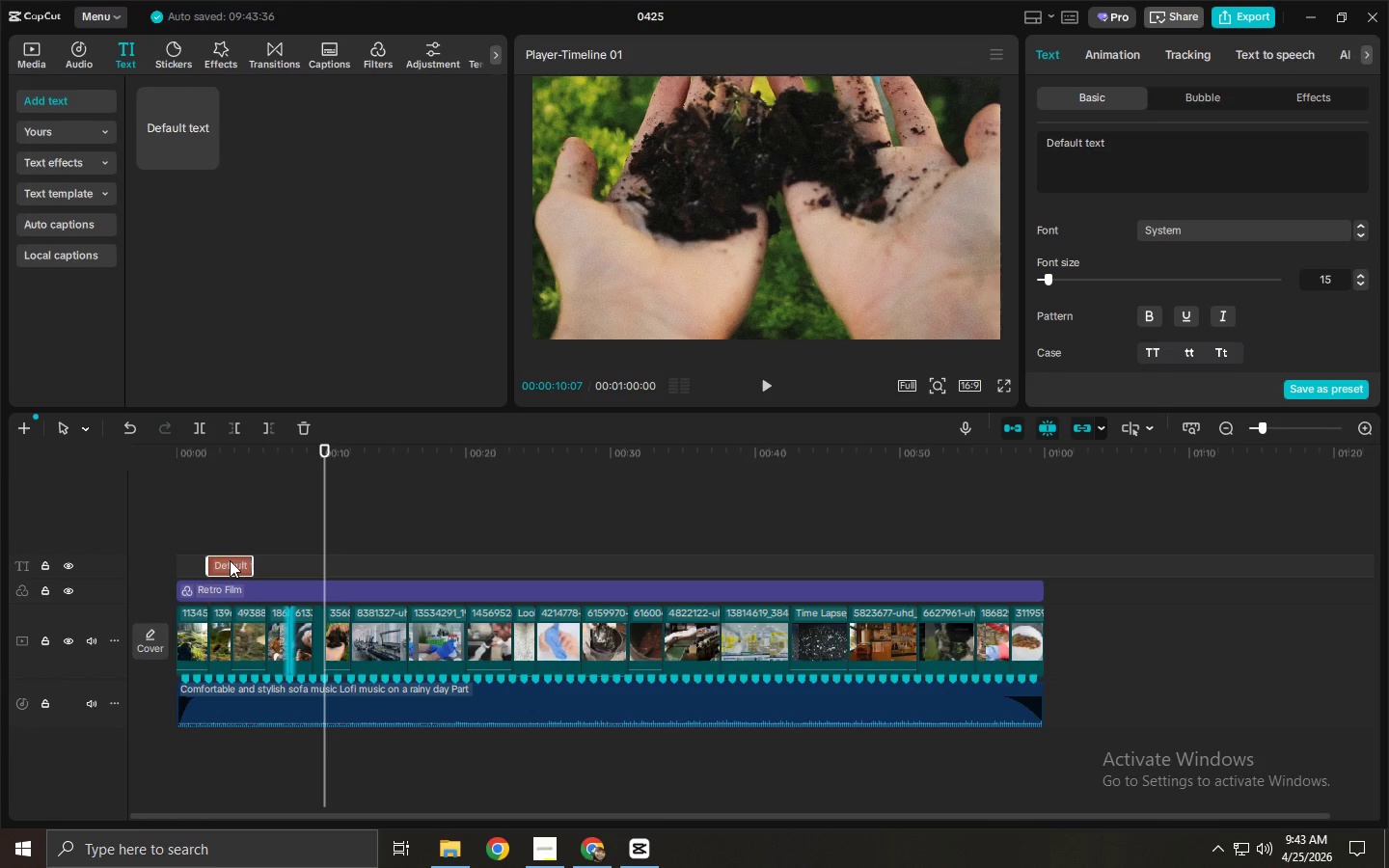 
left_click([1116, 156])
 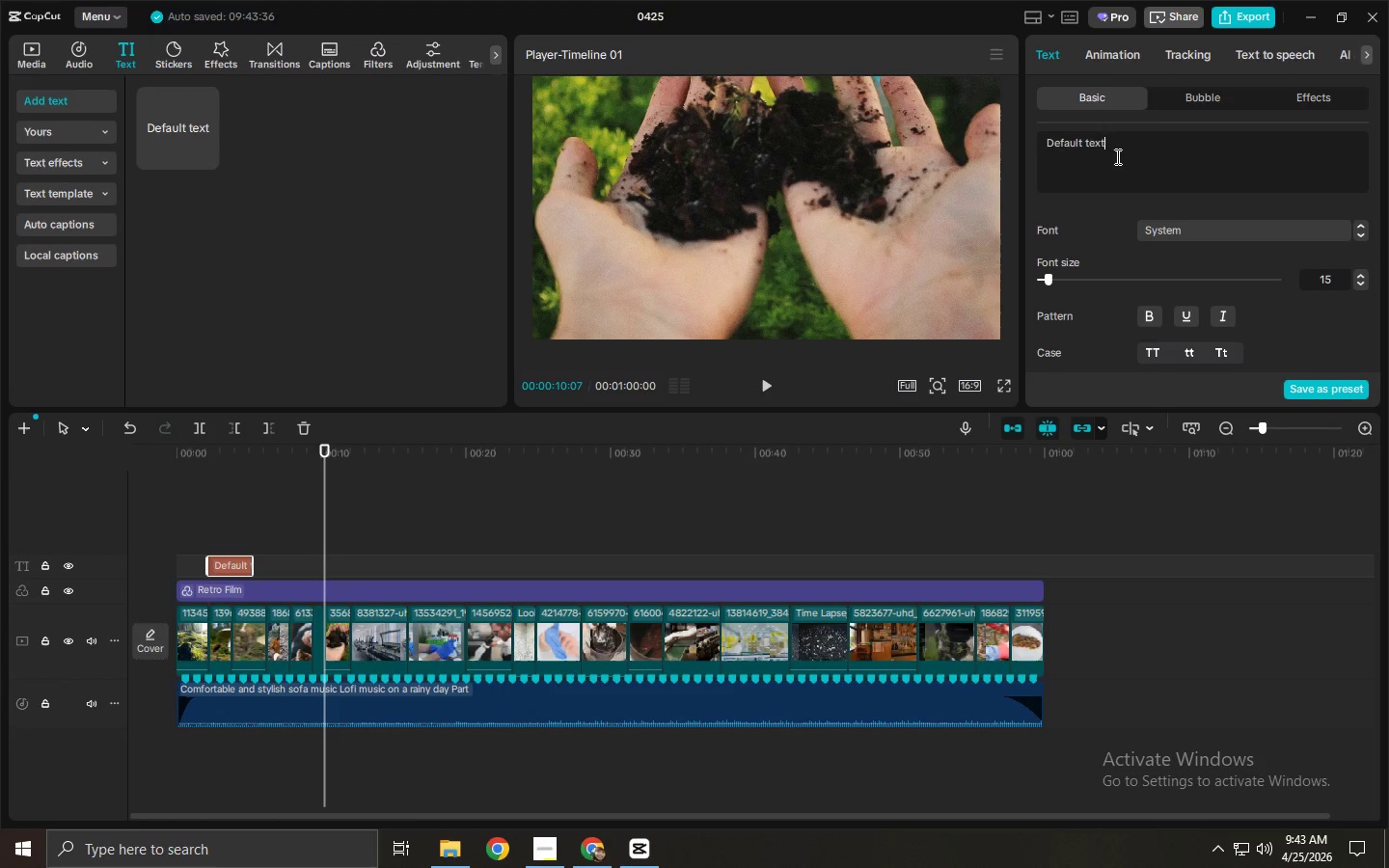 
key(Control+ControlLeft)
 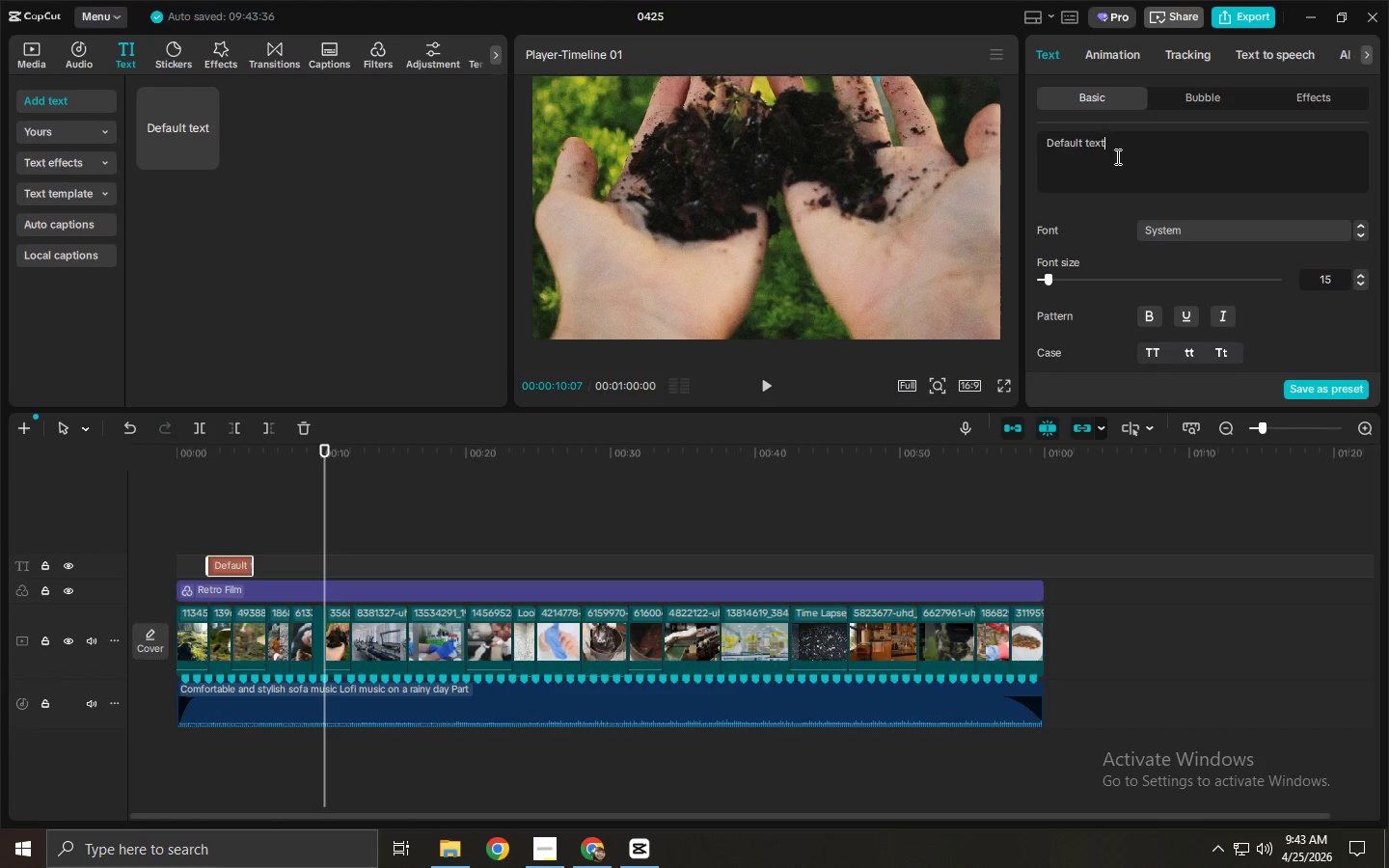 
key(Control+A)
 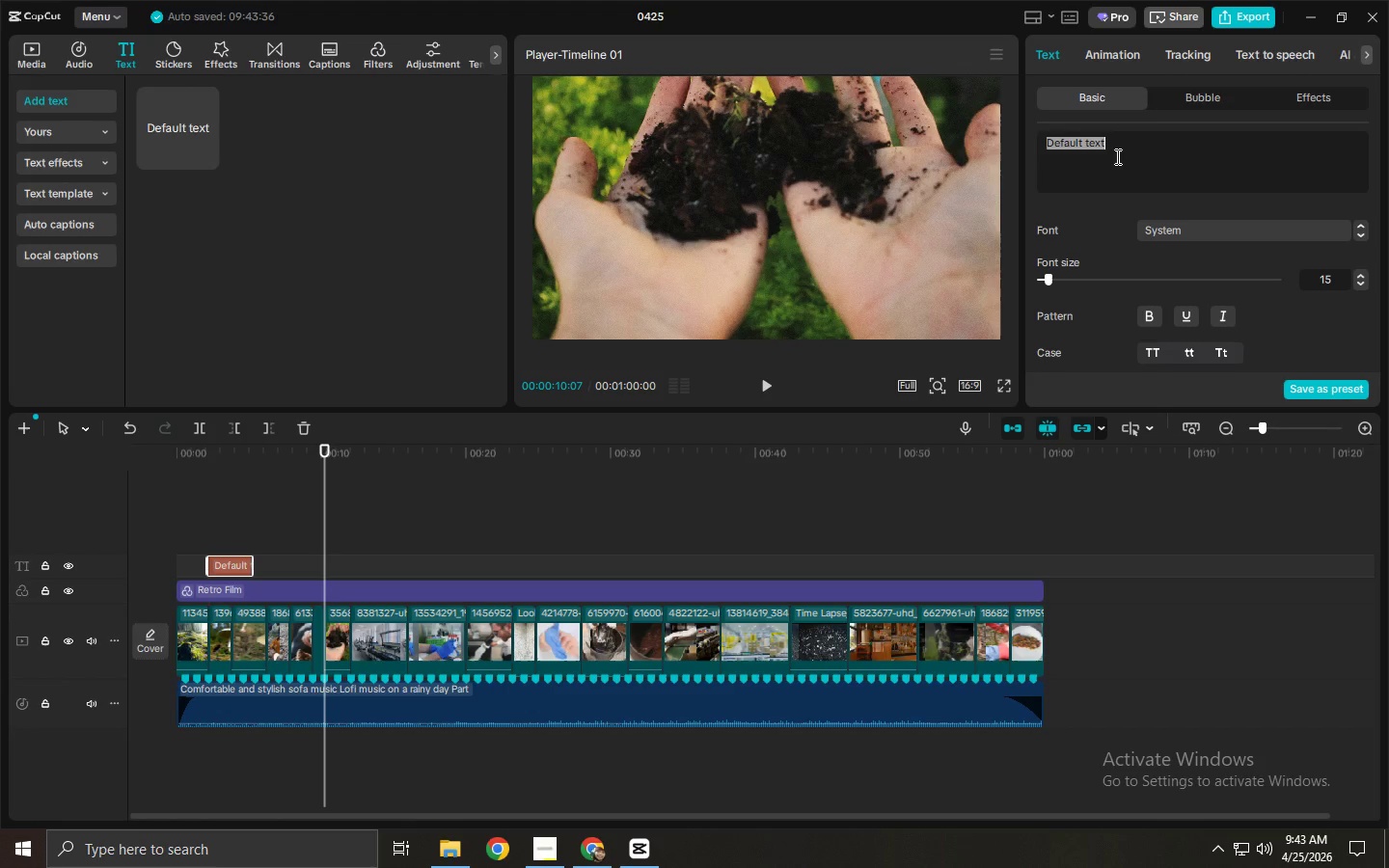 
type(Ee)
key(Backspace)
type(very Harvest )
 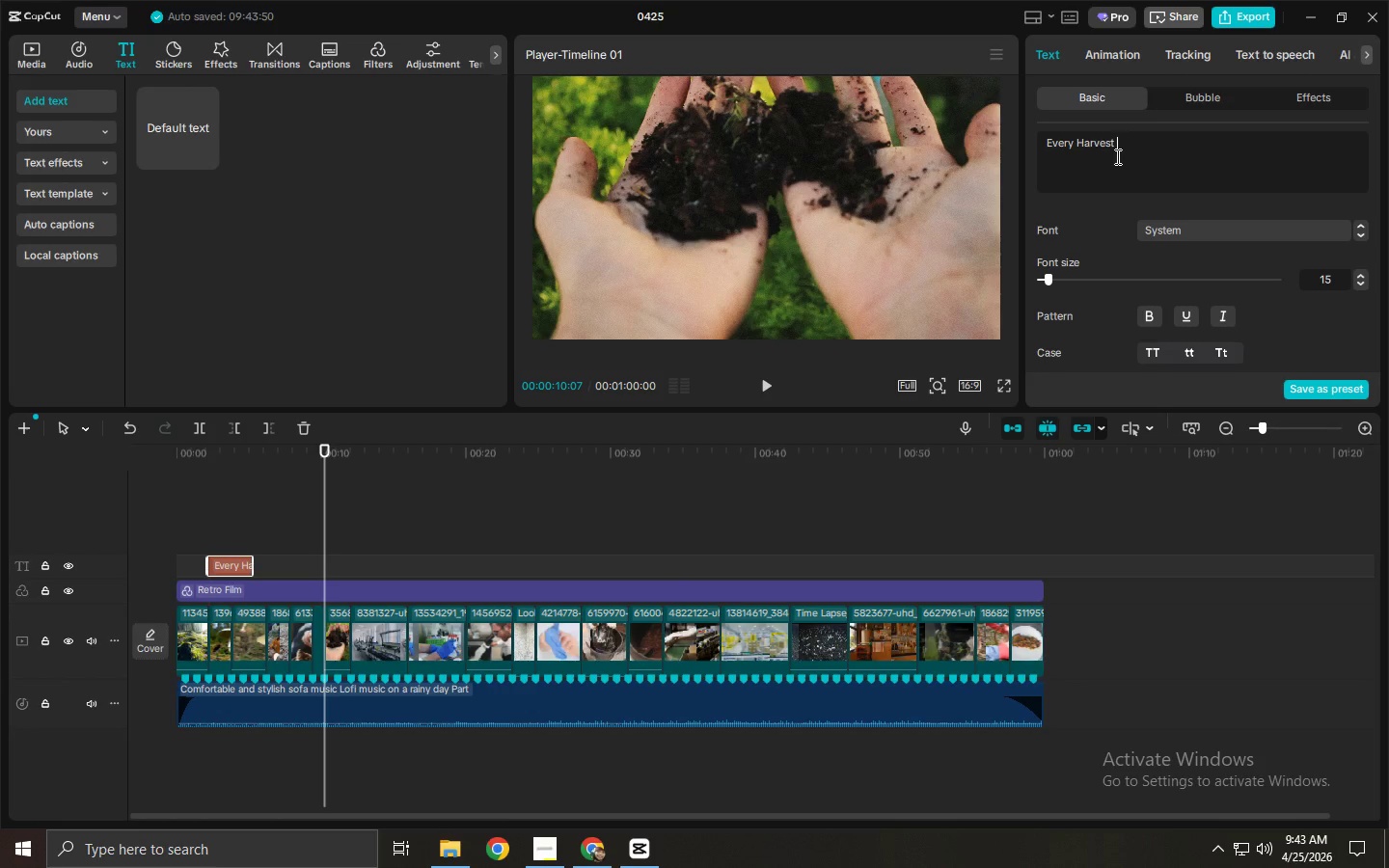 
type(begins lio)
key(Backspace)
key(Backspace)
type(ong before the kit...)
 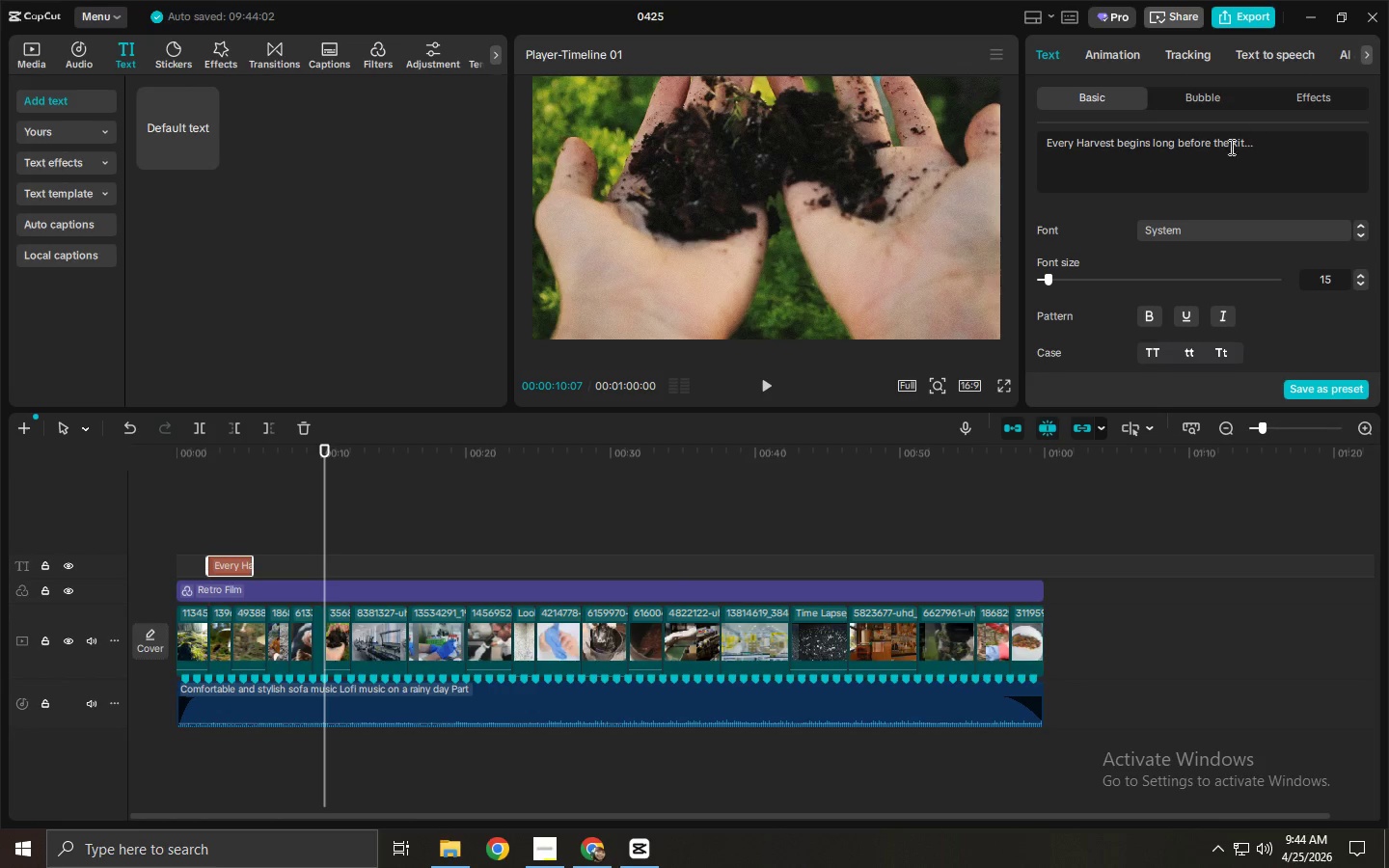 
left_click_drag(start_coordinate=[1286, 140], to_coordinate=[986, 165])
 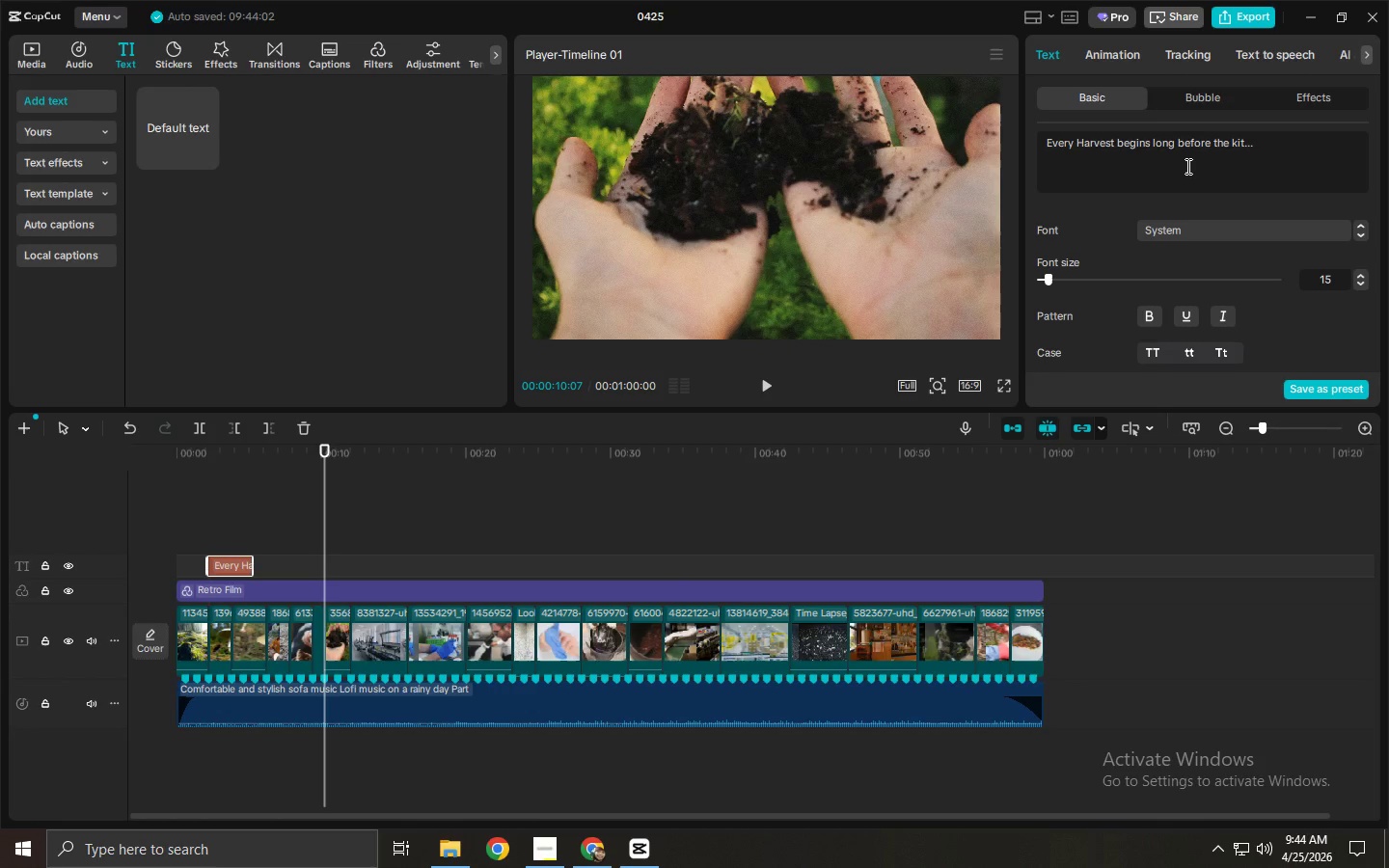 
left_click([1186, 165])
 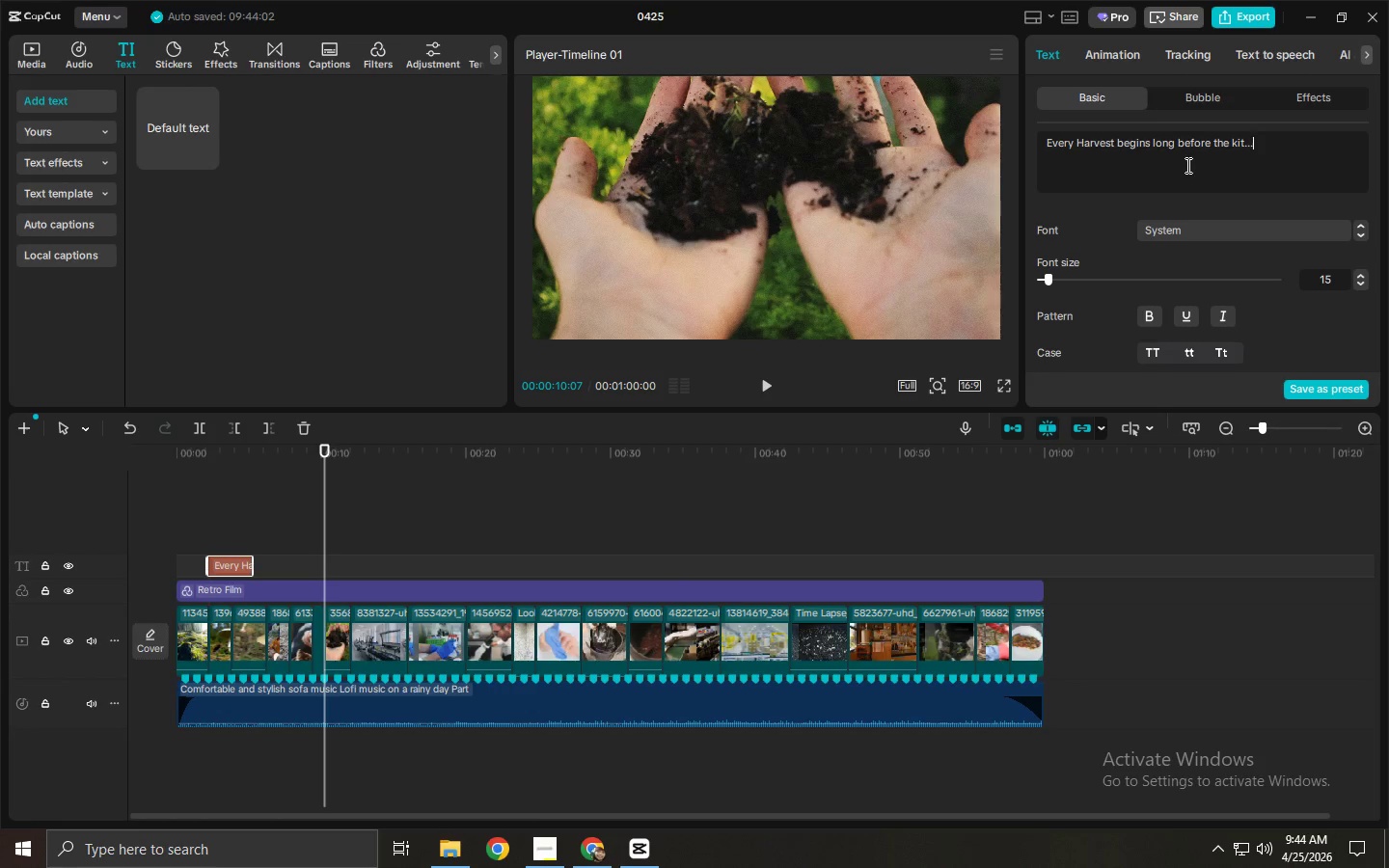 
key(Control+ControlLeft)
 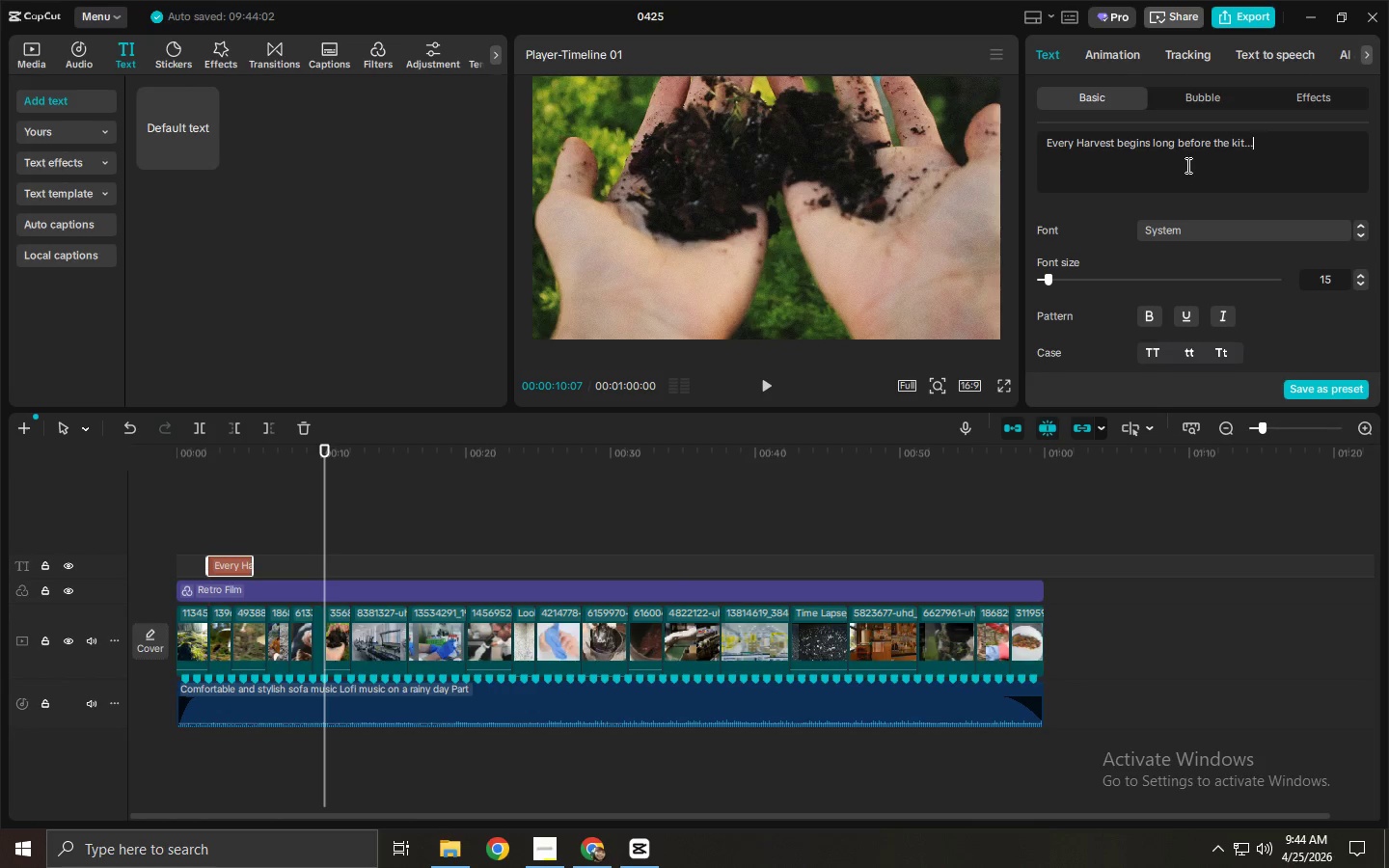 
key(Control+A)
 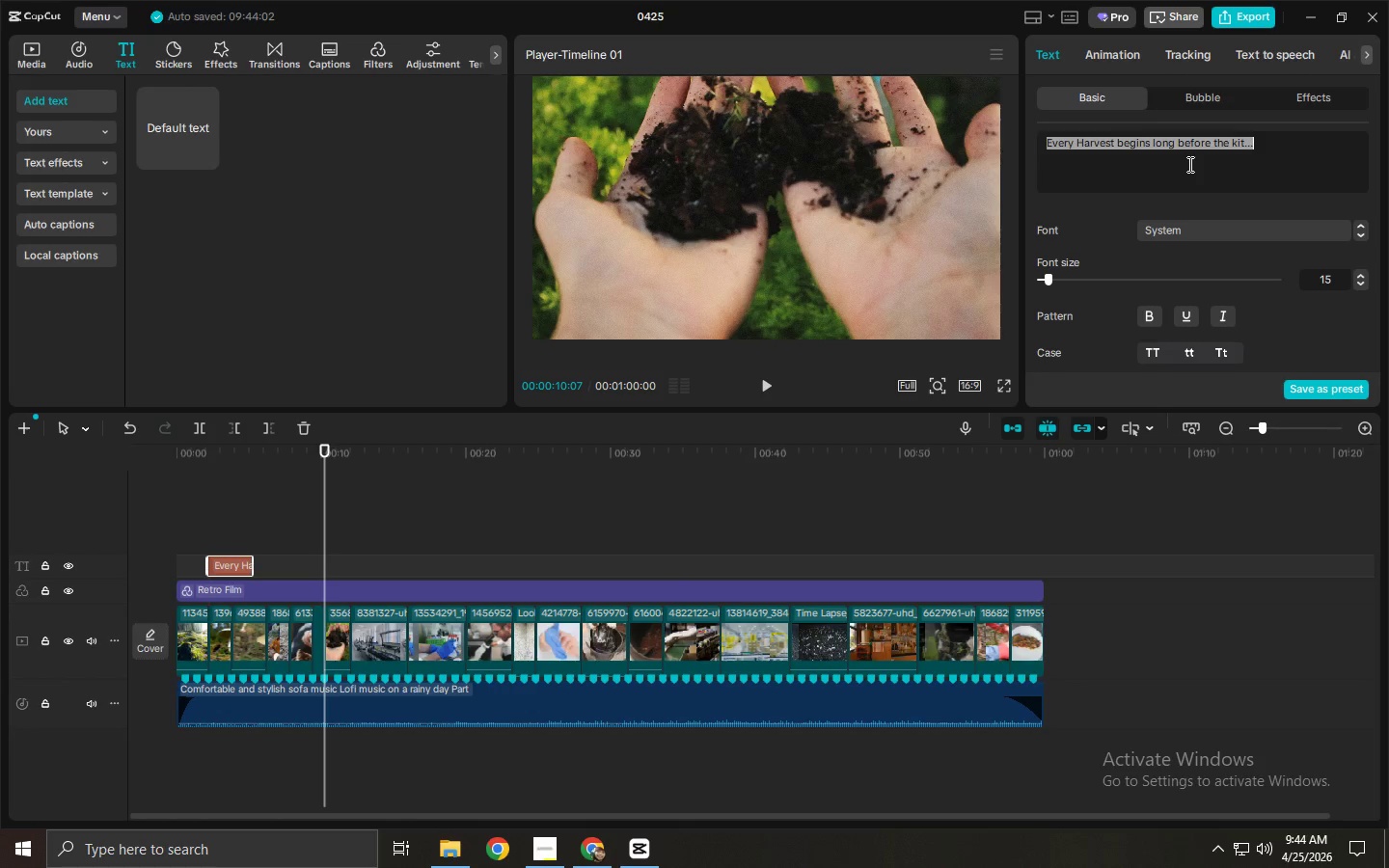 
left_click([1188, 164])
 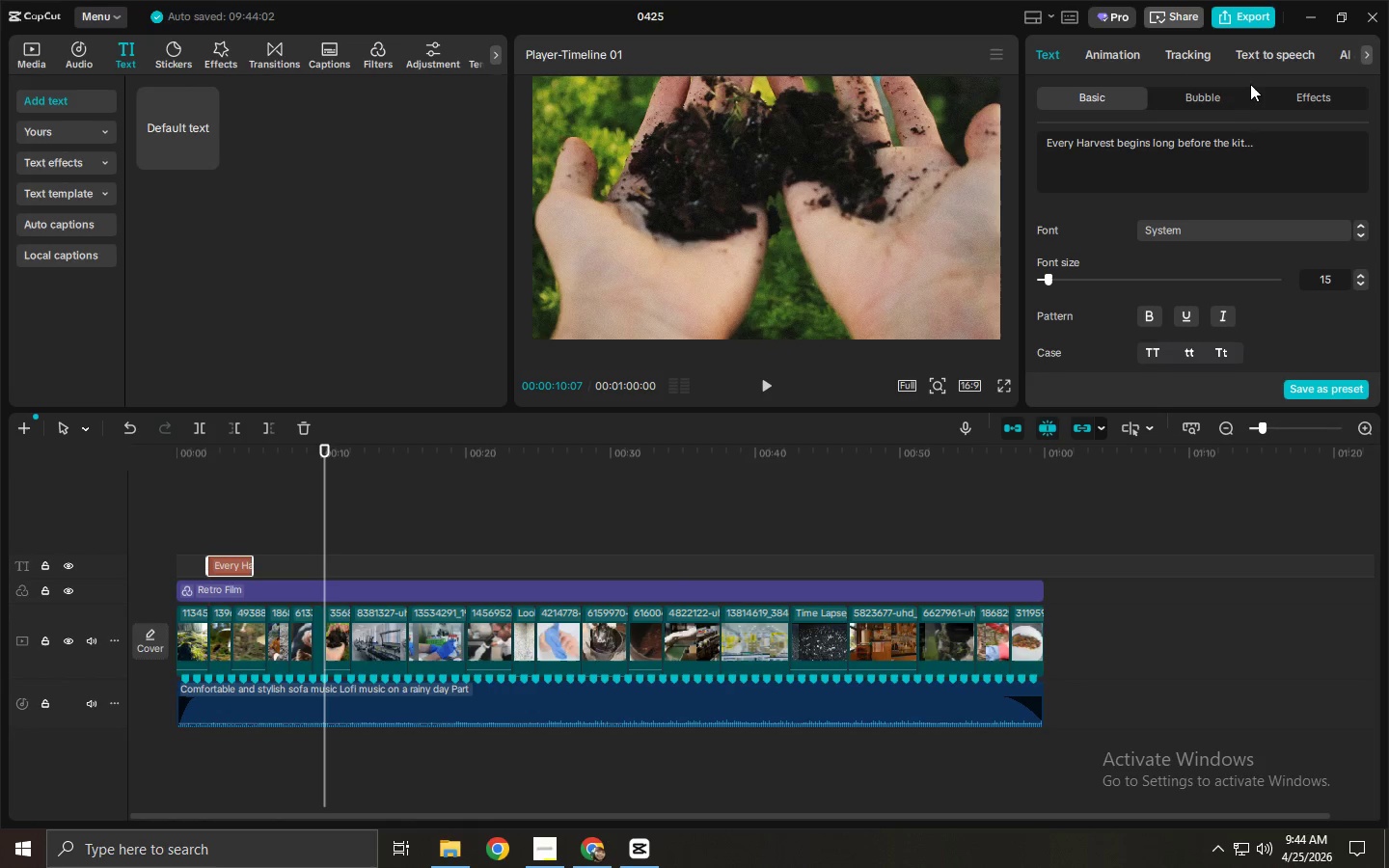 
left_click([1257, 64])
 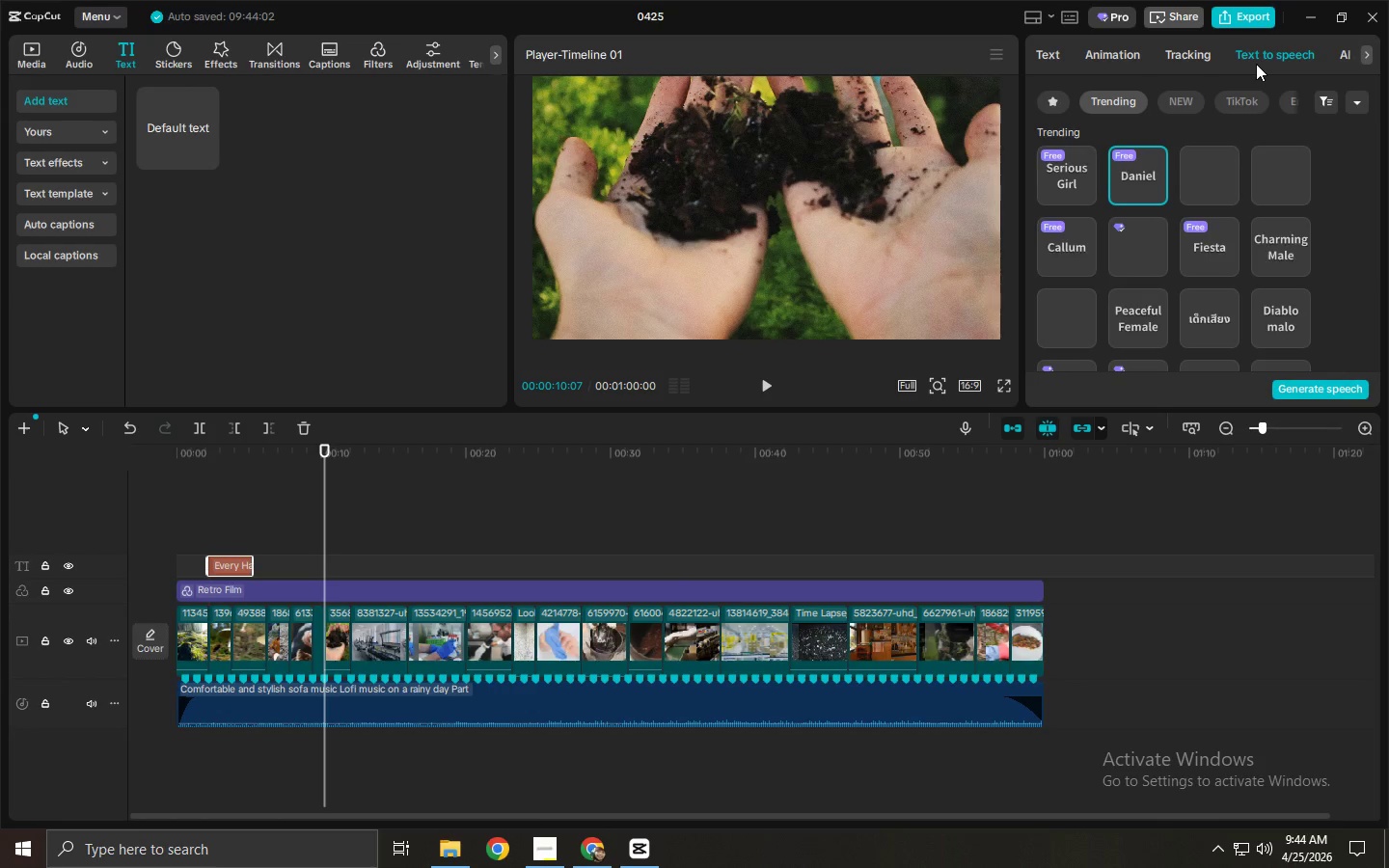 
scroll: coordinate [1169, 189], scroll_direction: up, amount: 11.0
 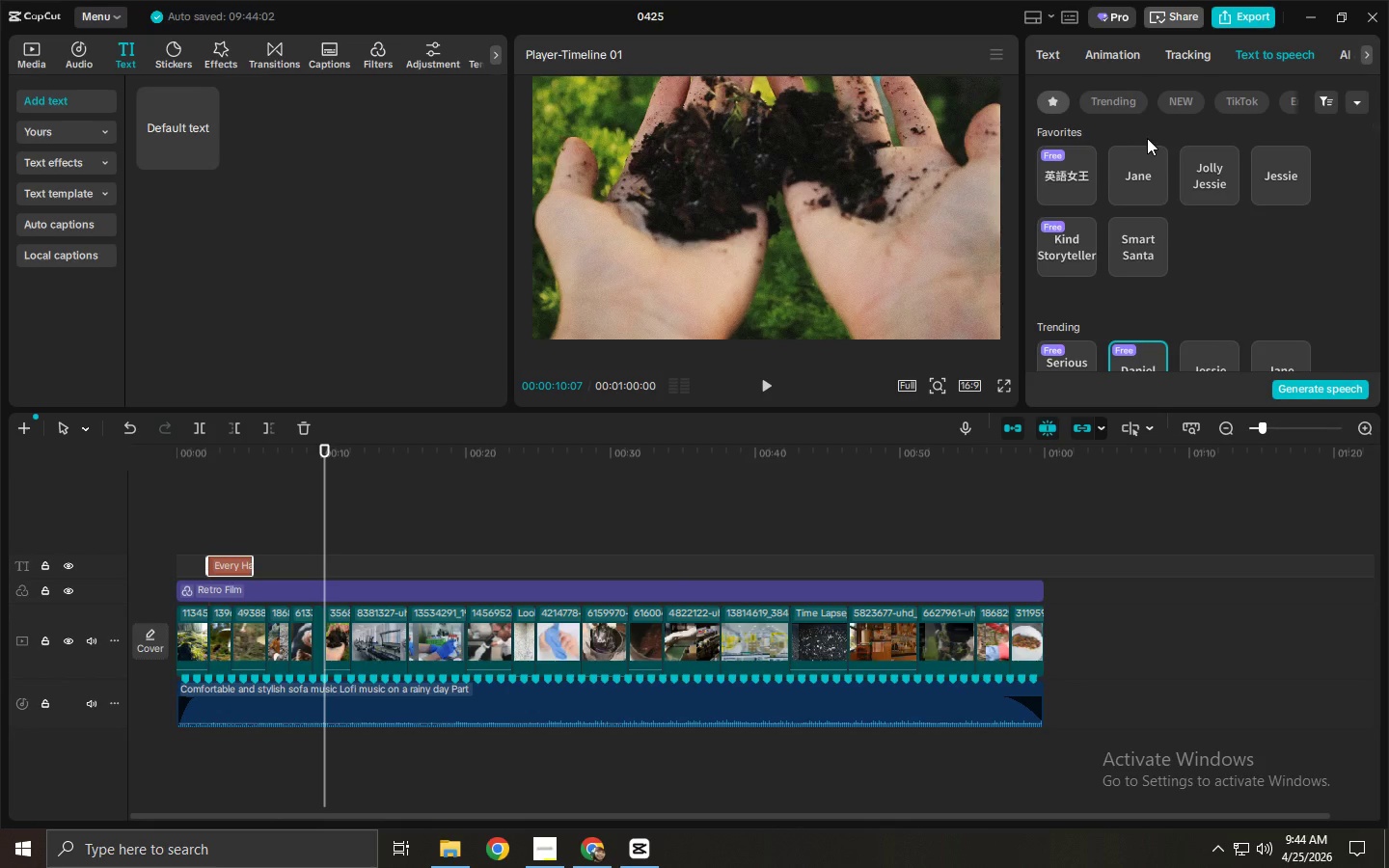 
left_click([1142, 154])
 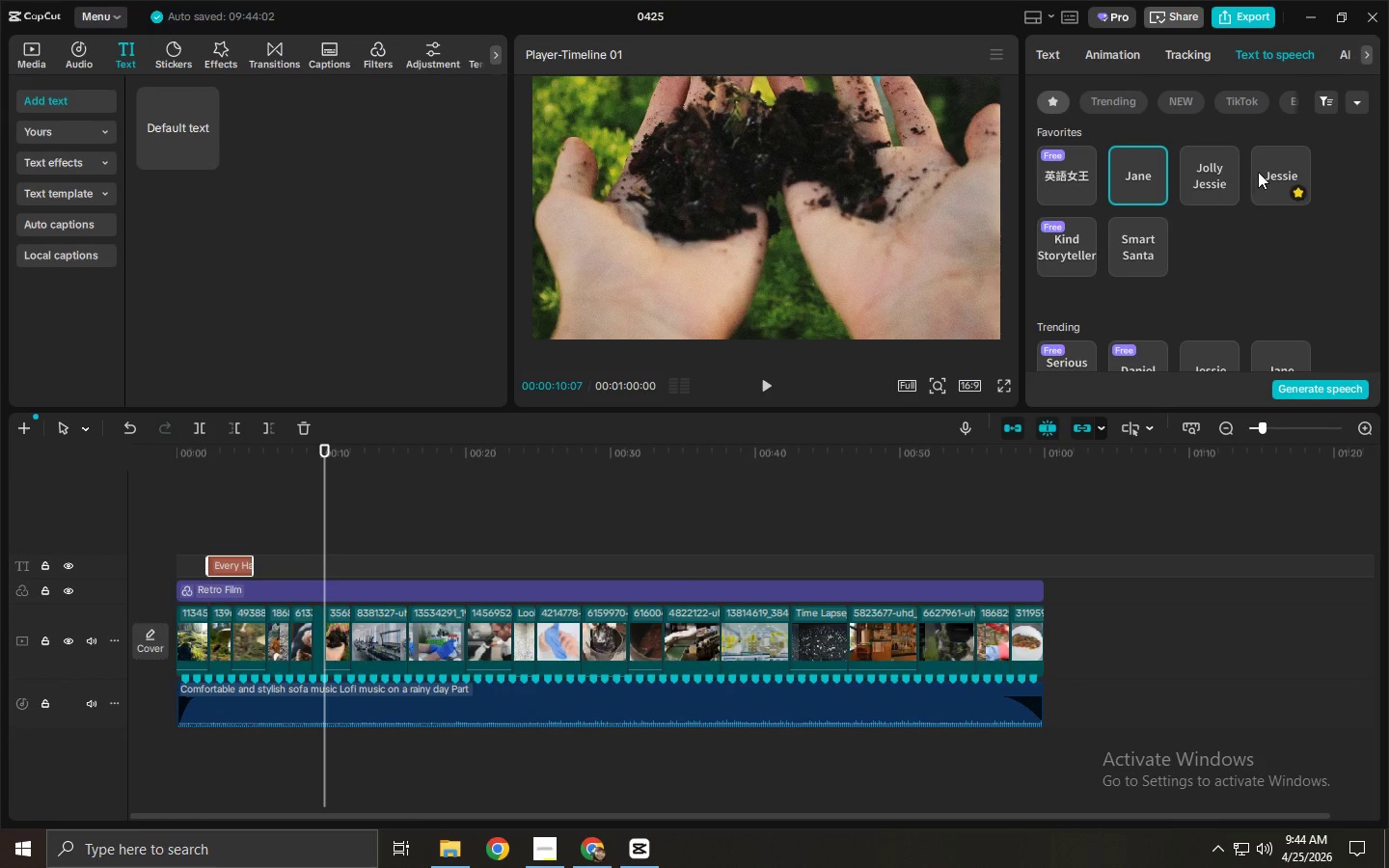 
left_click([1205, 175])
 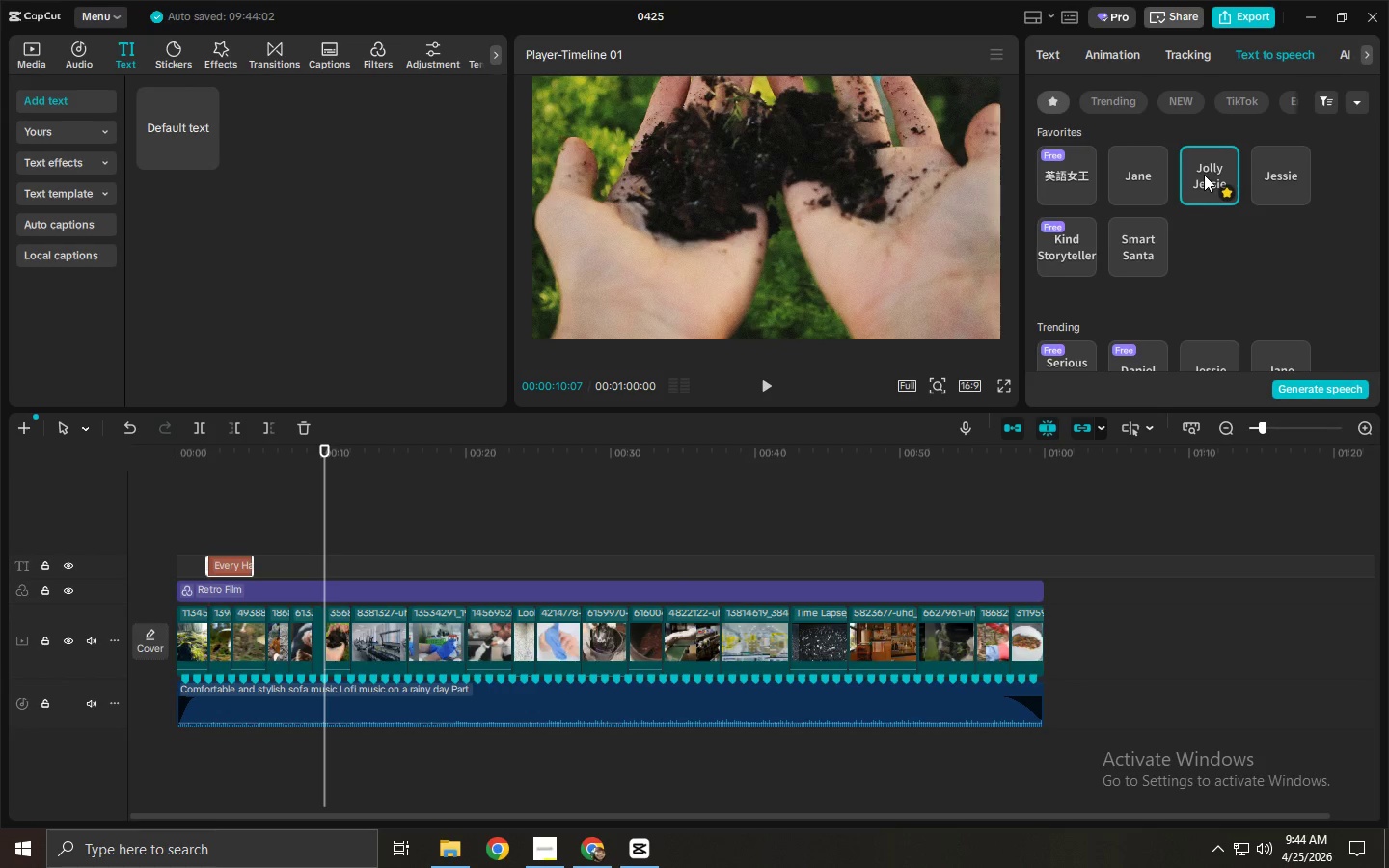 
left_click([1282, 176])
 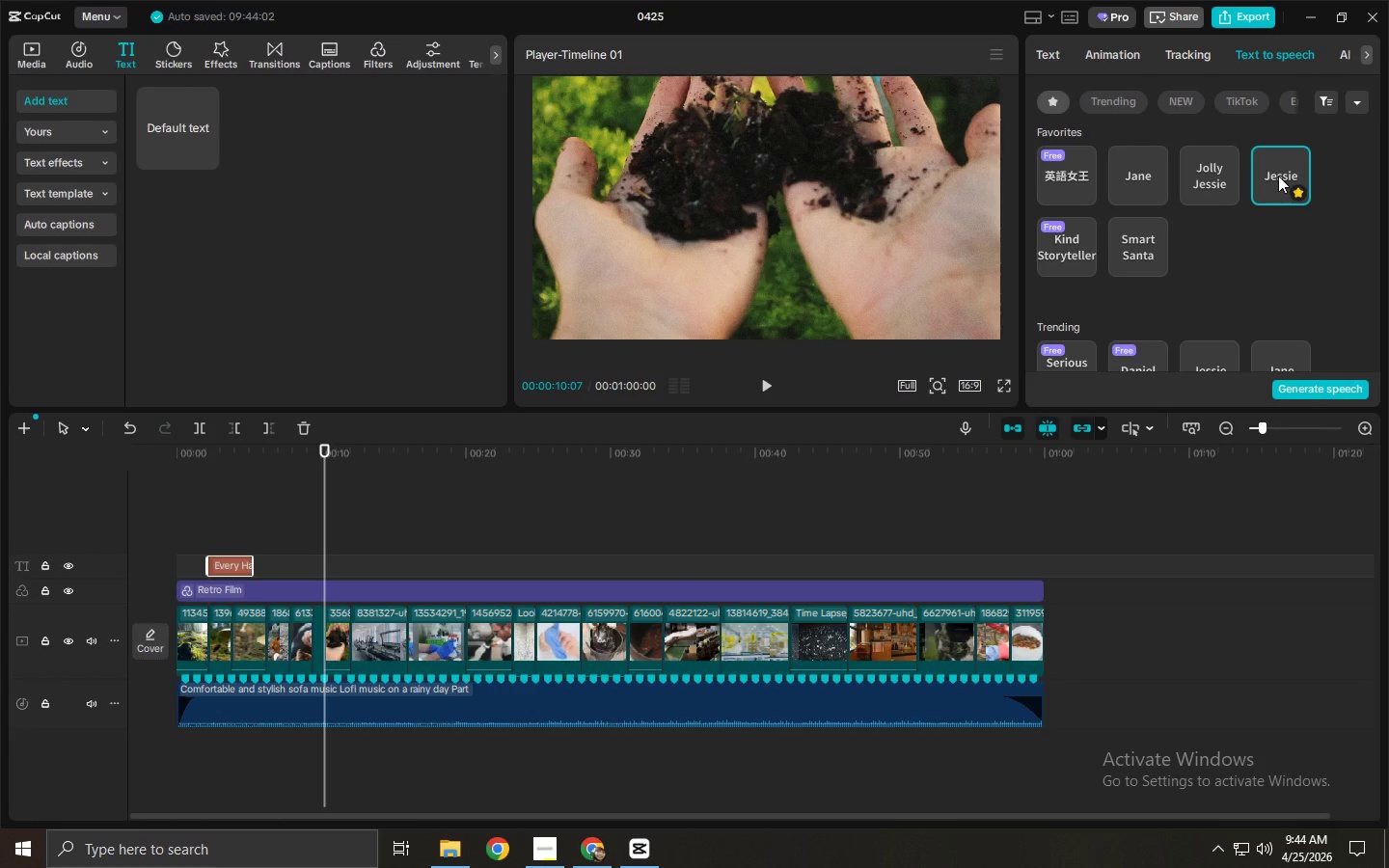 
left_click([1193, 157])
 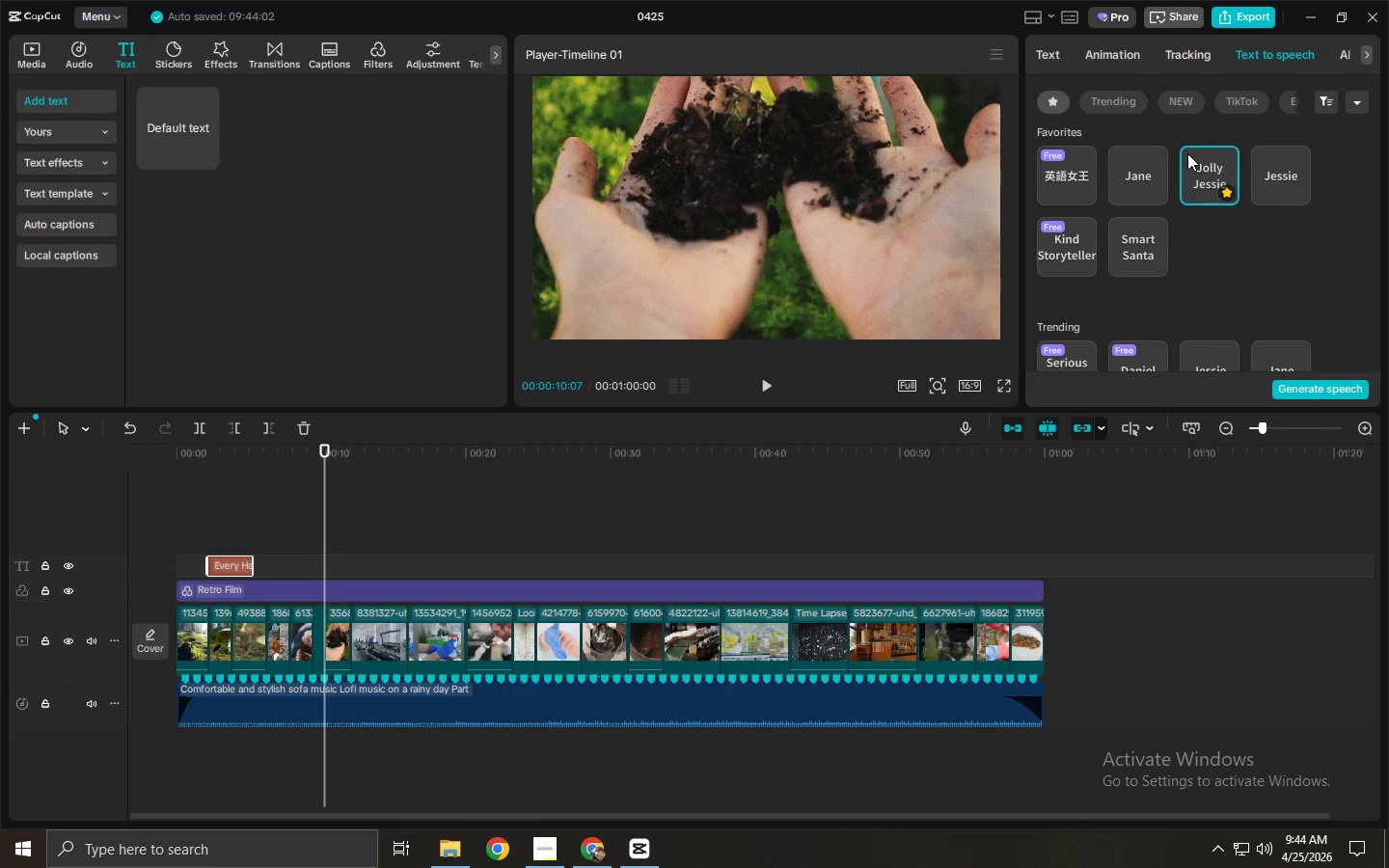 
wait(6.17)
 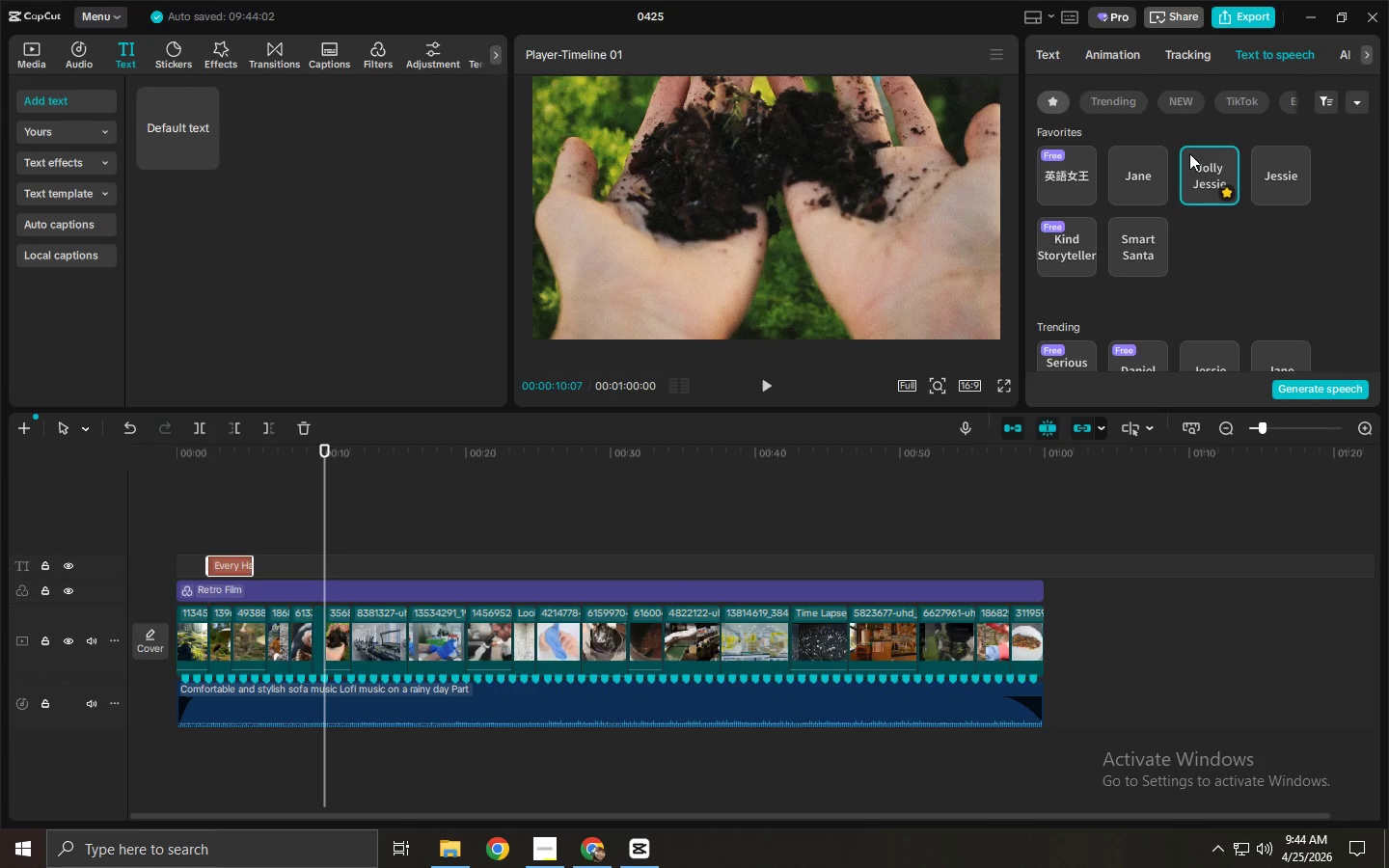 
left_click([1263, 170])
 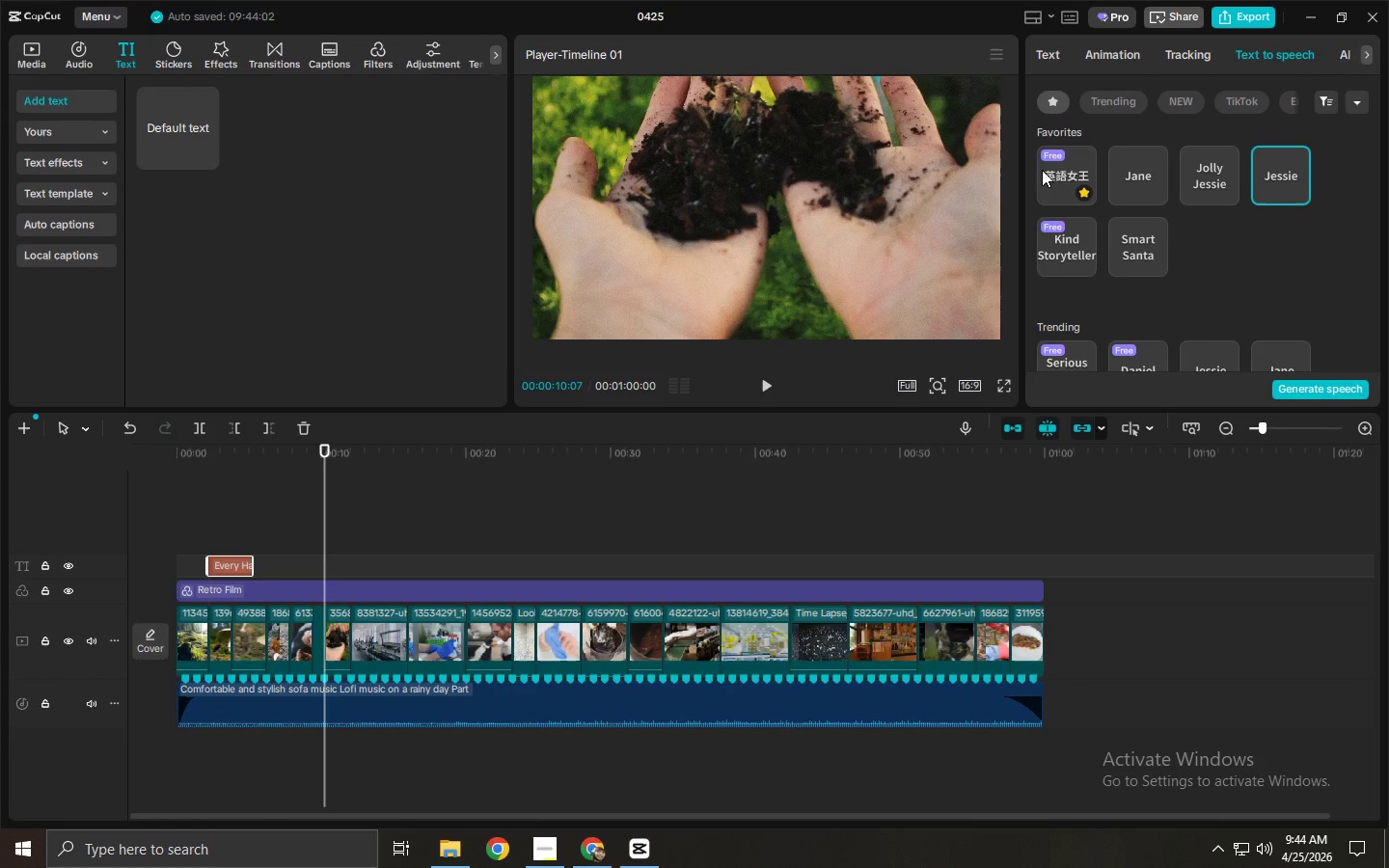 
left_click([1060, 169])
 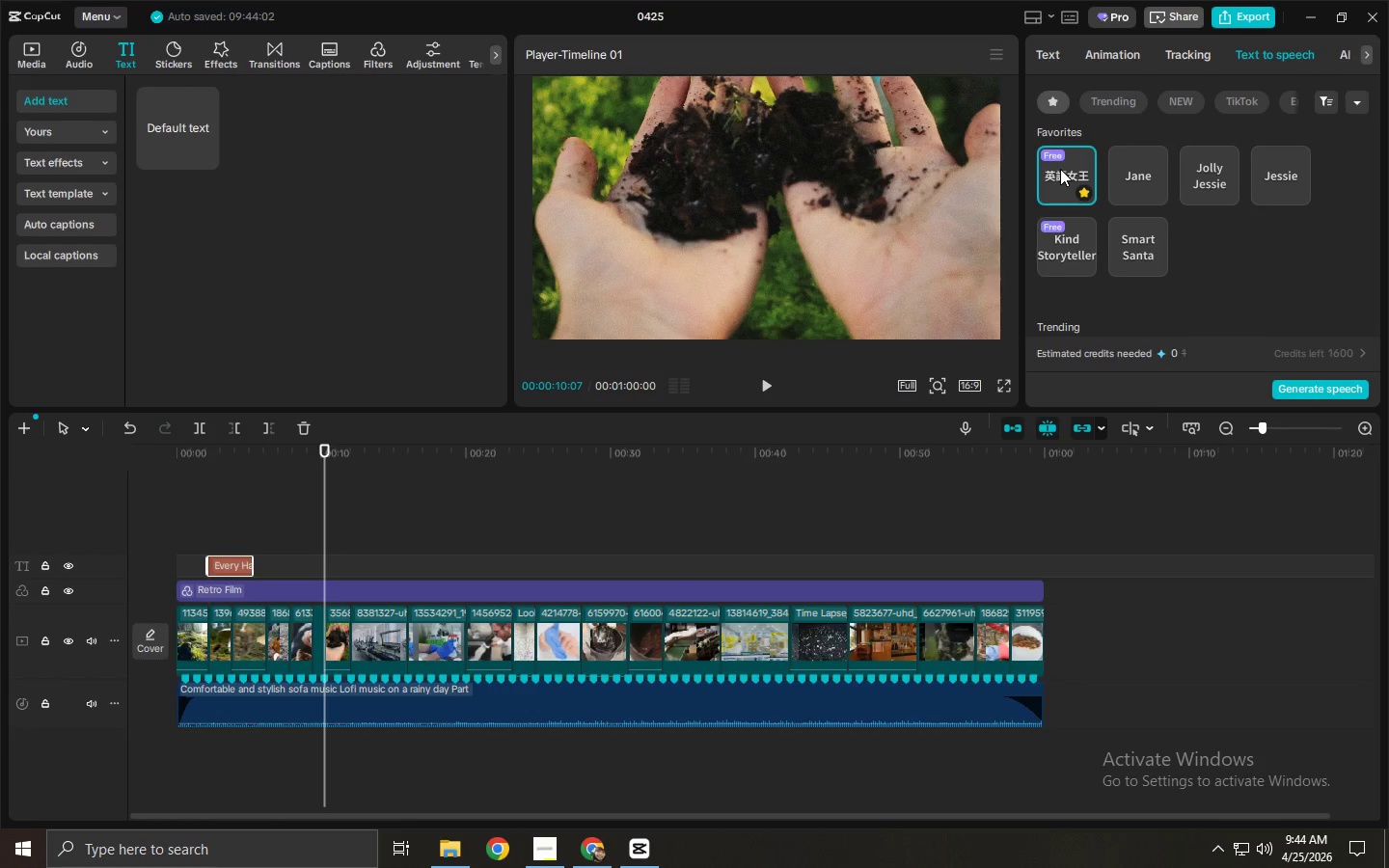 
left_click([1277, 167])
 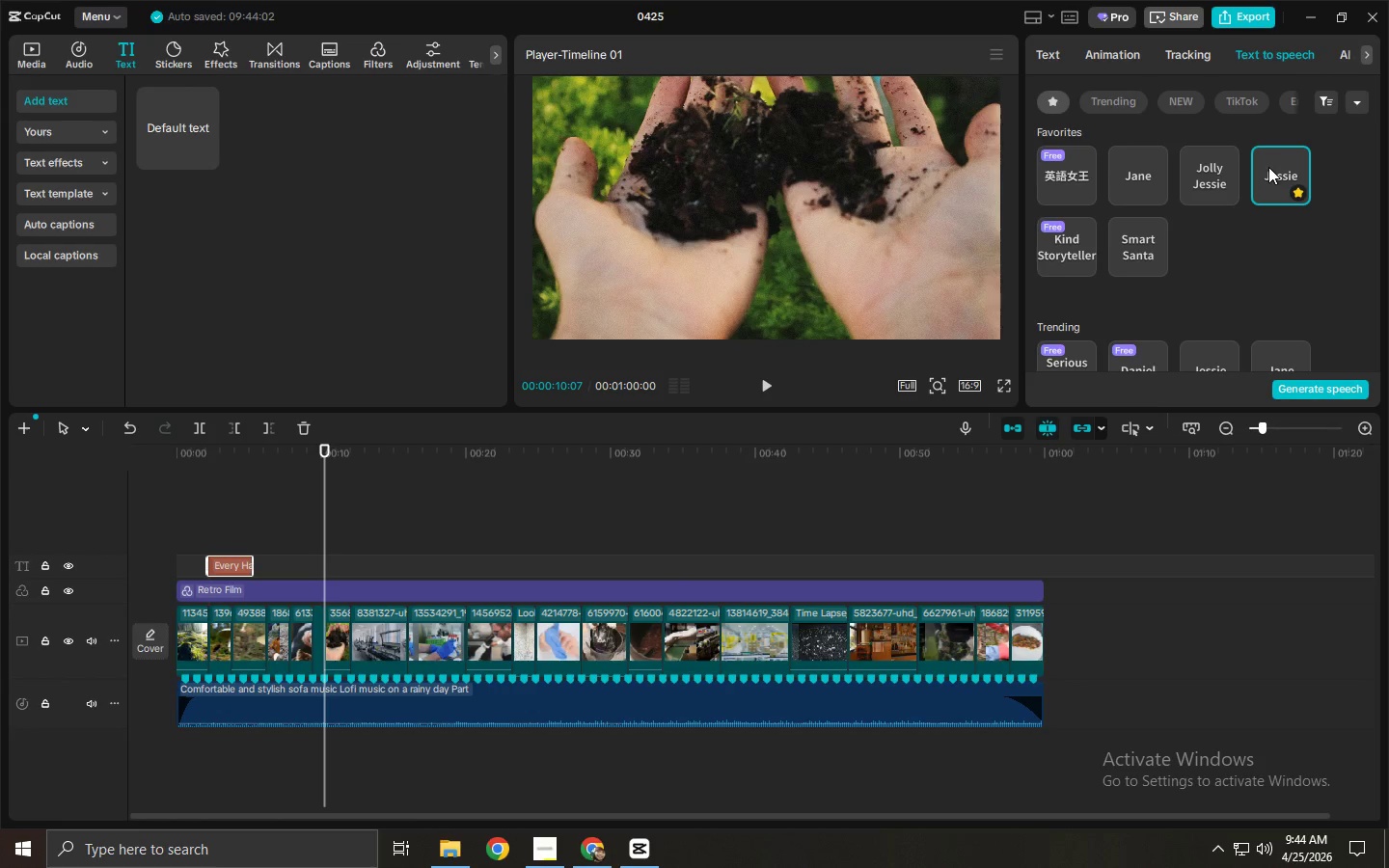 
left_click([1317, 390])
 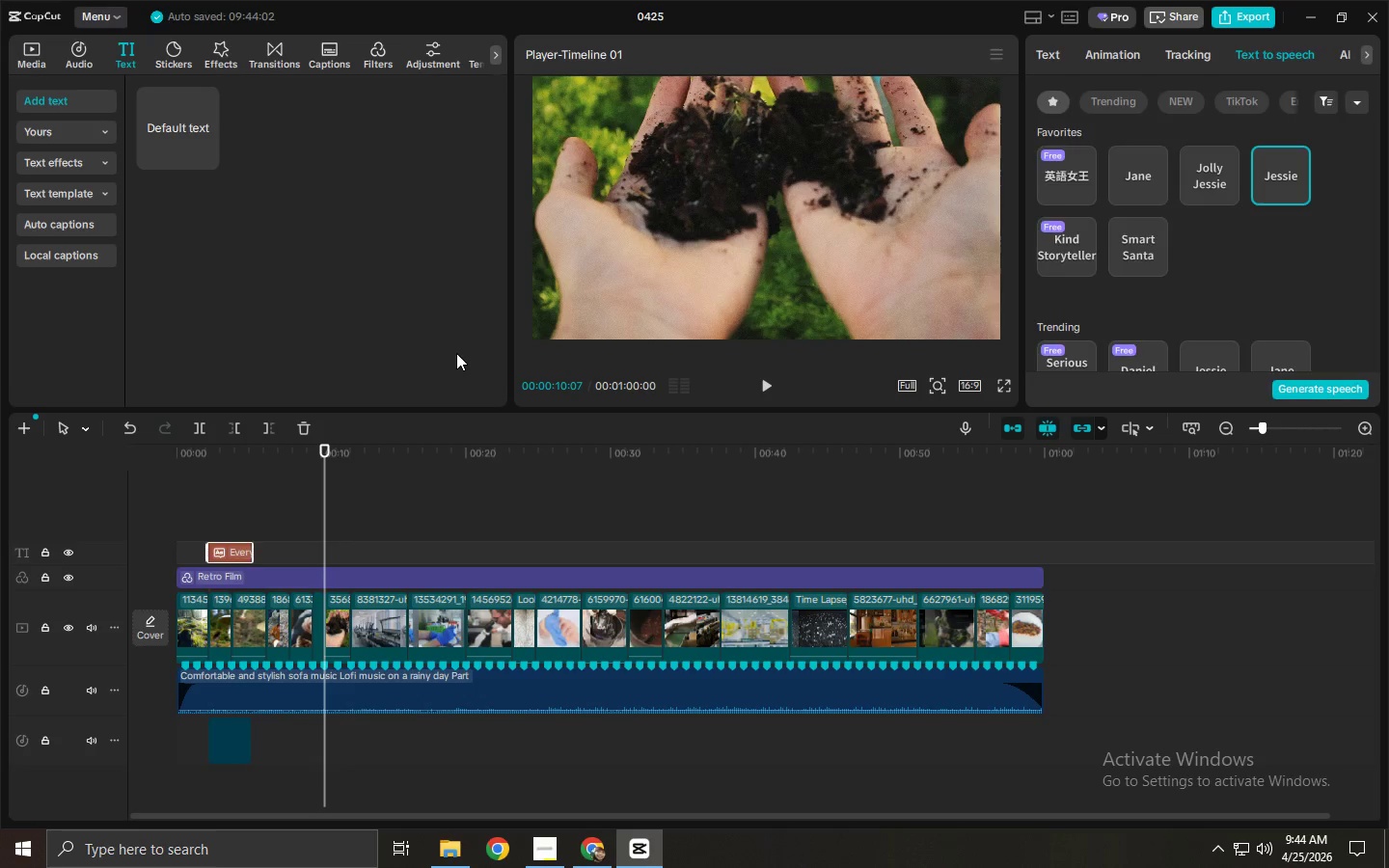 
left_click([216, 743])
 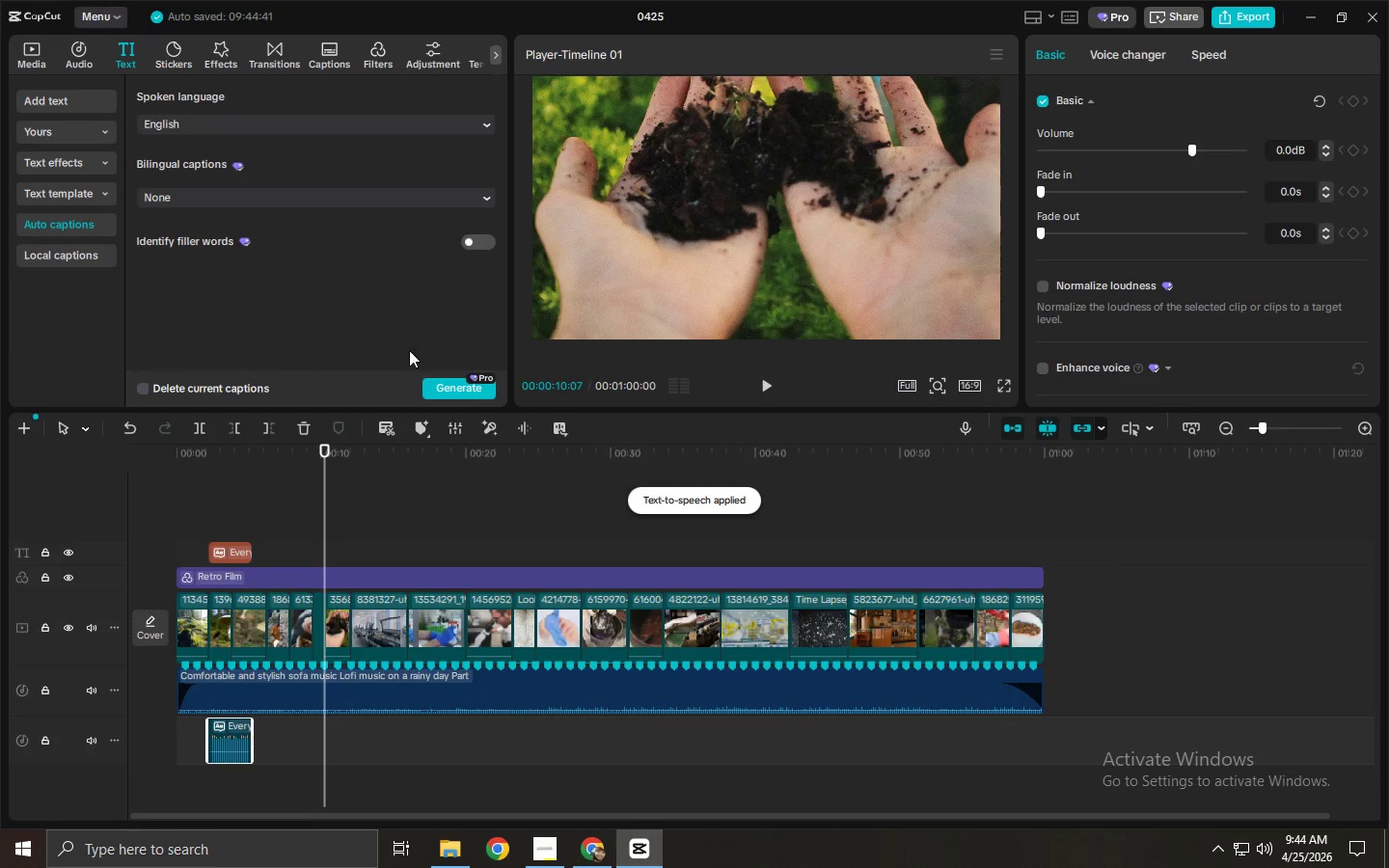 
left_click([461, 398])
 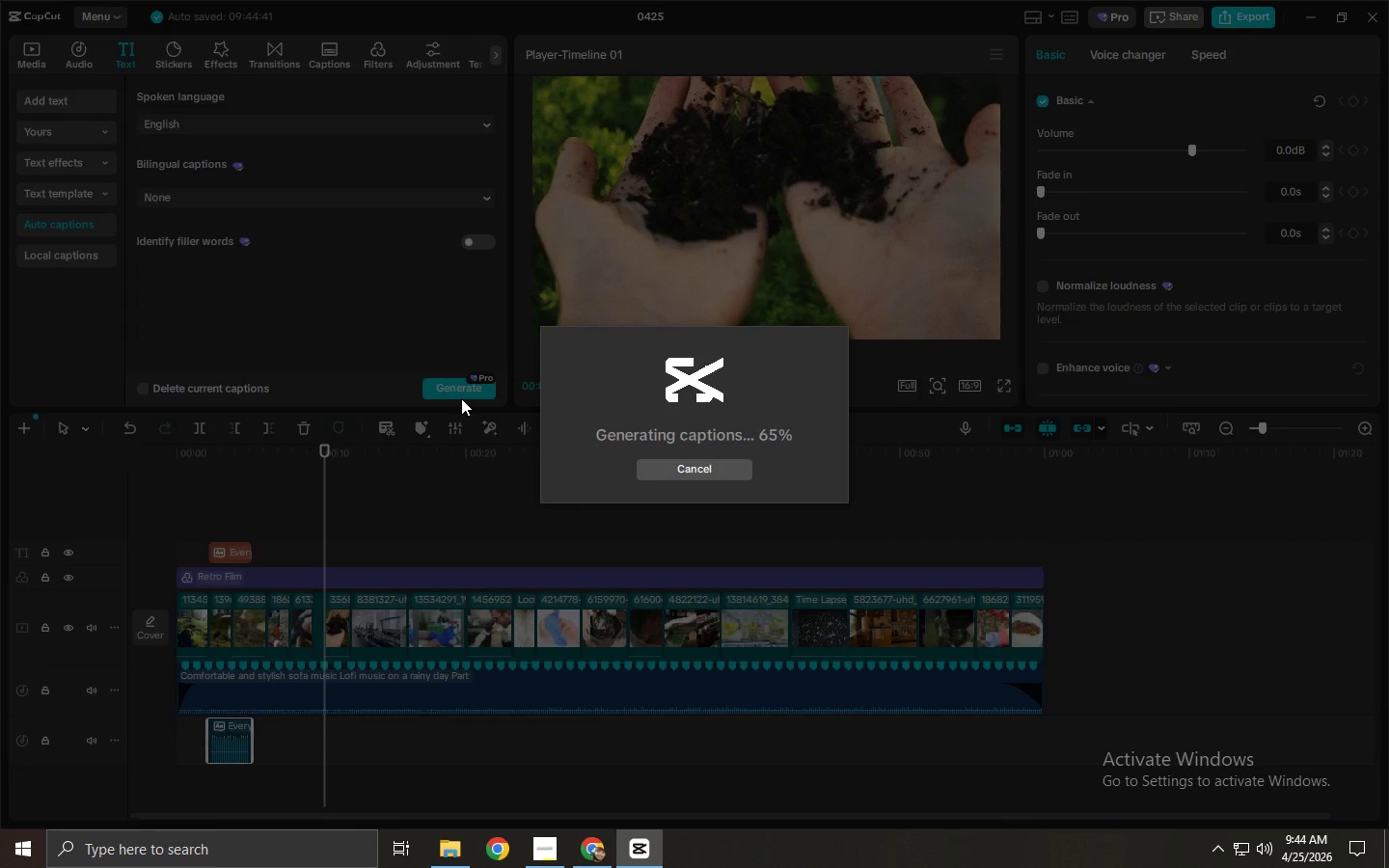 
wait(10.66)
 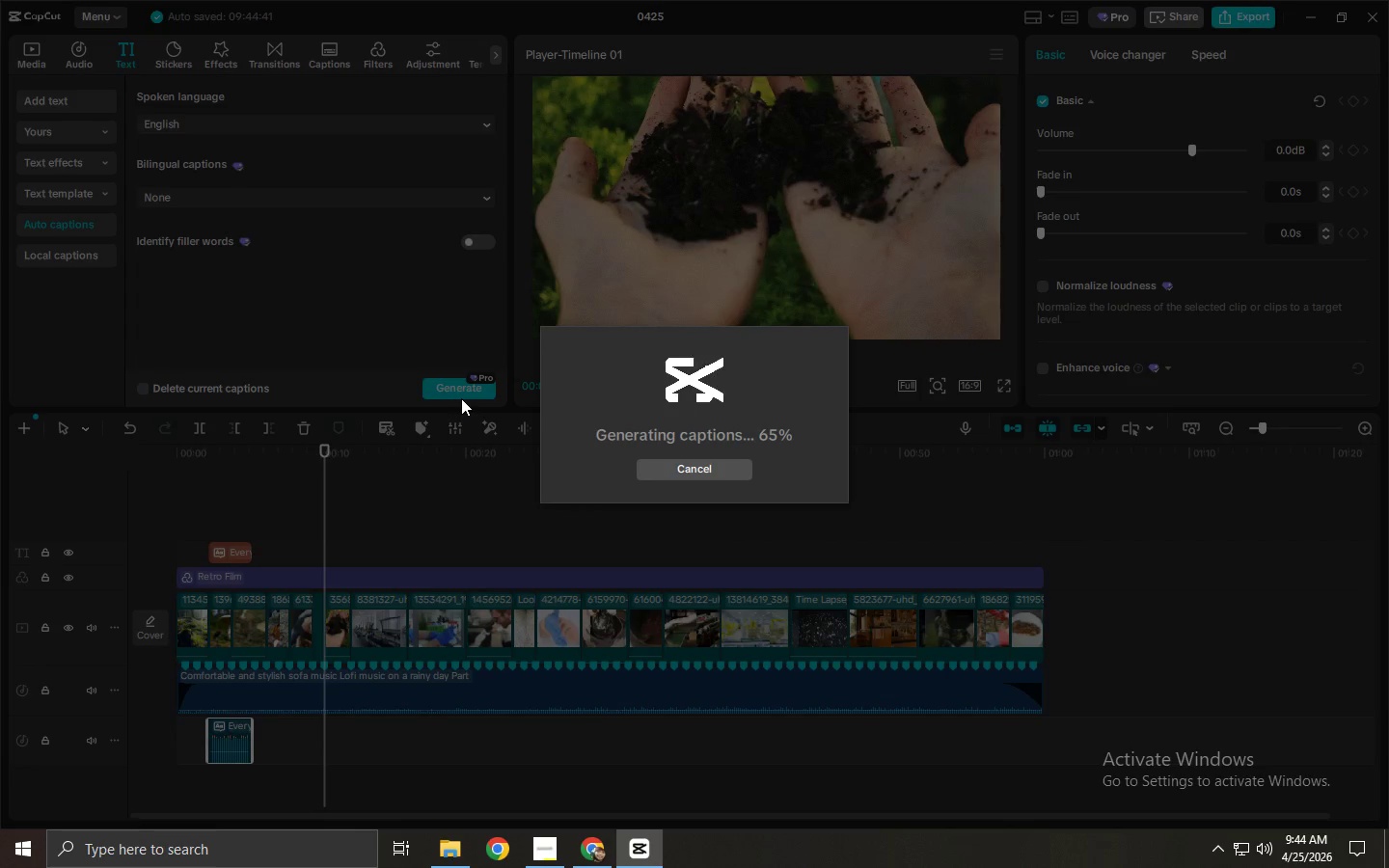 
double_click([230, 556])
 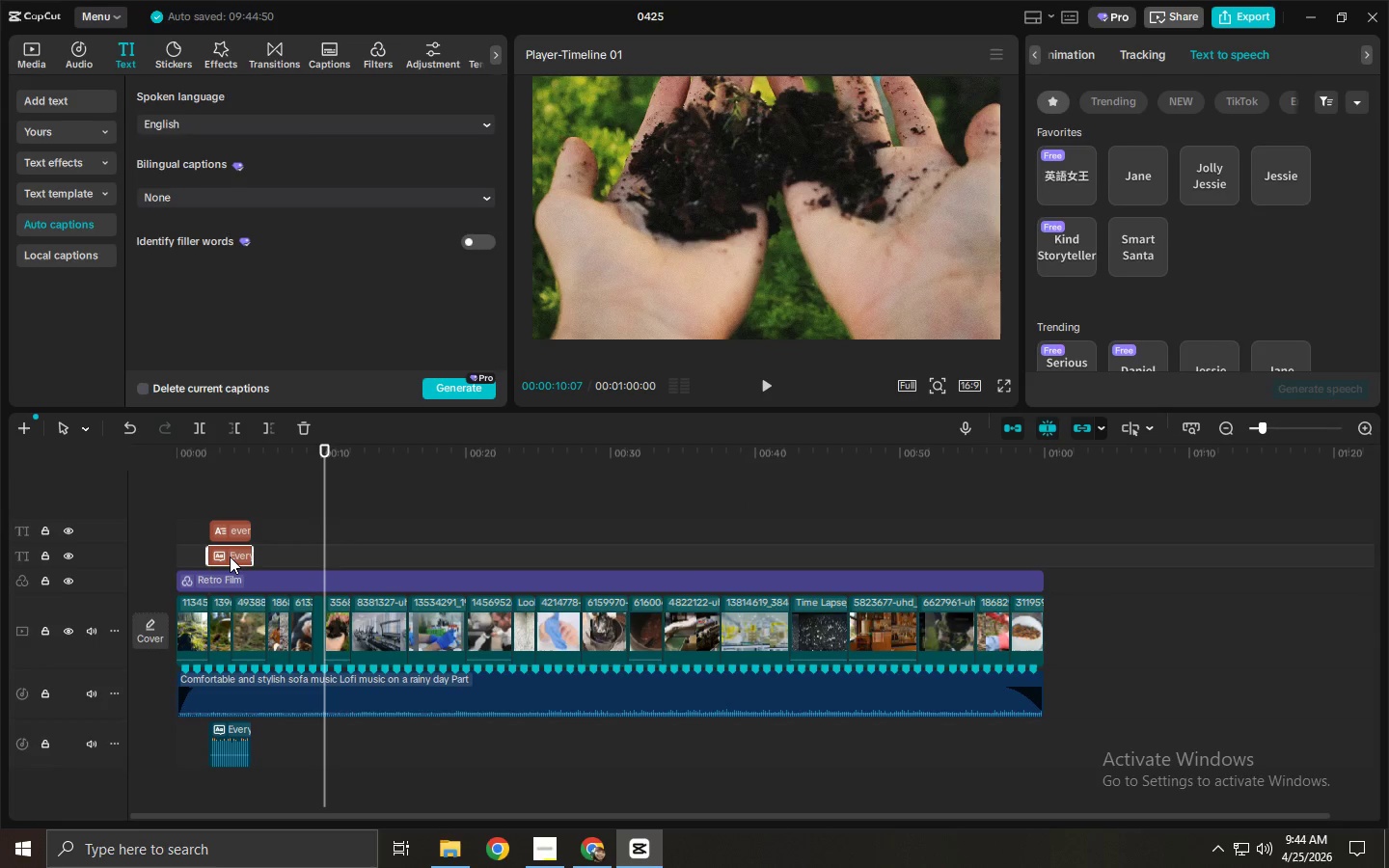 
key(Delete)
 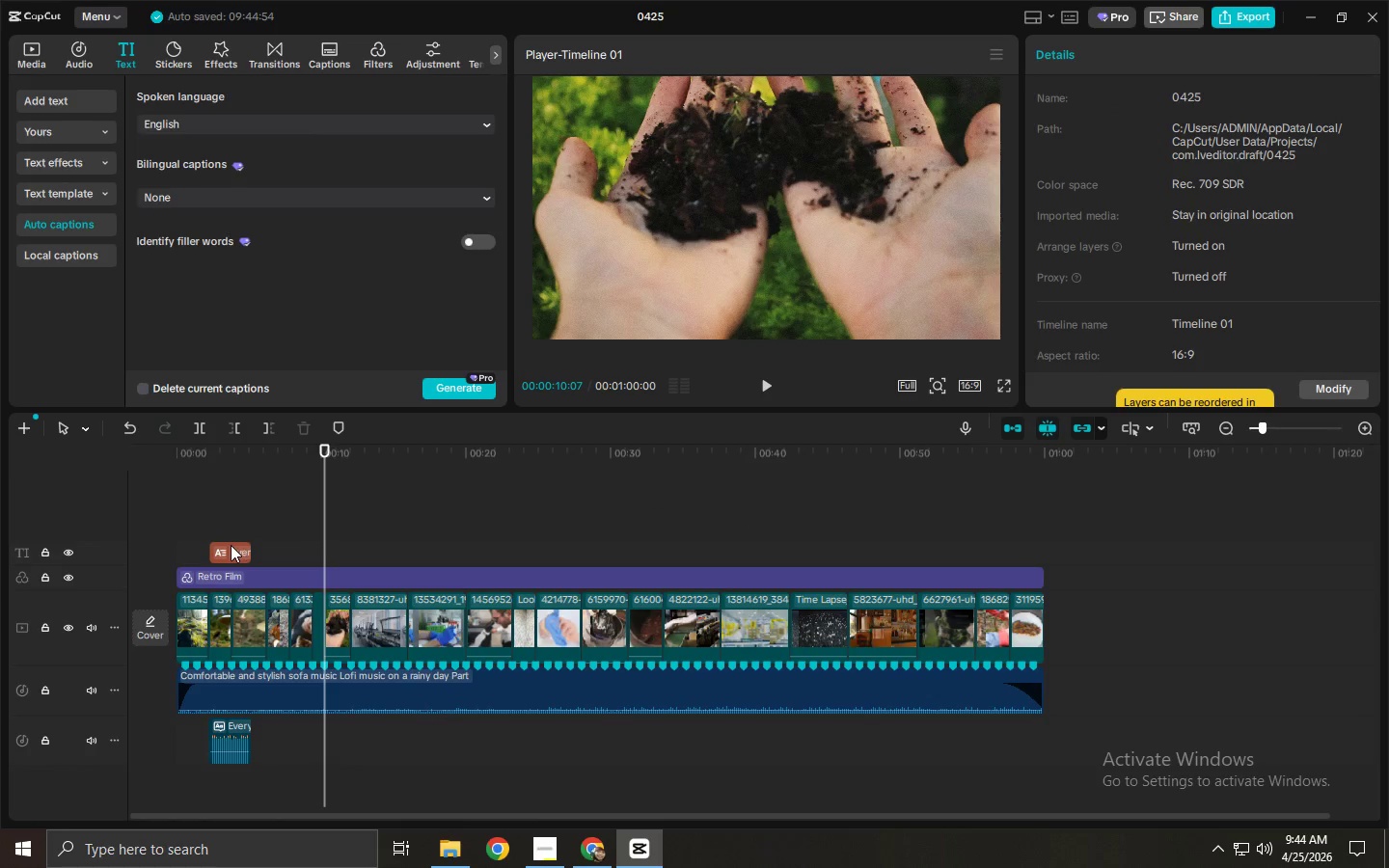 
left_click_drag(start_coordinate=[231, 545], to_coordinate=[197, 552])
 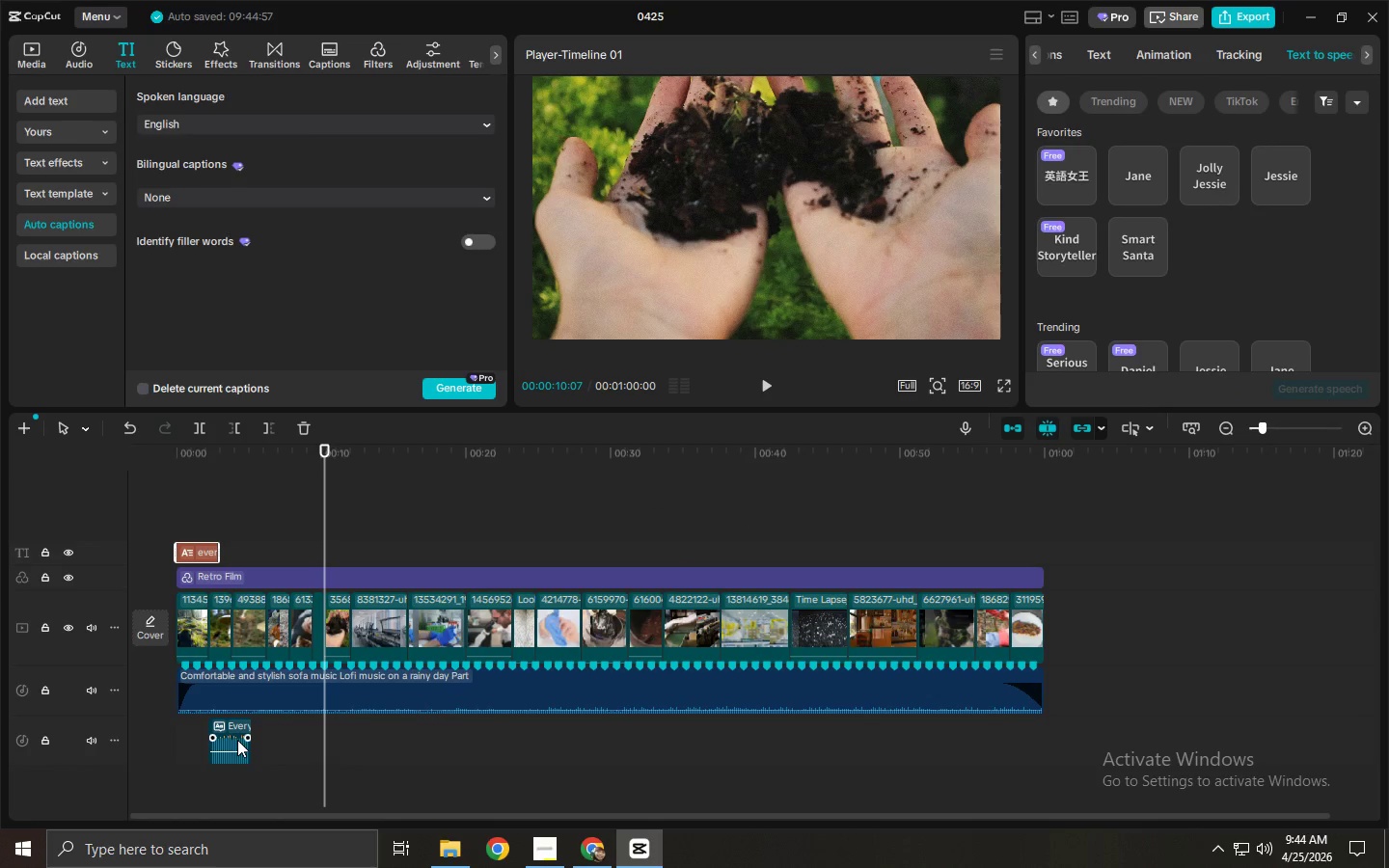 
left_click_drag(start_coordinate=[230, 740], to_coordinate=[198, 741])
 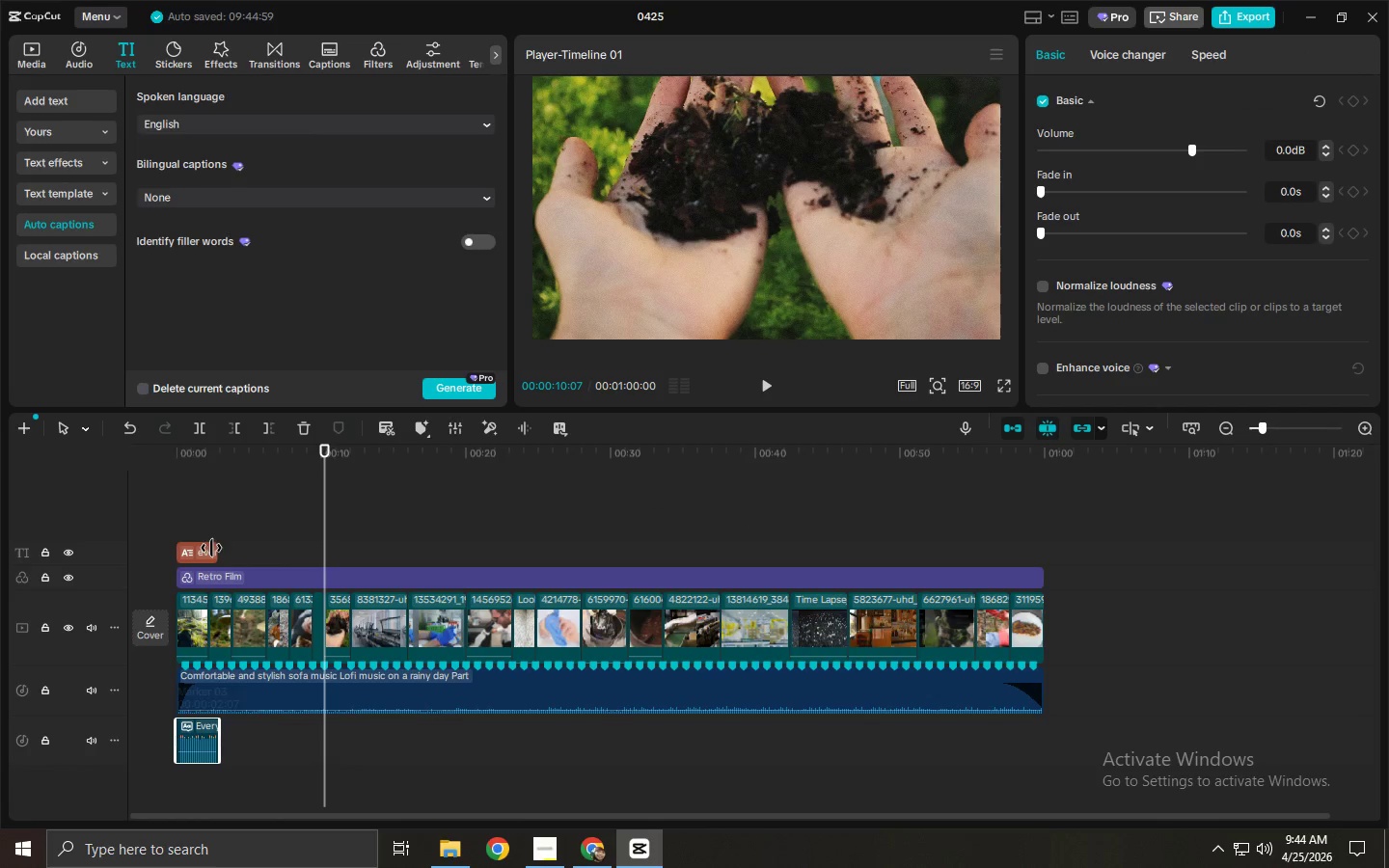 
left_click([209, 544])
 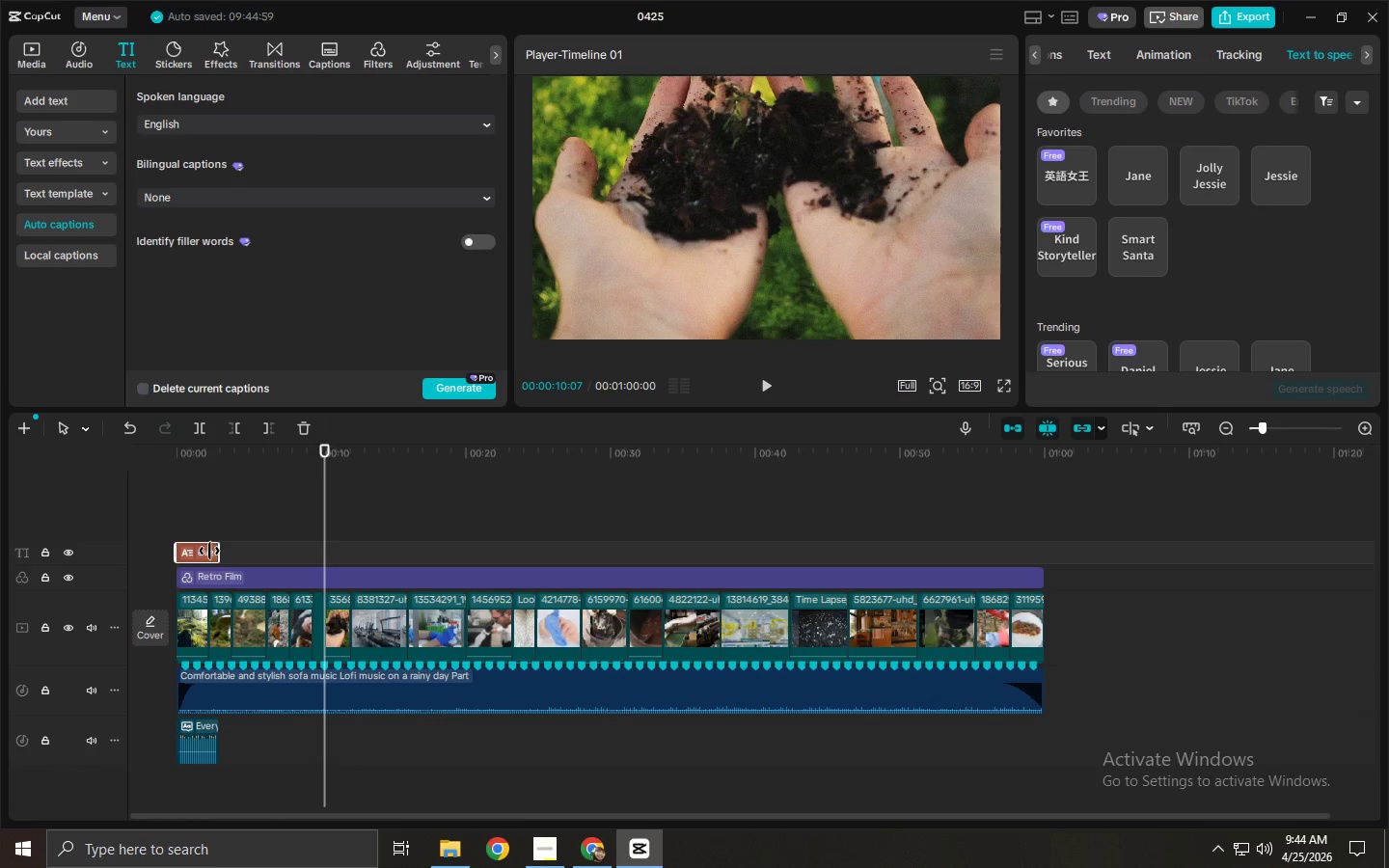 
left_click_drag(start_coordinate=[223, 552], to_coordinate=[246, 555])
 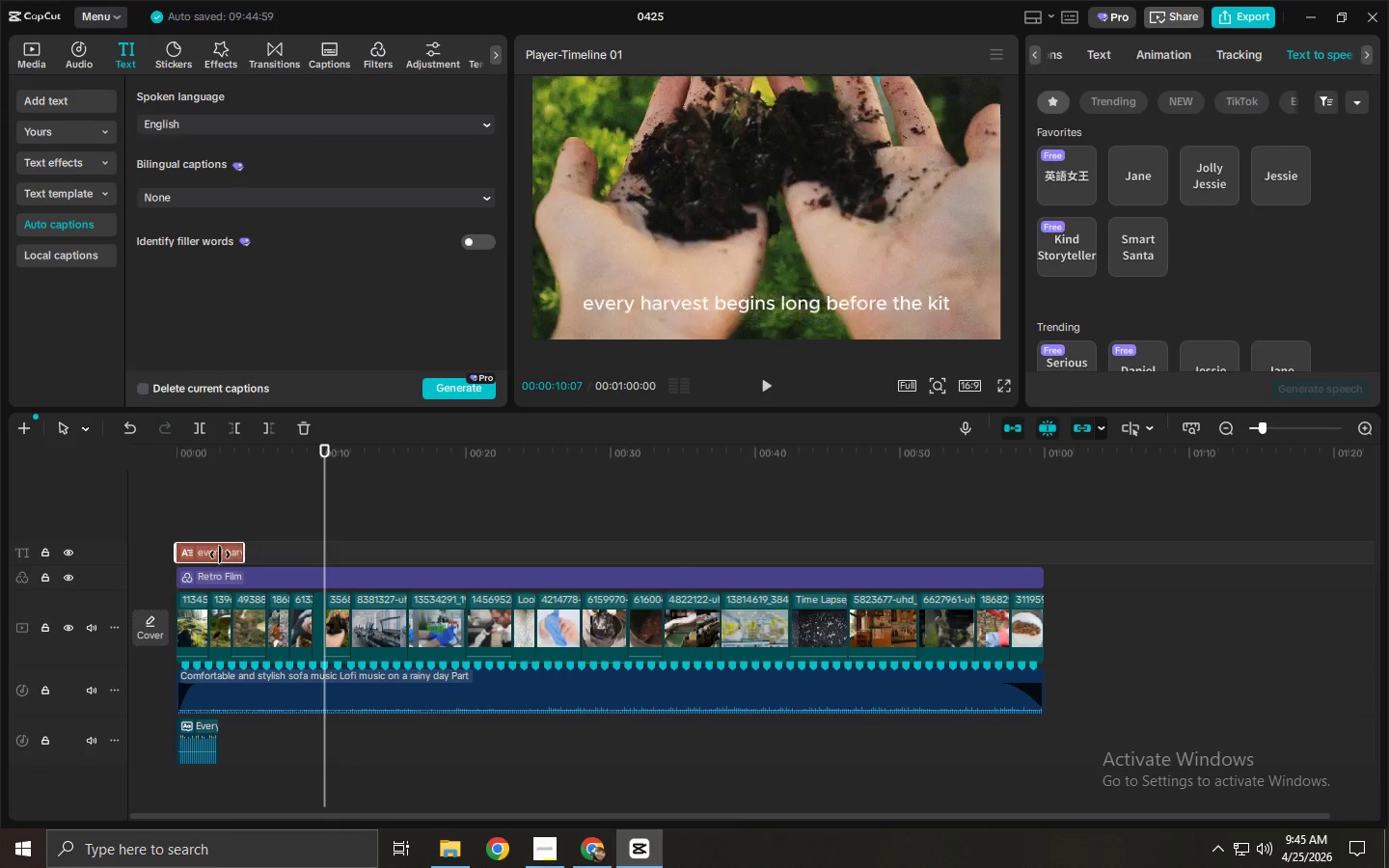 
left_click([220, 555])
 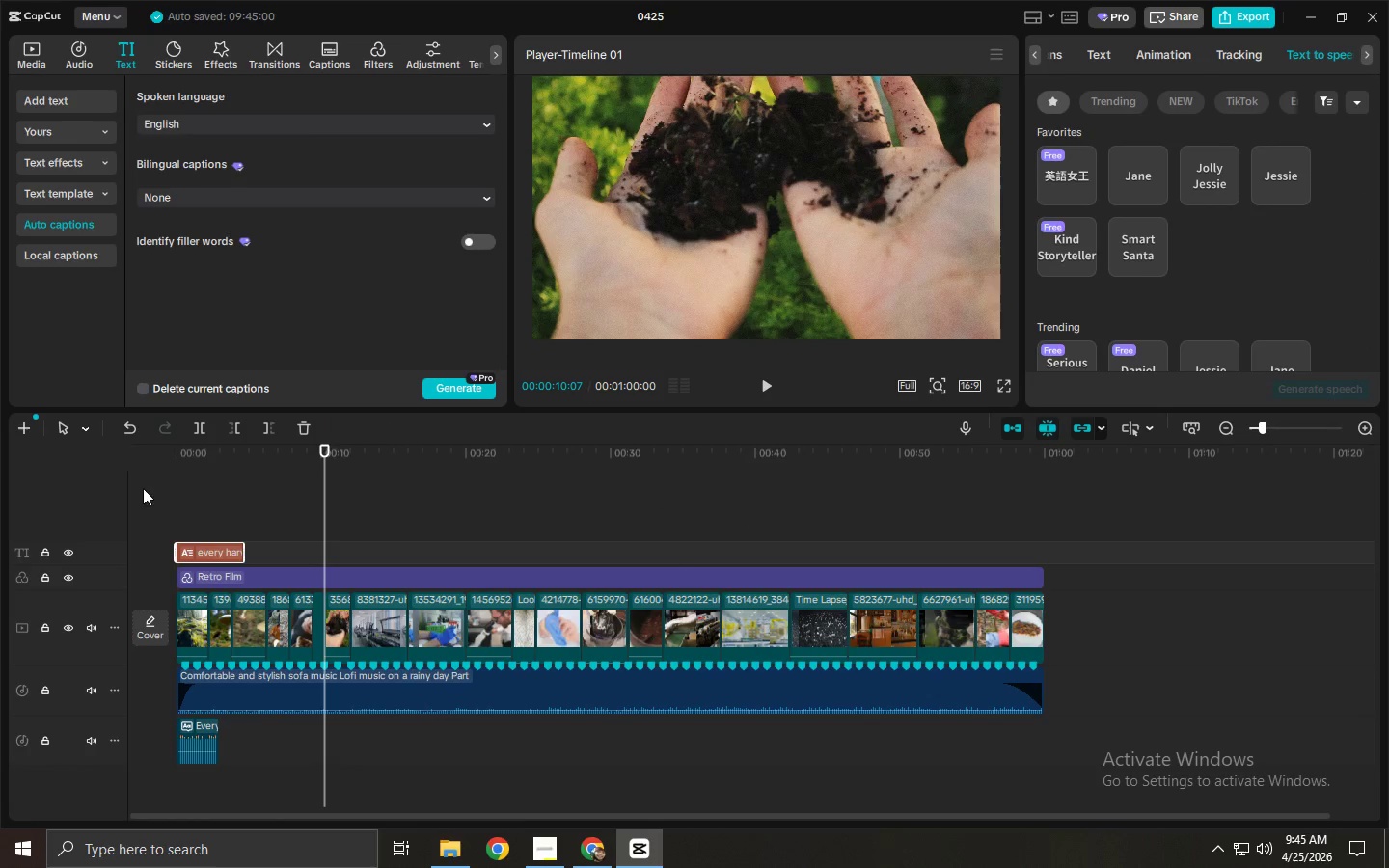 
left_click_drag(start_coordinate=[187, 457], to_coordinate=[171, 456])
 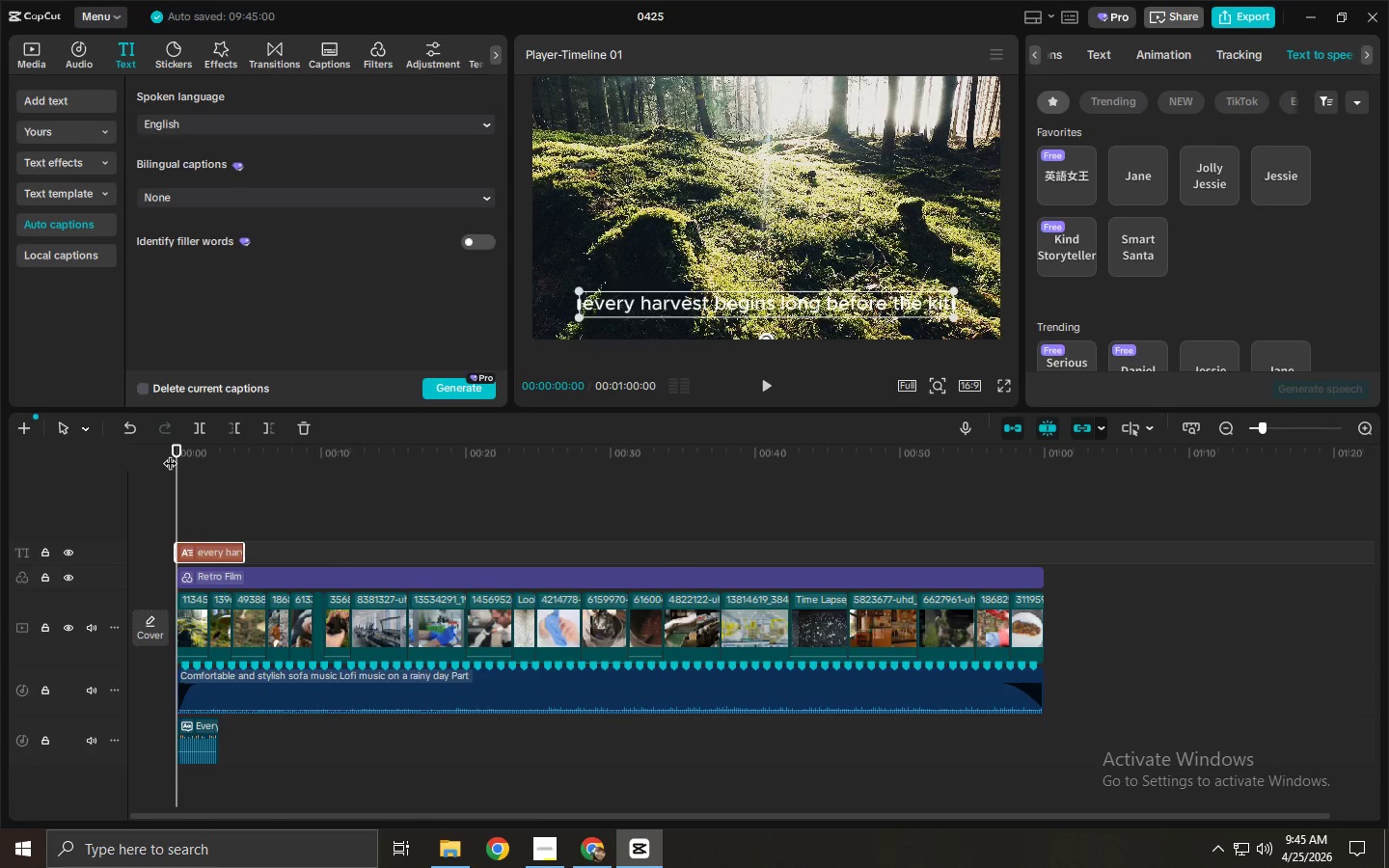 
key(Space)
 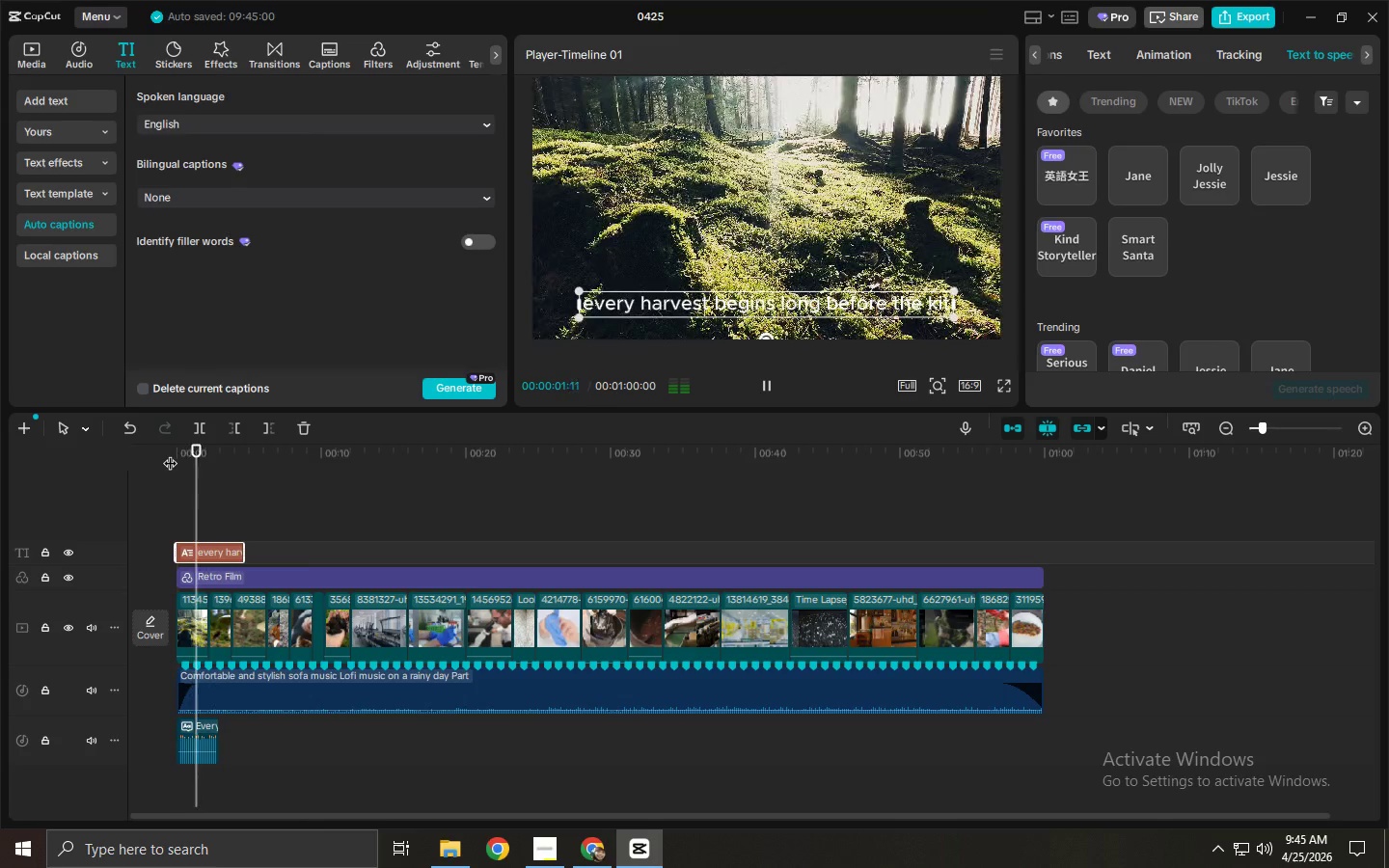 
key(Space)
 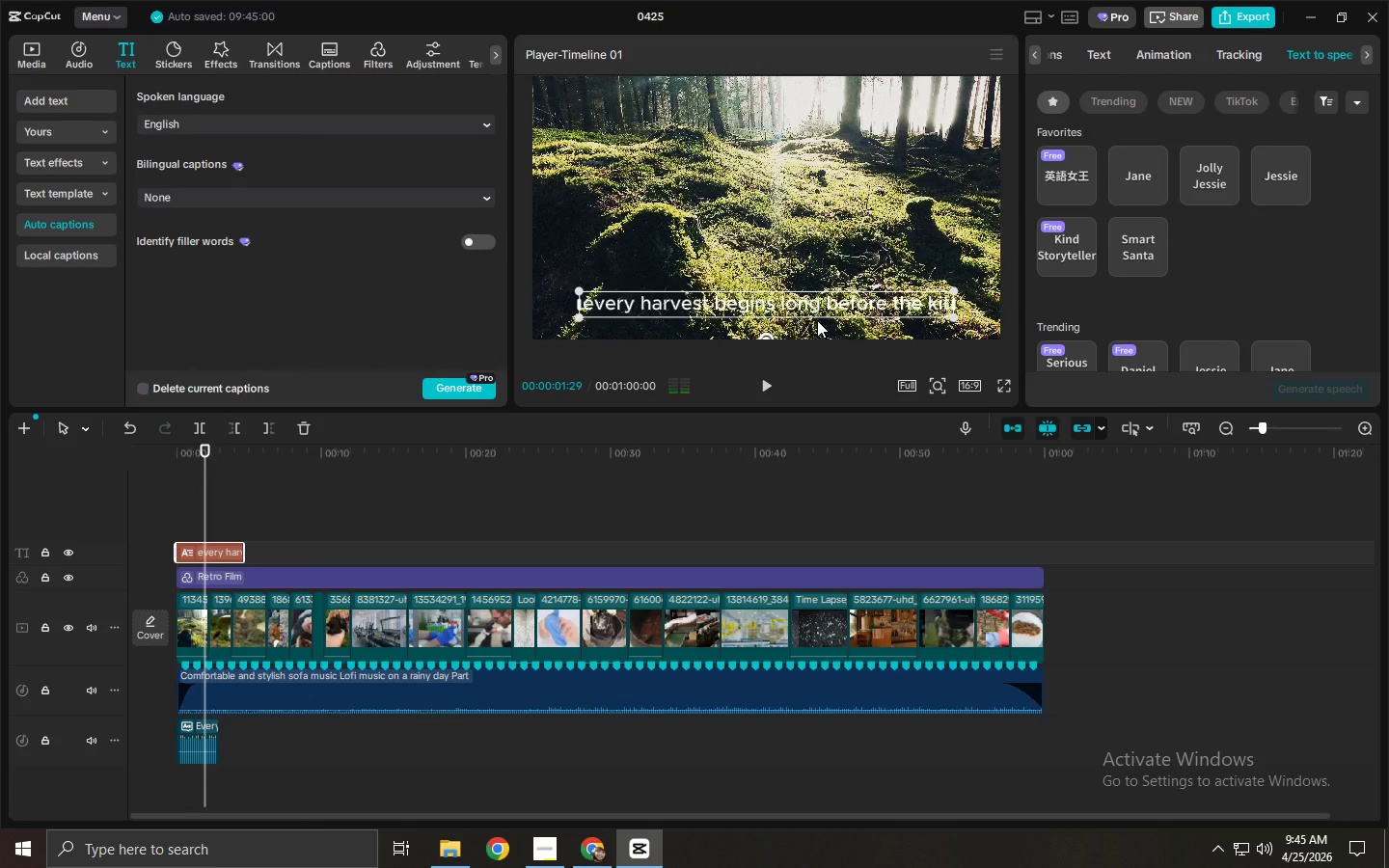 
key(Space)
 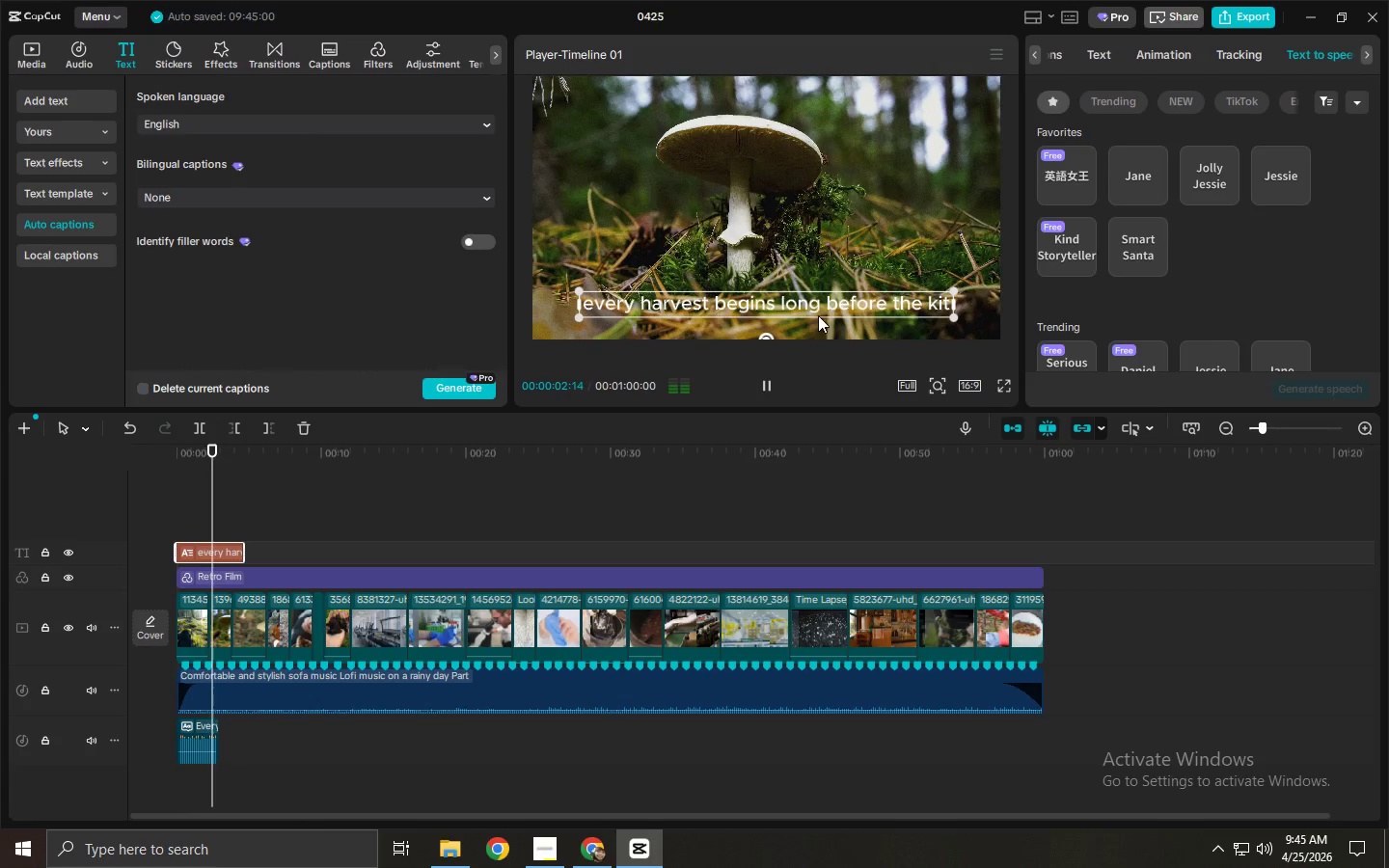 
key(Space)
 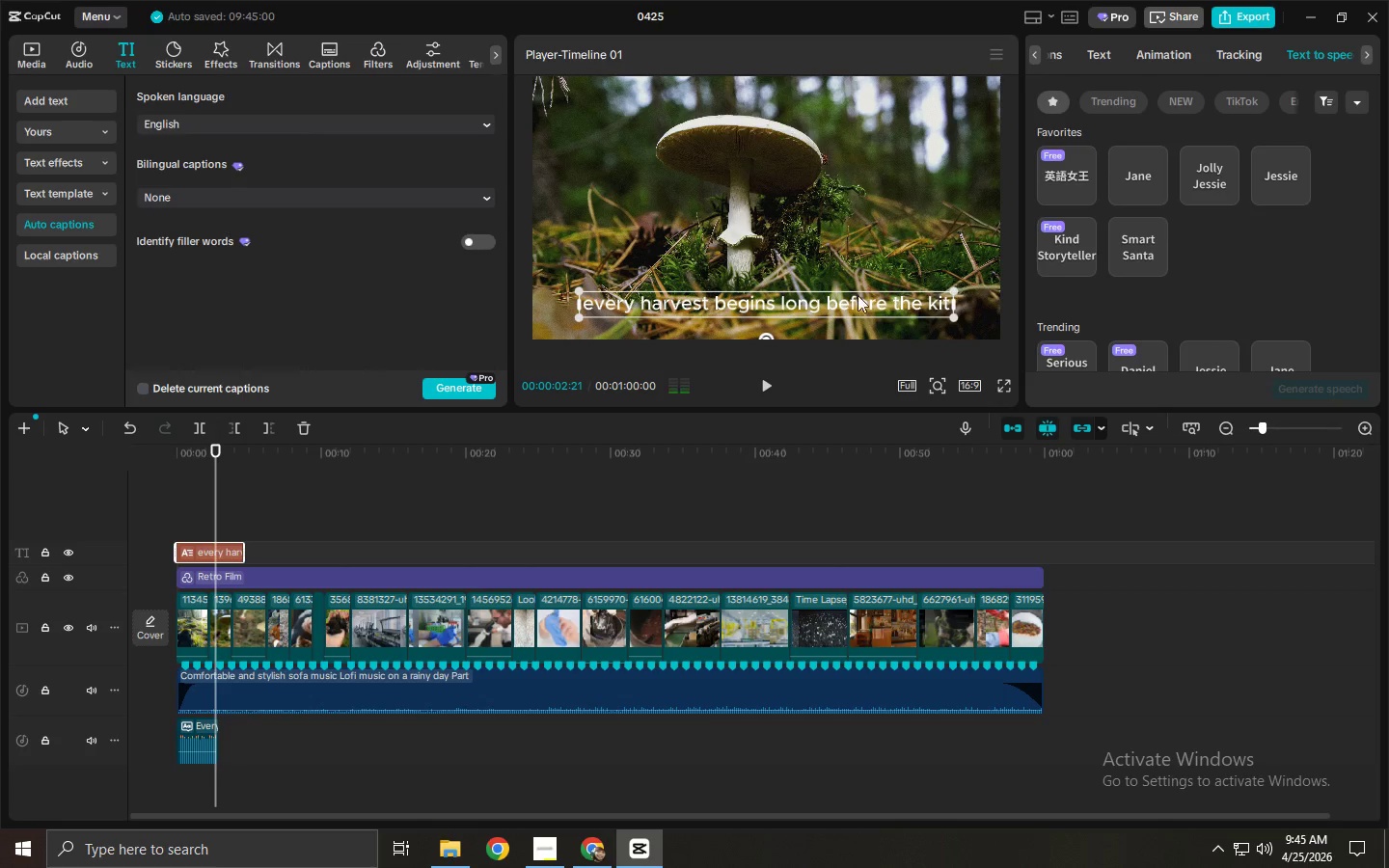 
left_click([856, 295])
 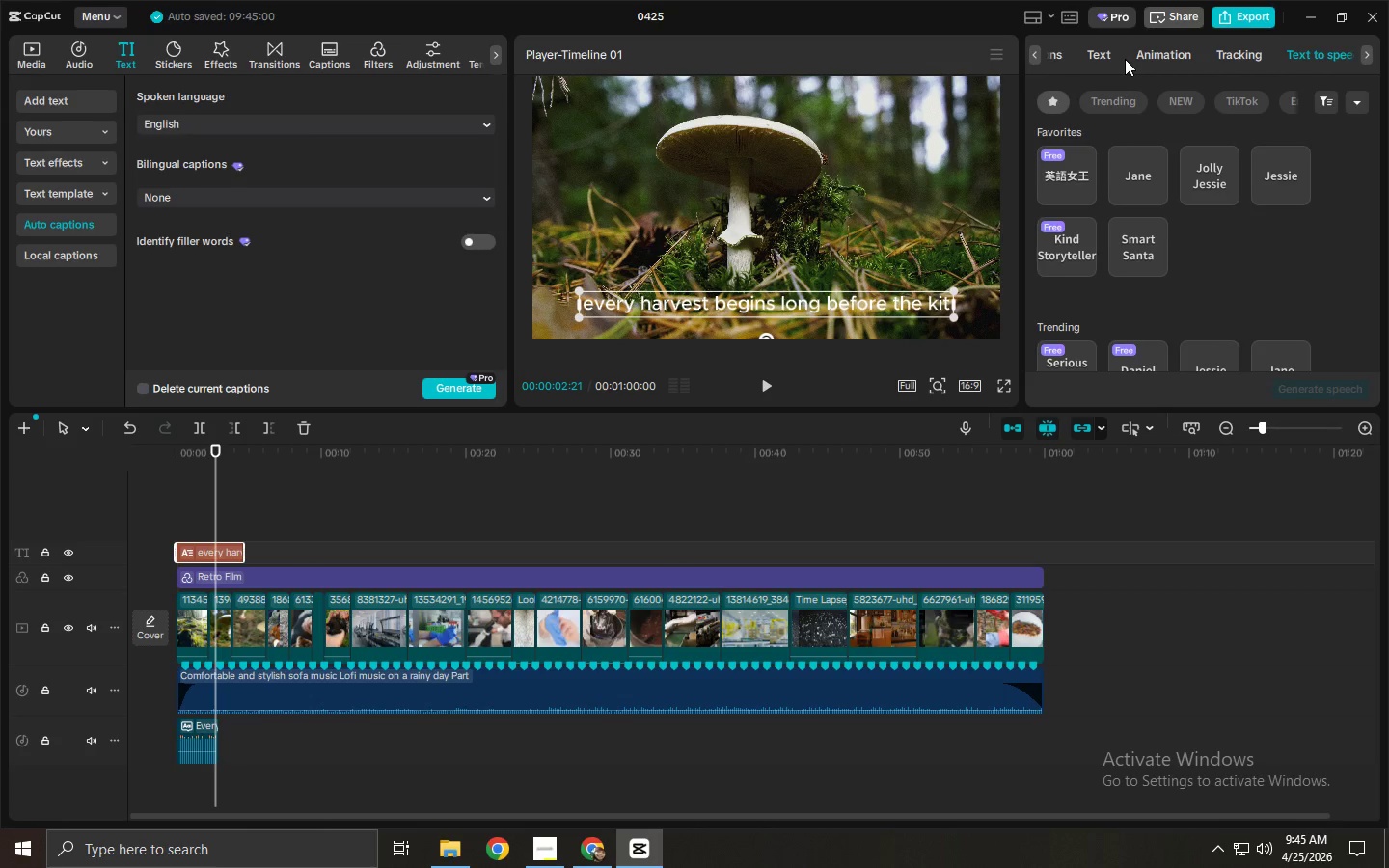 
wait(22.61)
 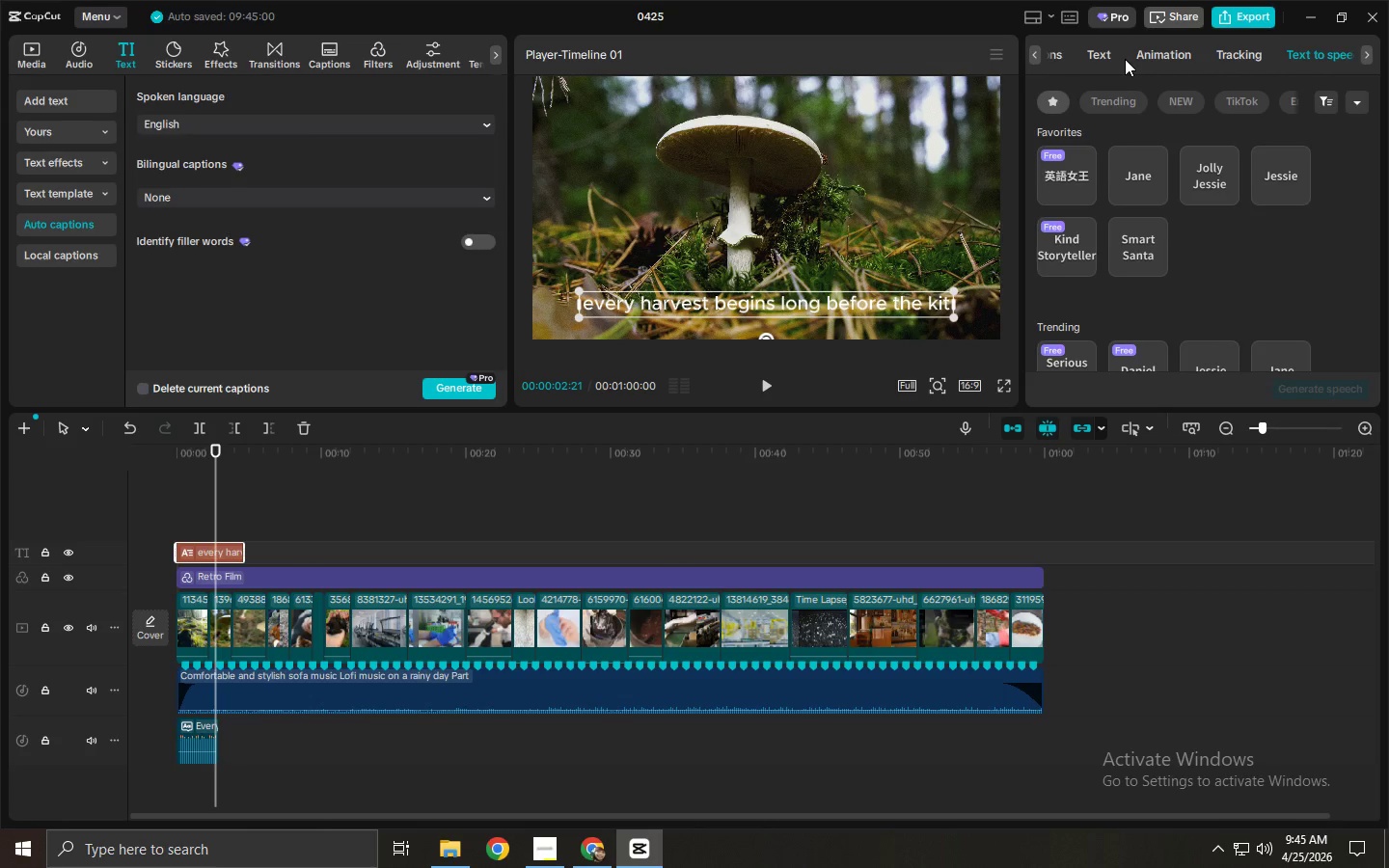 
left_click([218, 550])
 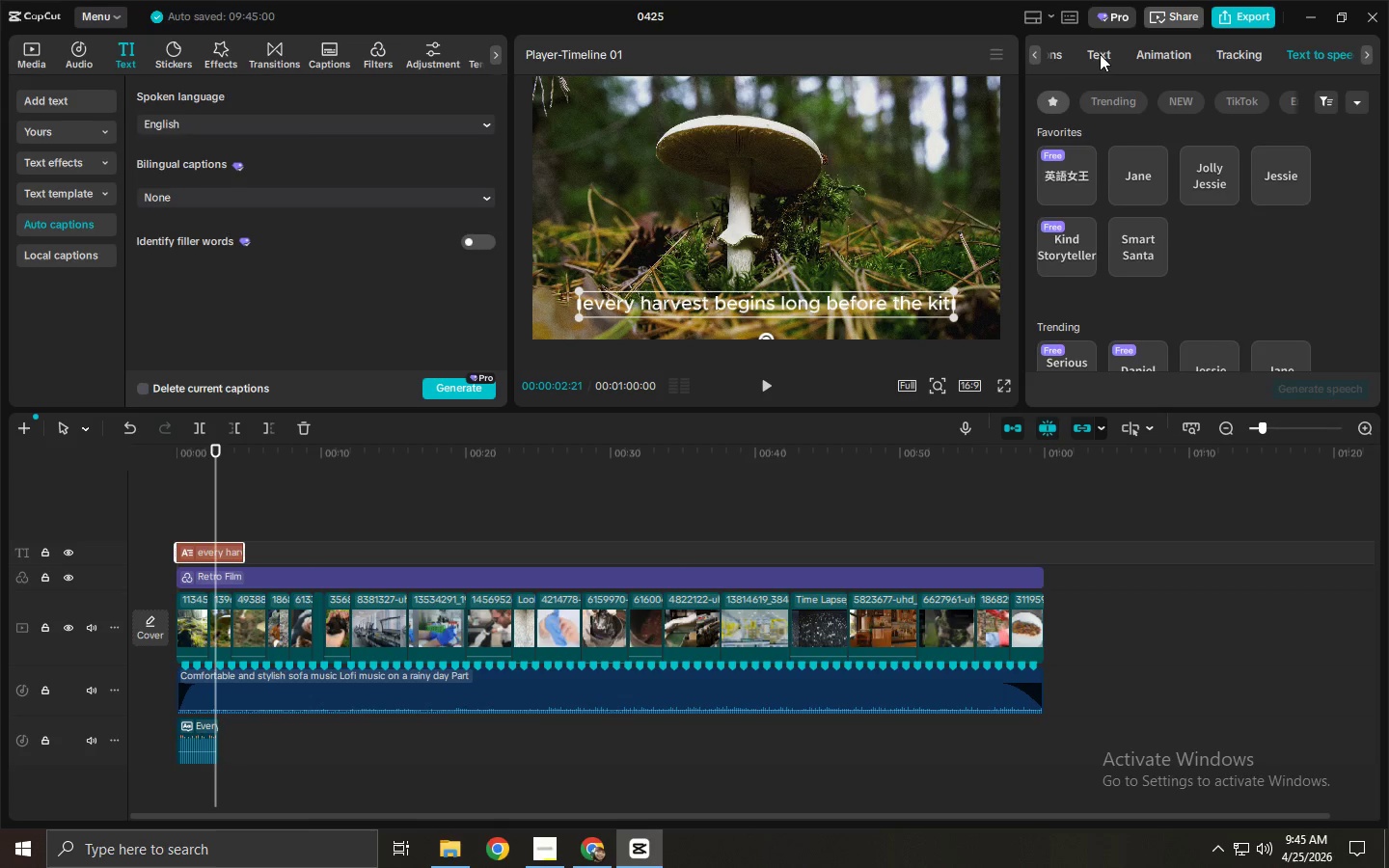 
left_click_drag(start_coordinate=[1067, 54], to_coordinate=[1188, 65])
 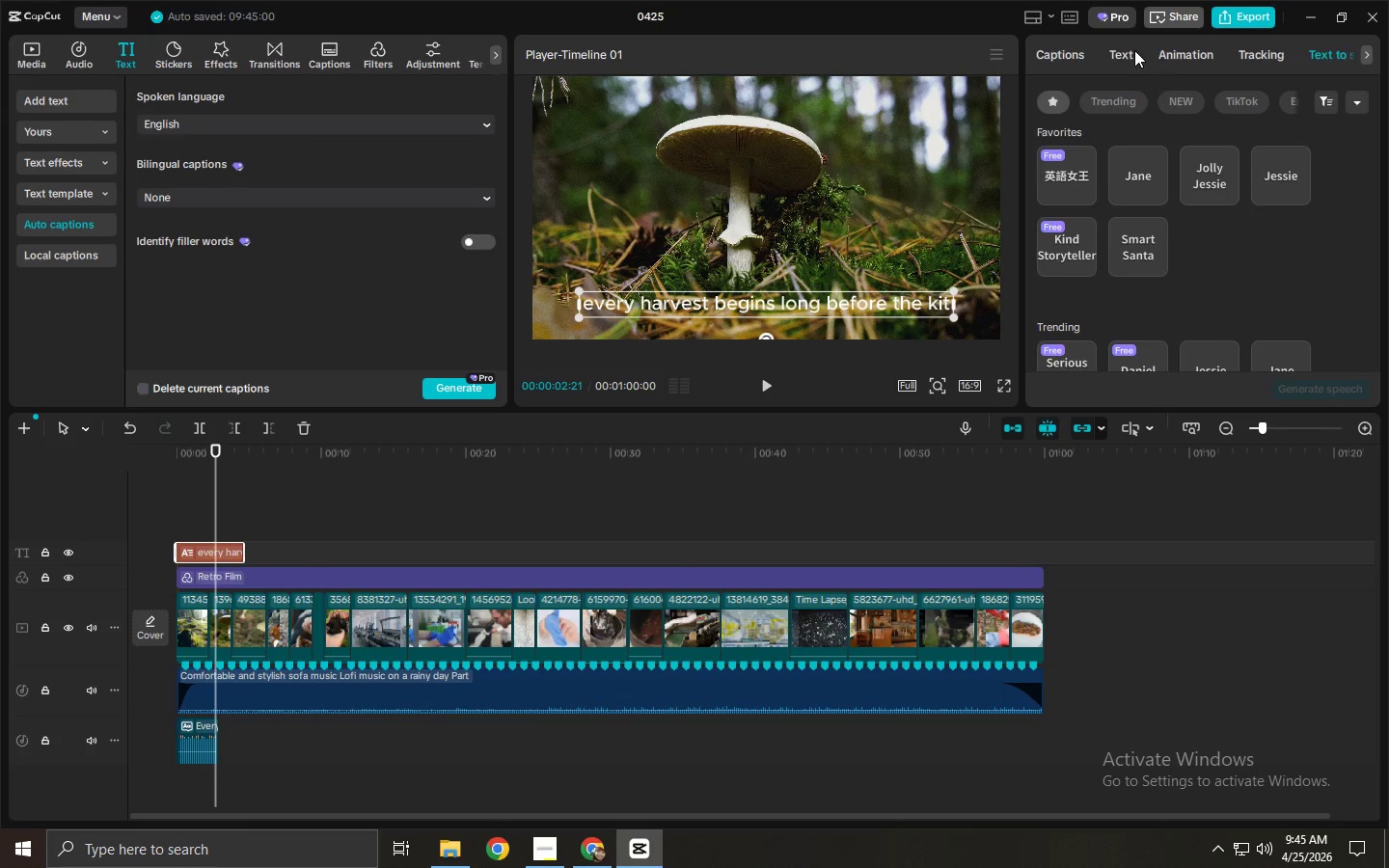 
left_click([1128, 49])
 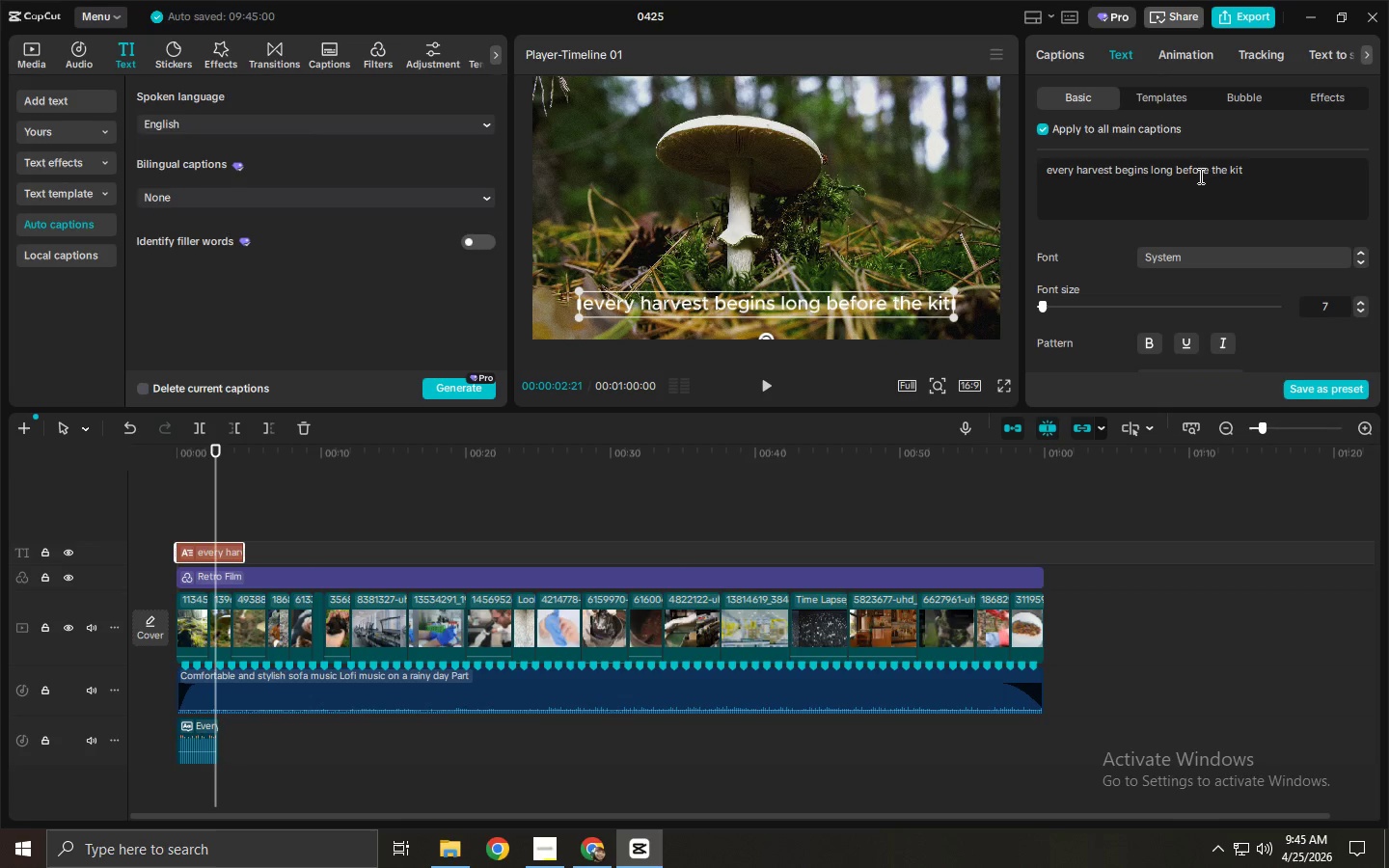 
left_click([1275, 176])
 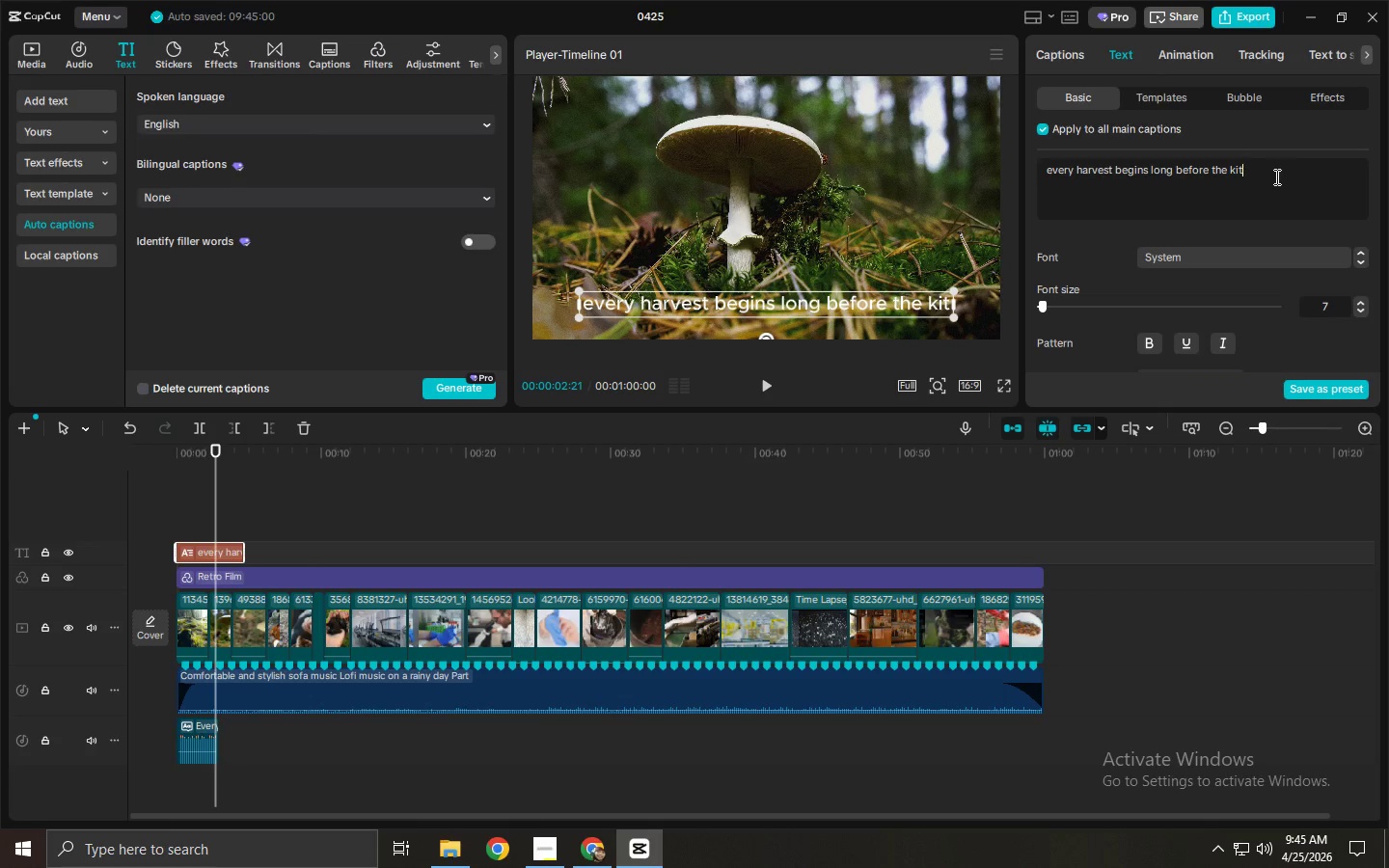 
key(Control+ControlLeft)
 